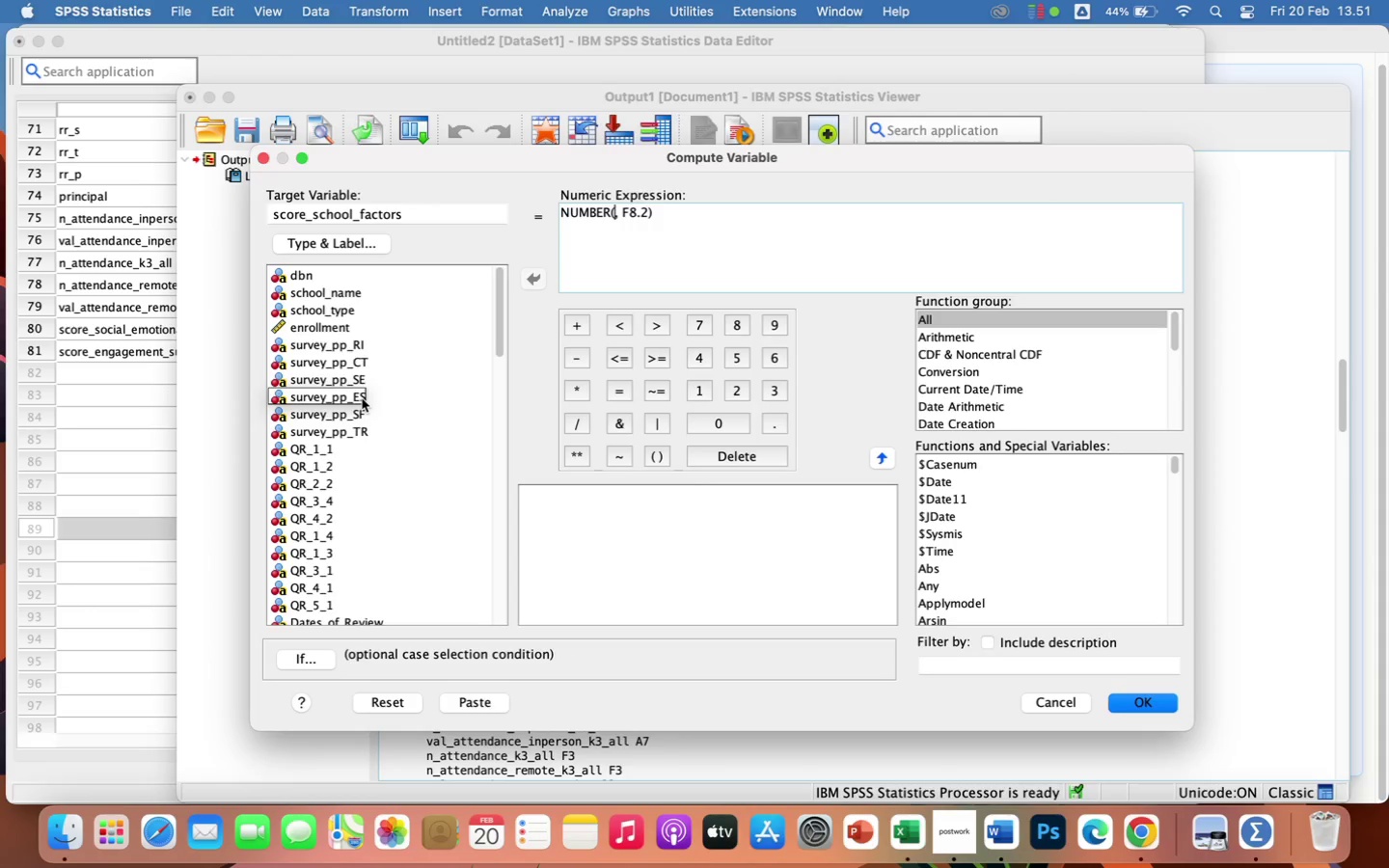 
wait(6.9)
 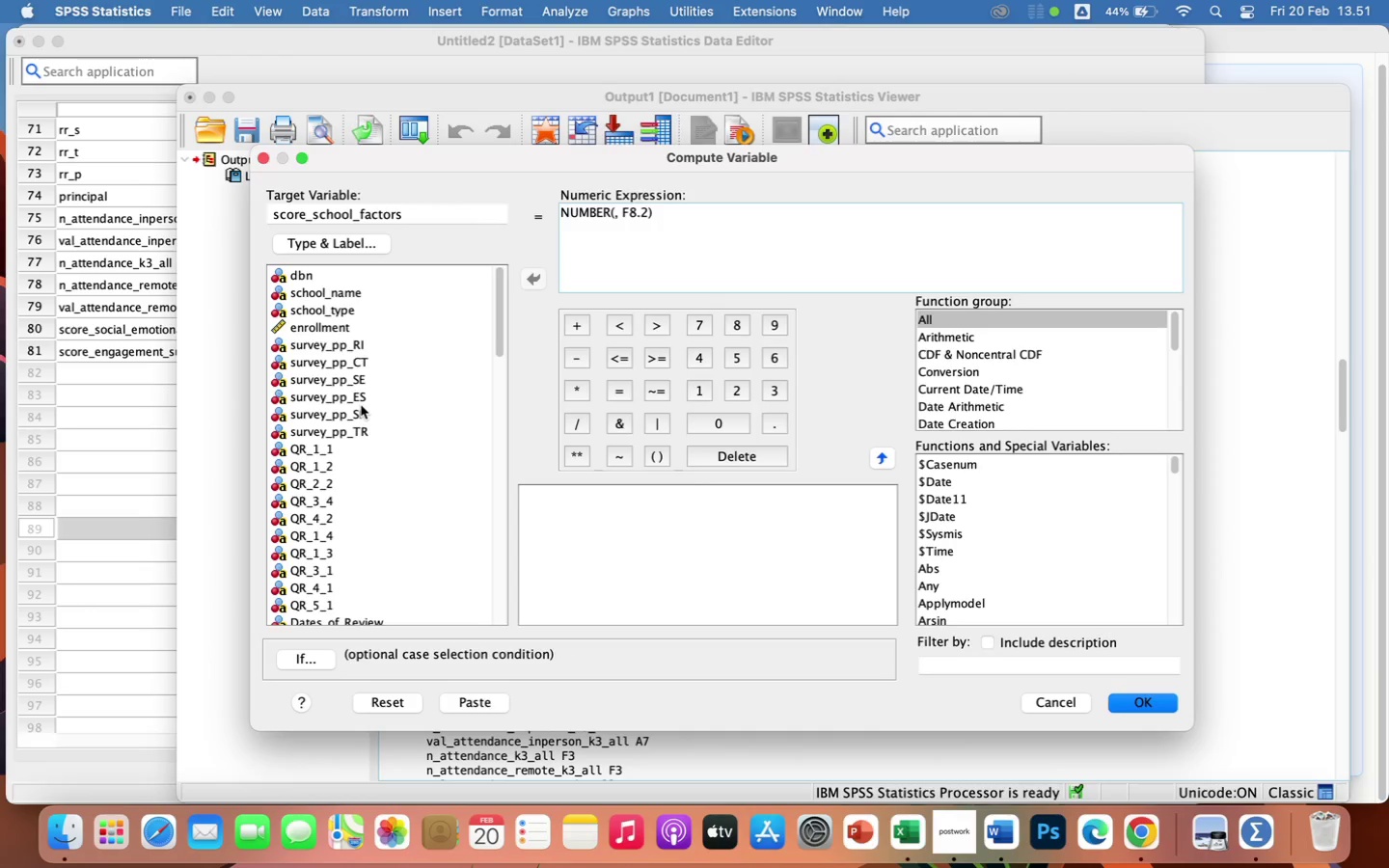 
left_click([361, 418])
 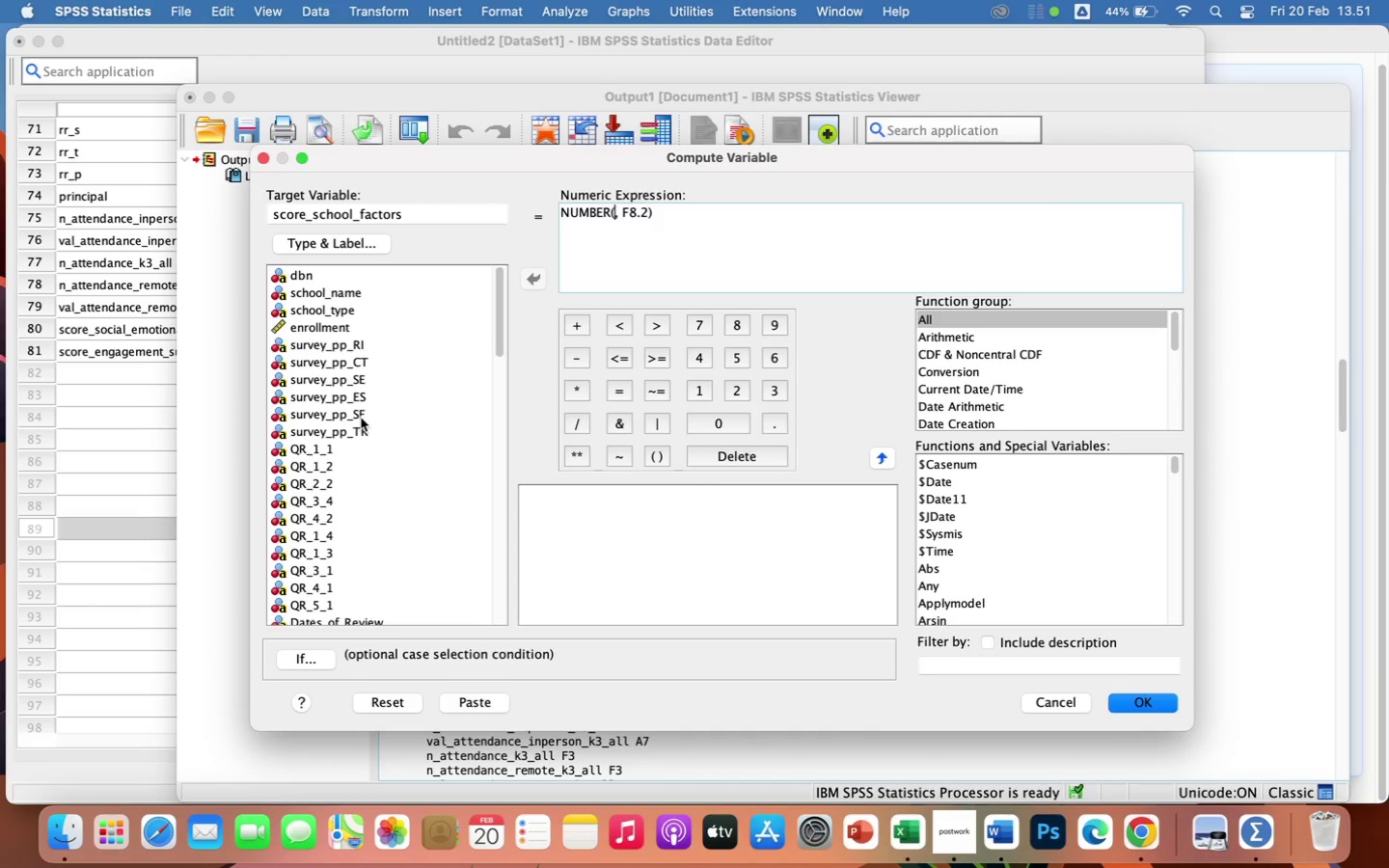 
left_click([361, 418])
 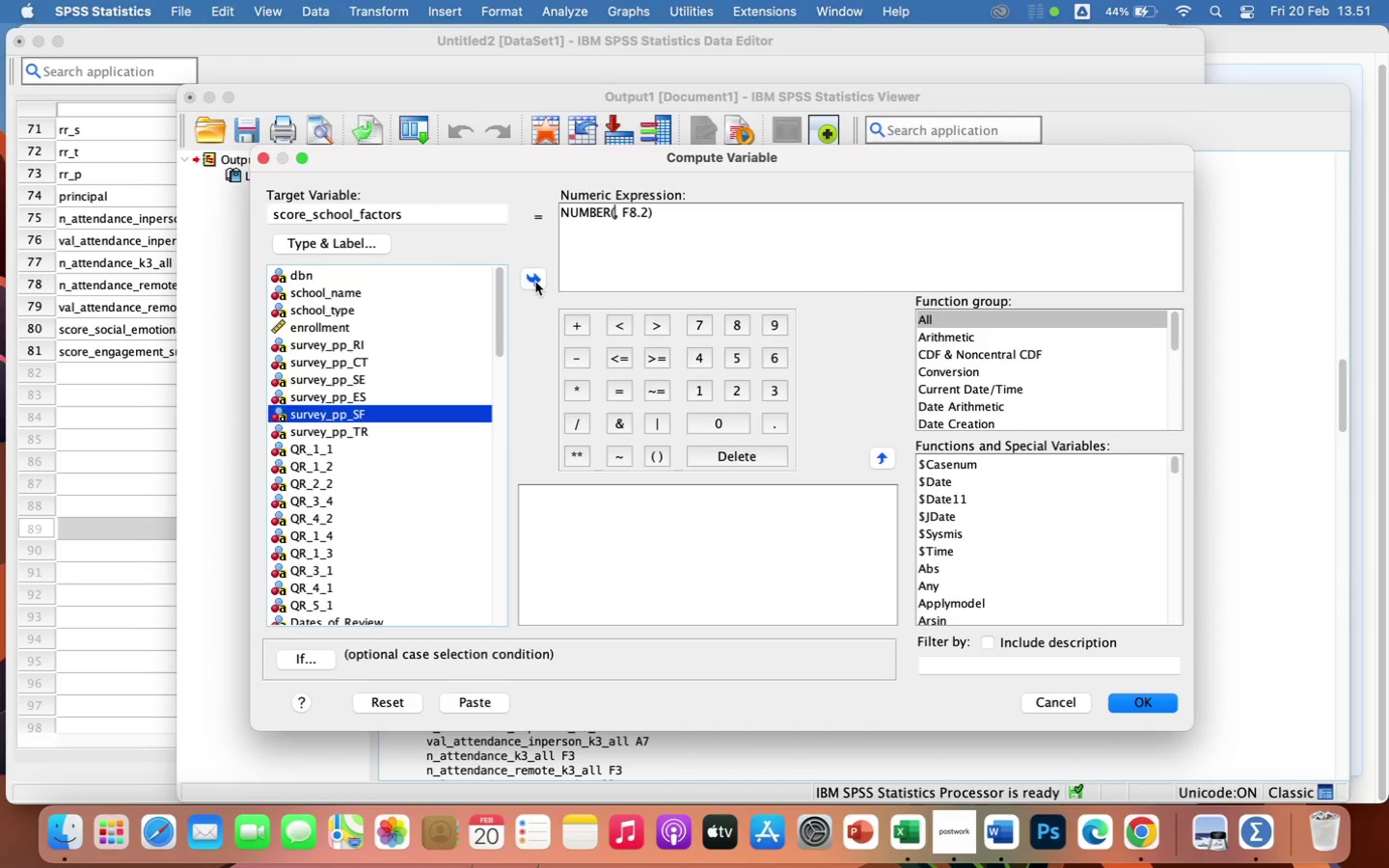 
left_click([532, 279])
 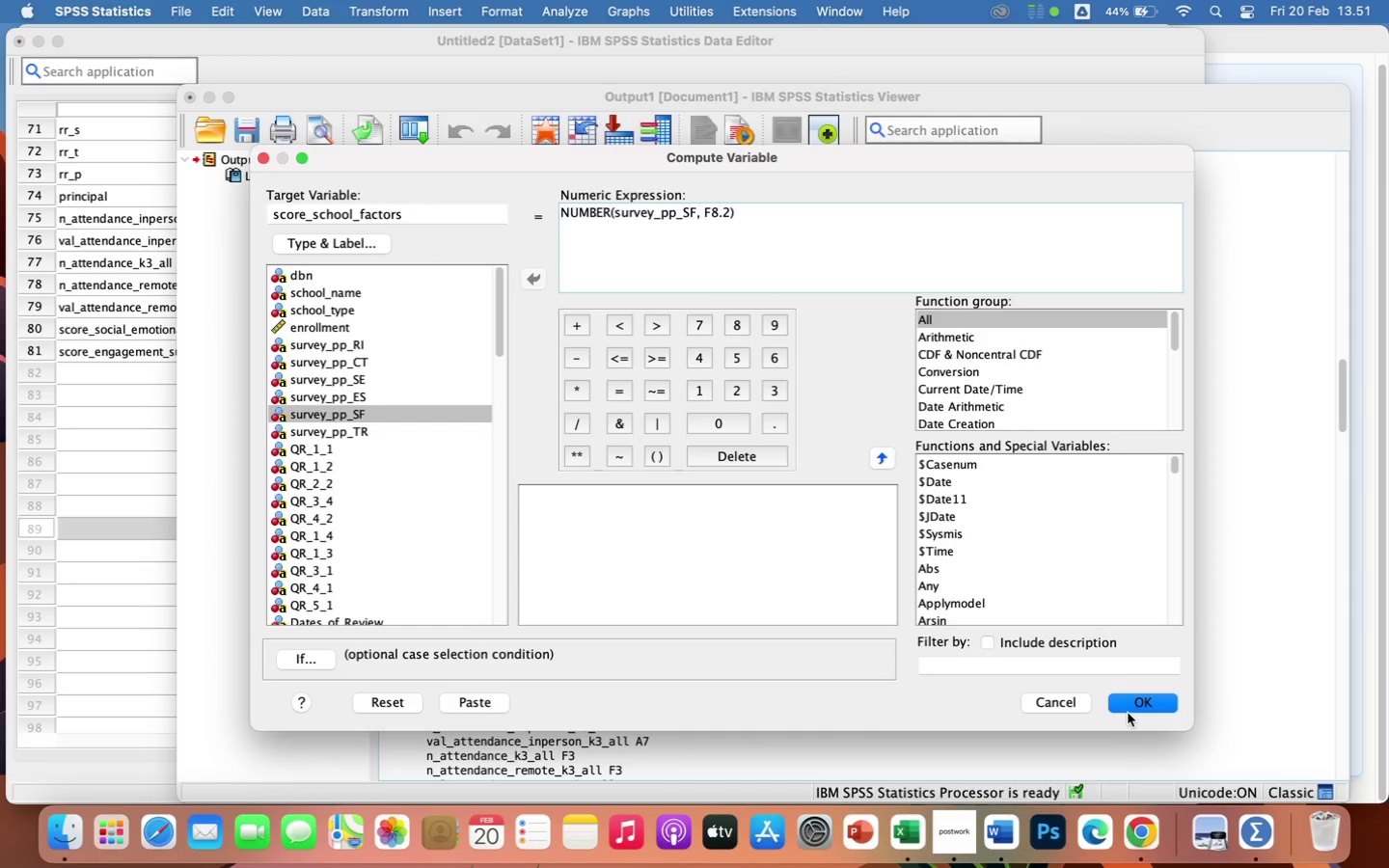 
left_click([1134, 704])
 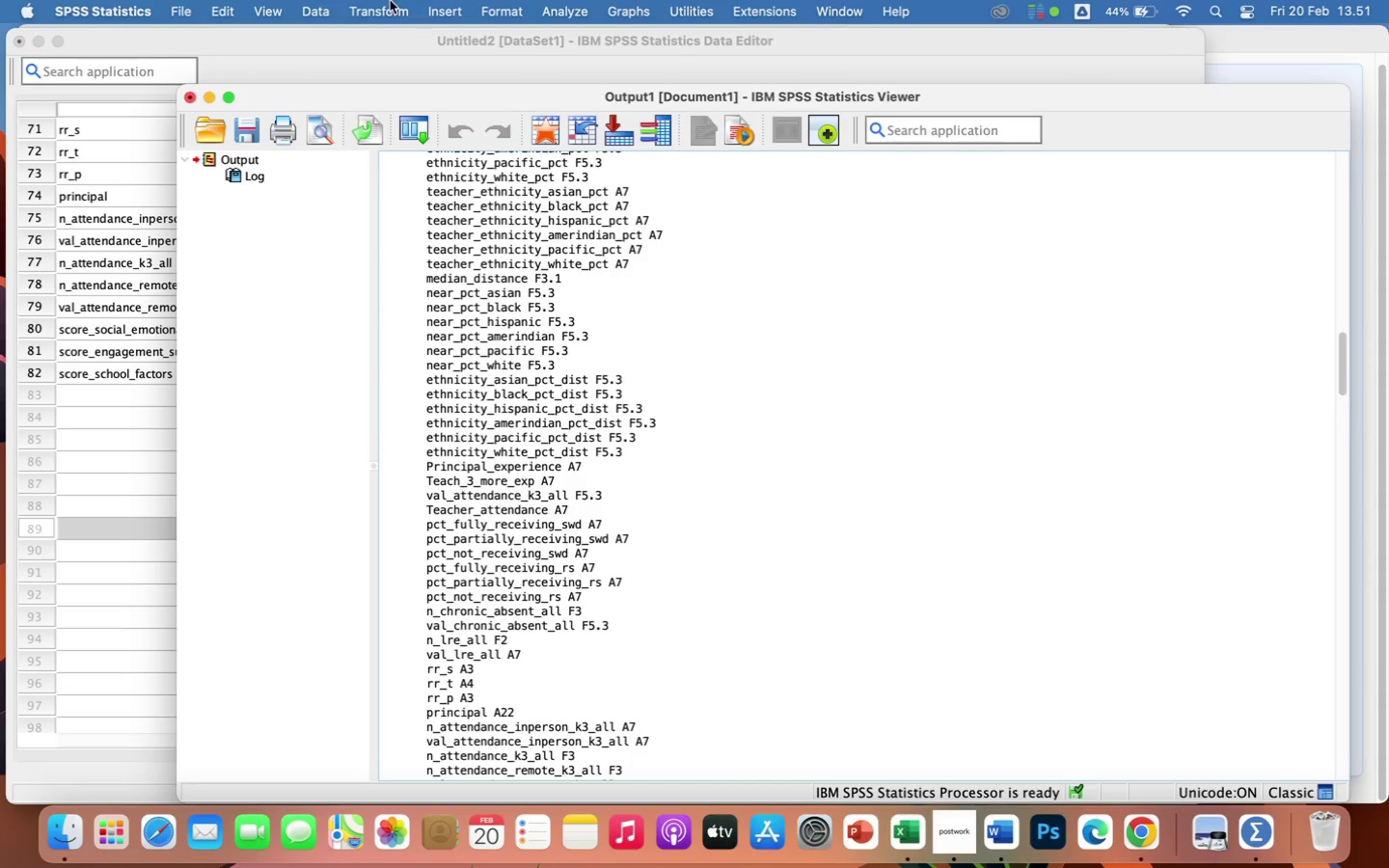 
left_click([382, 14])
 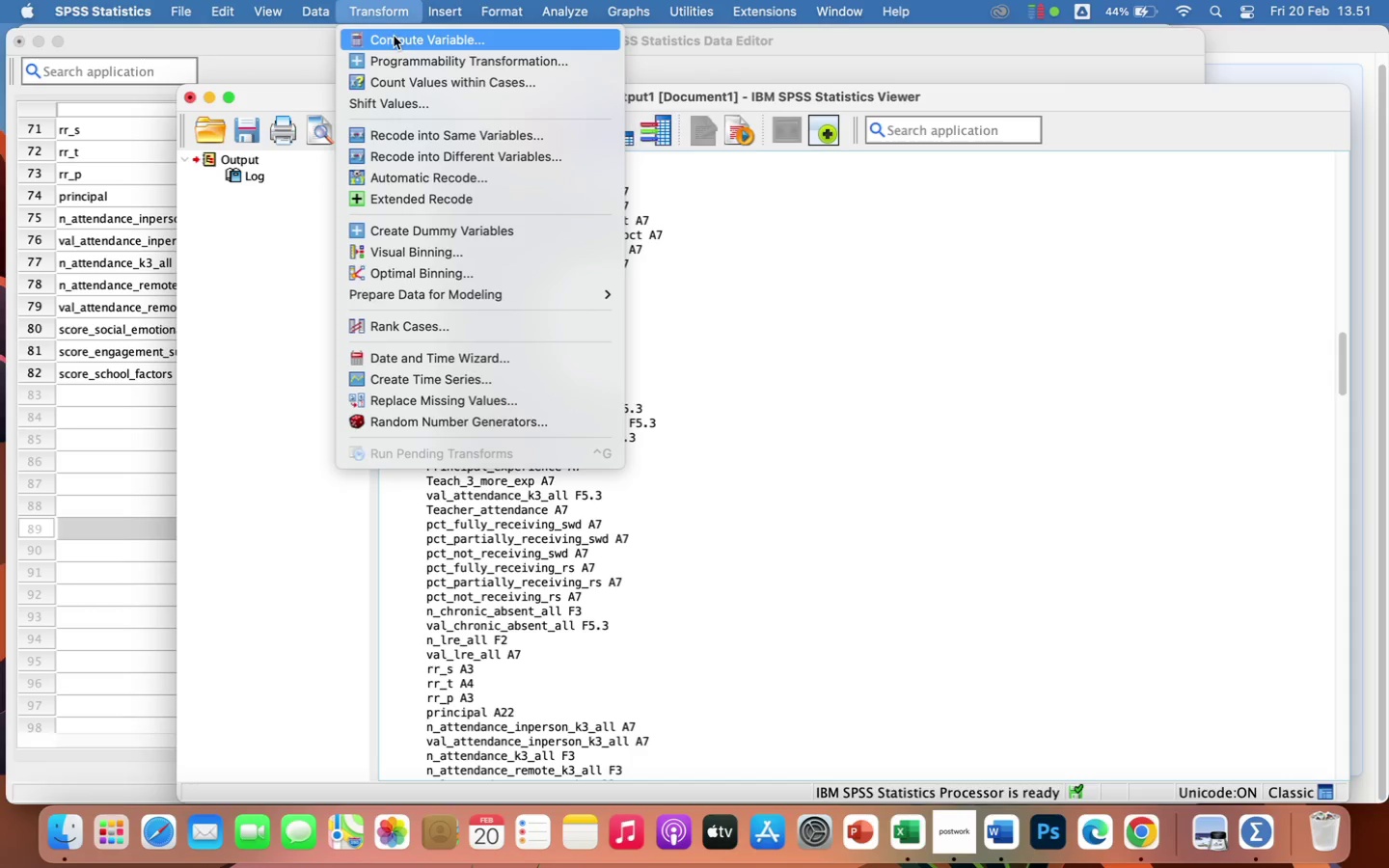 
left_click([394, 38])
 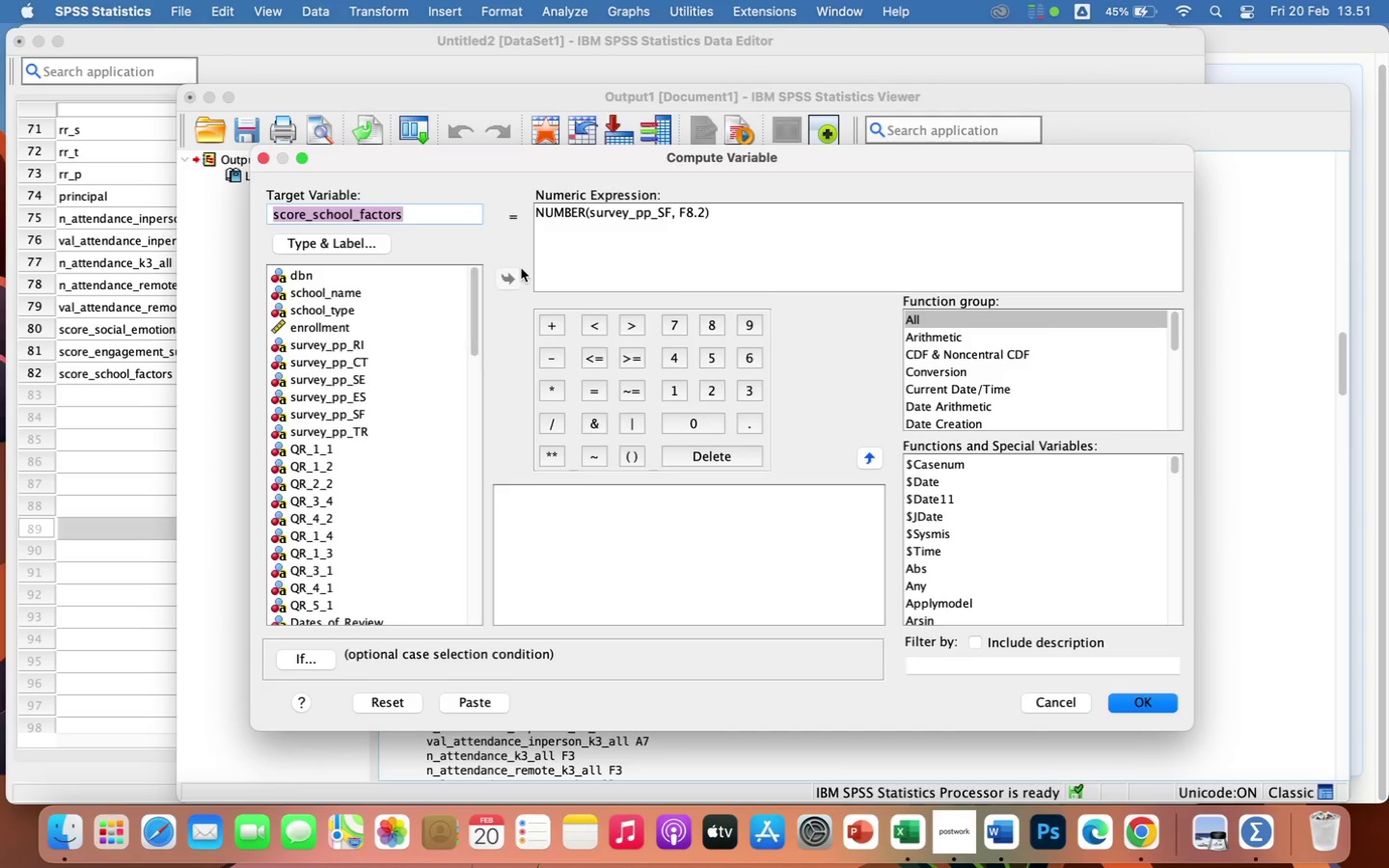 
wait(7.05)
 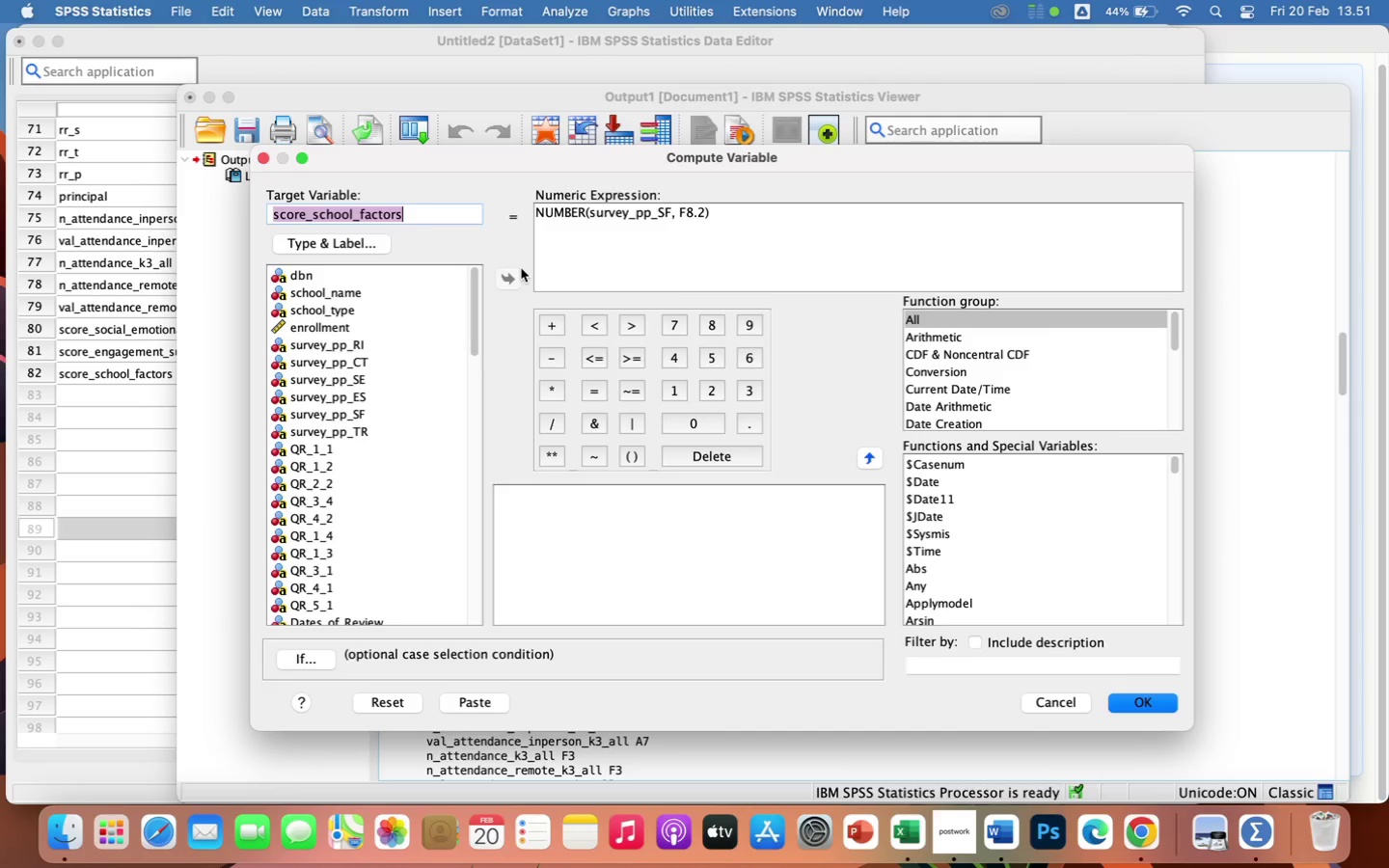 
left_click([414, 215])
 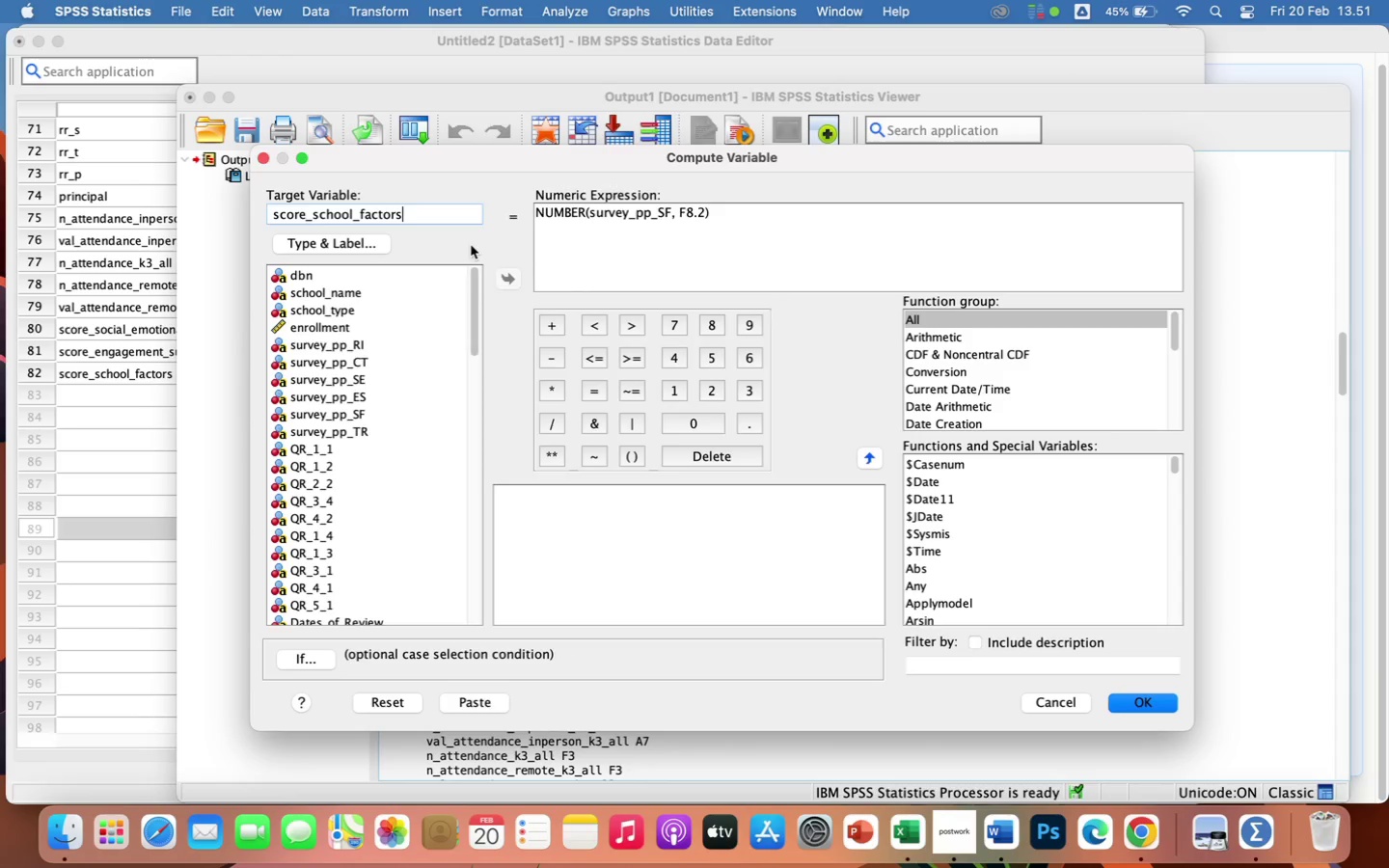 
hold_key(key=Backspace, duration=1.22)
 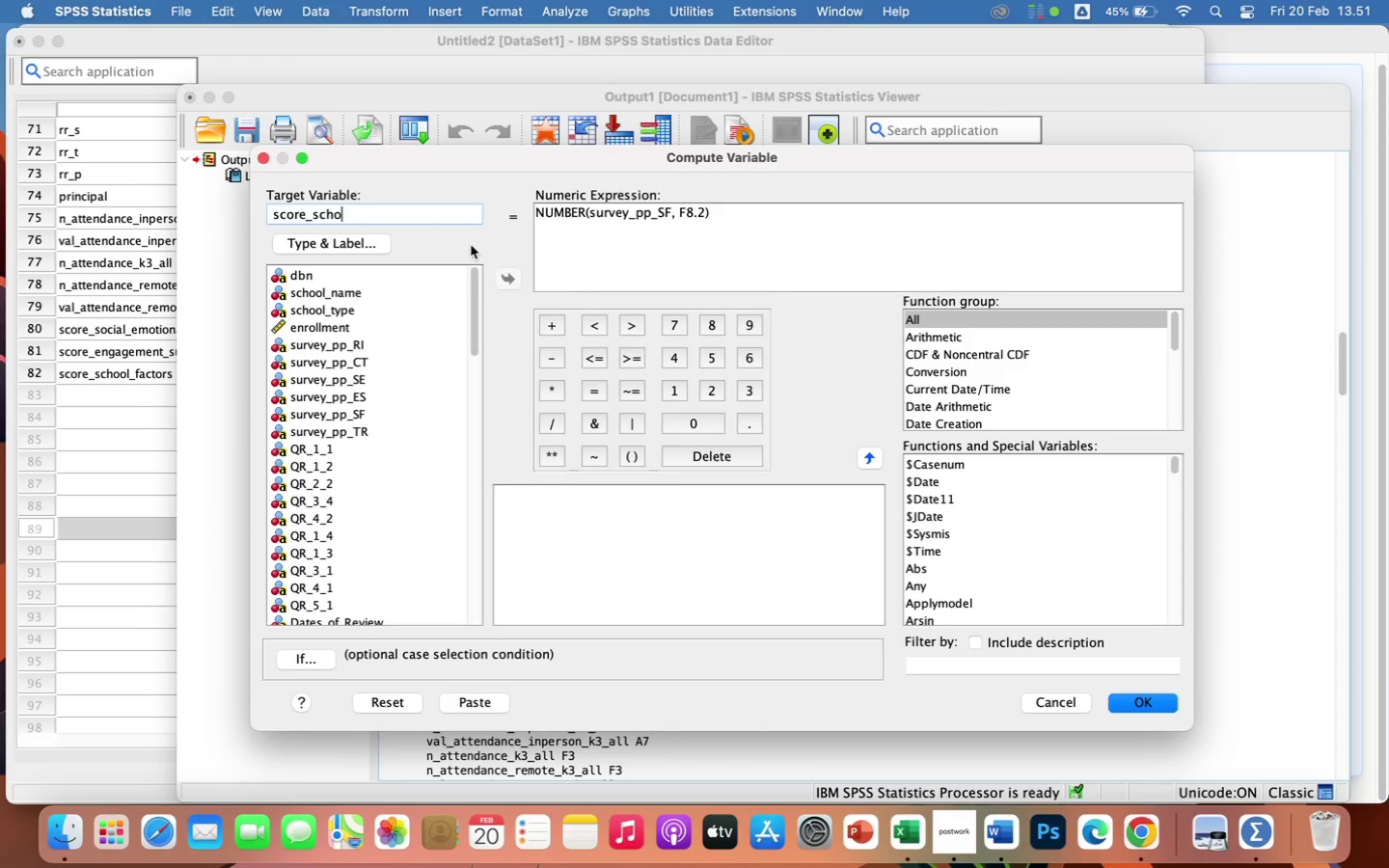 
key(Backspace)
key(Backspace)
key(Backspace)
key(Backspace)
type(teacher_quality)
 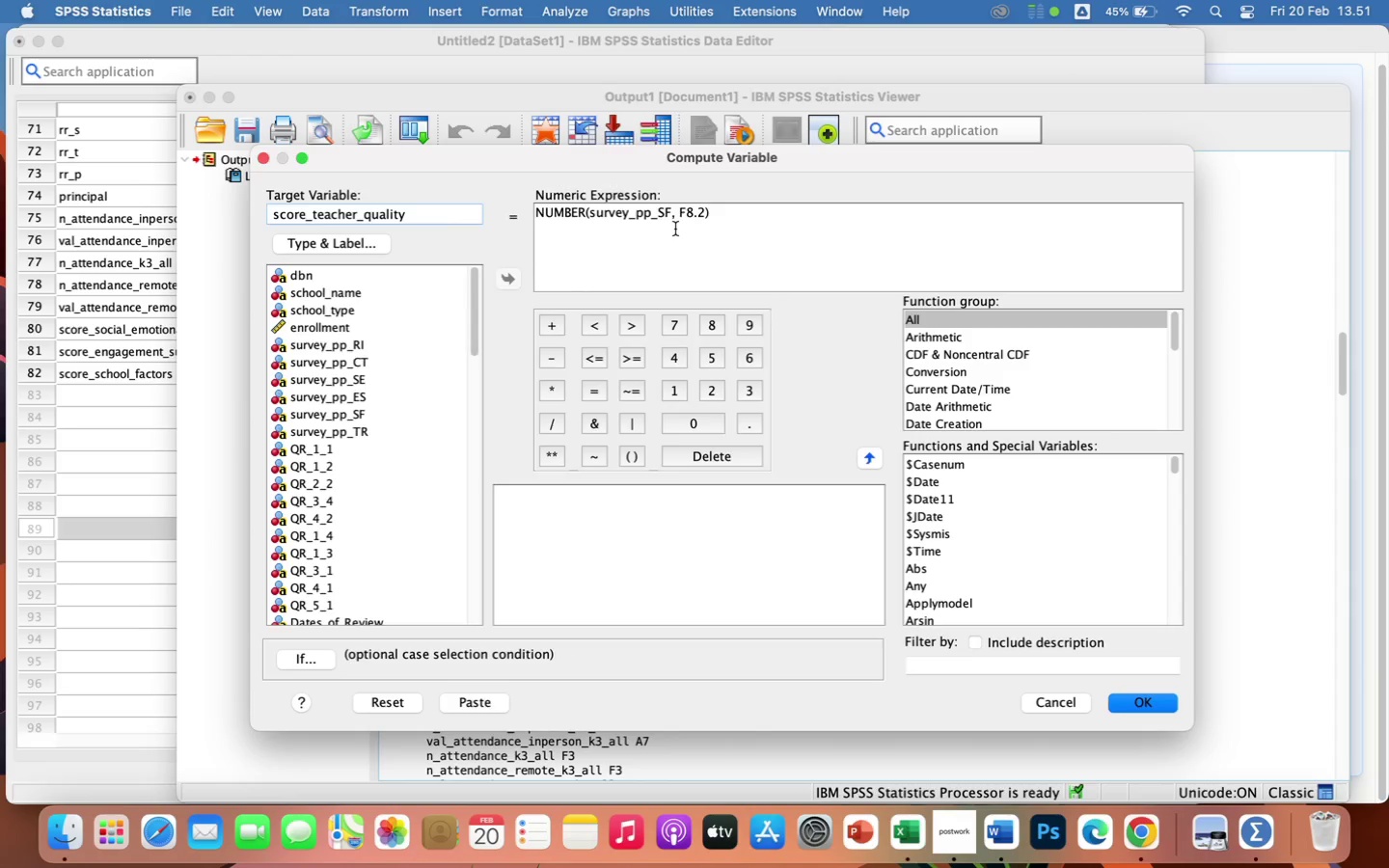 
left_click([668, 214])
 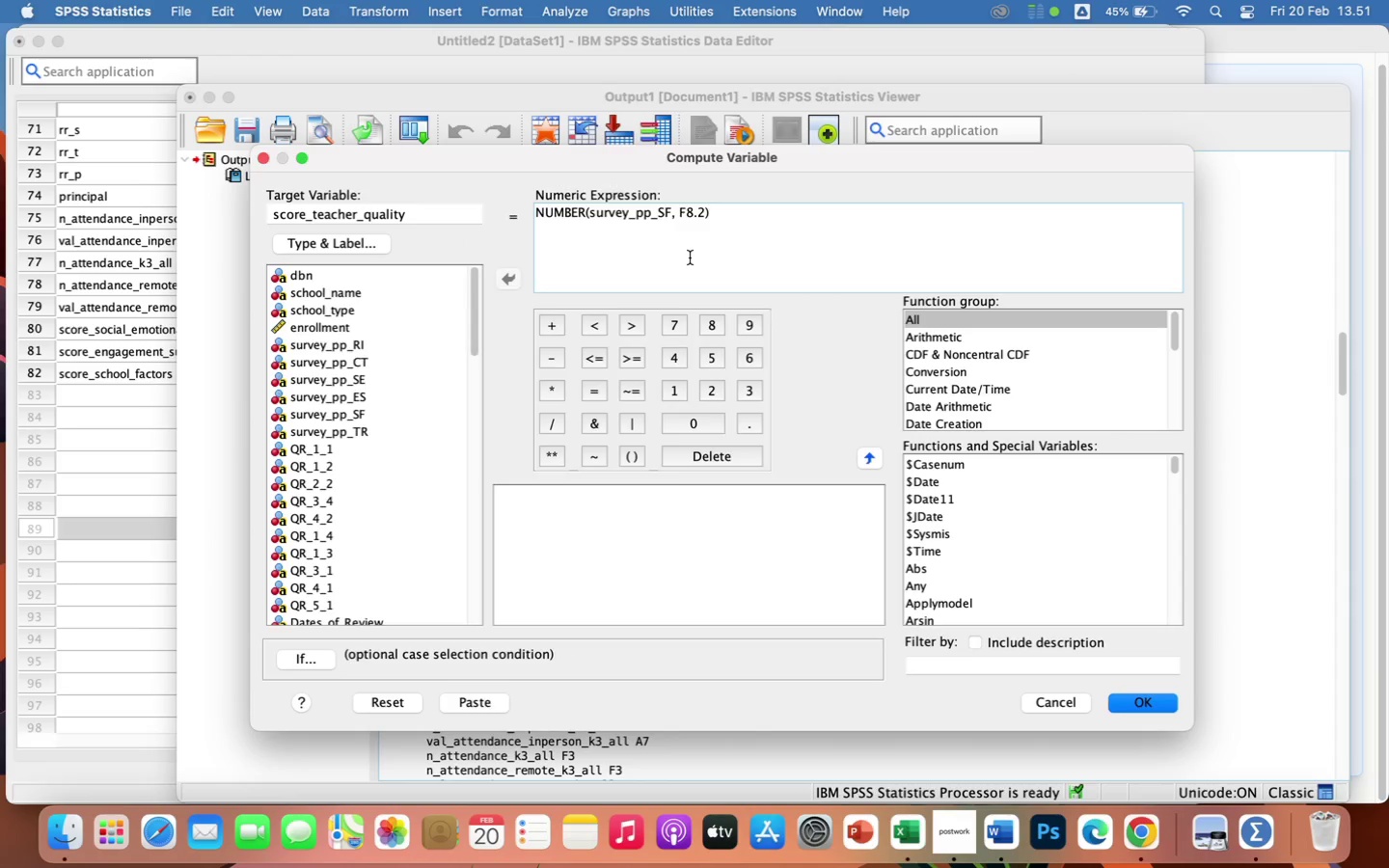 
key(ArrowRight)
 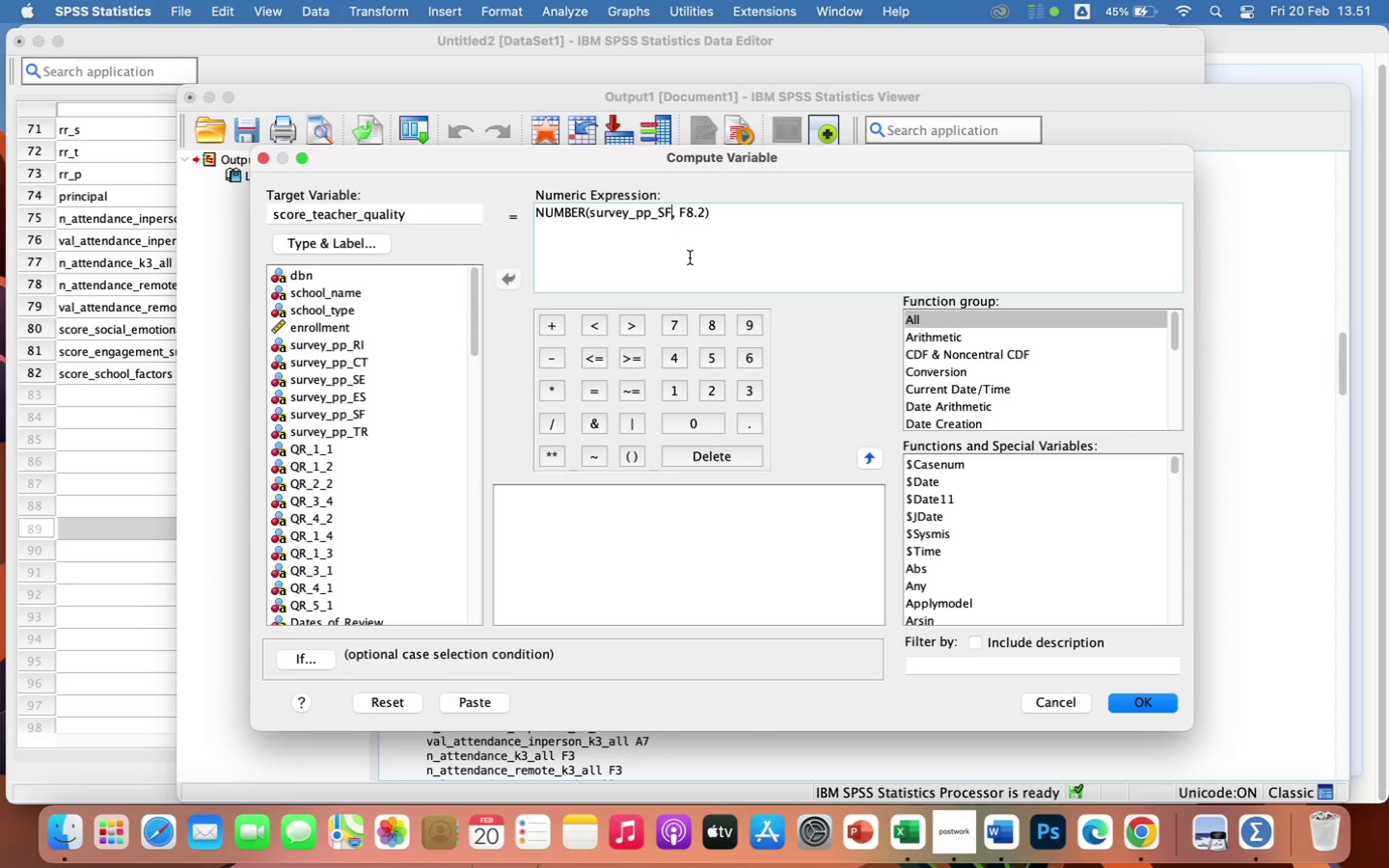 
hold_key(key=Backspace, duration=0.84)
 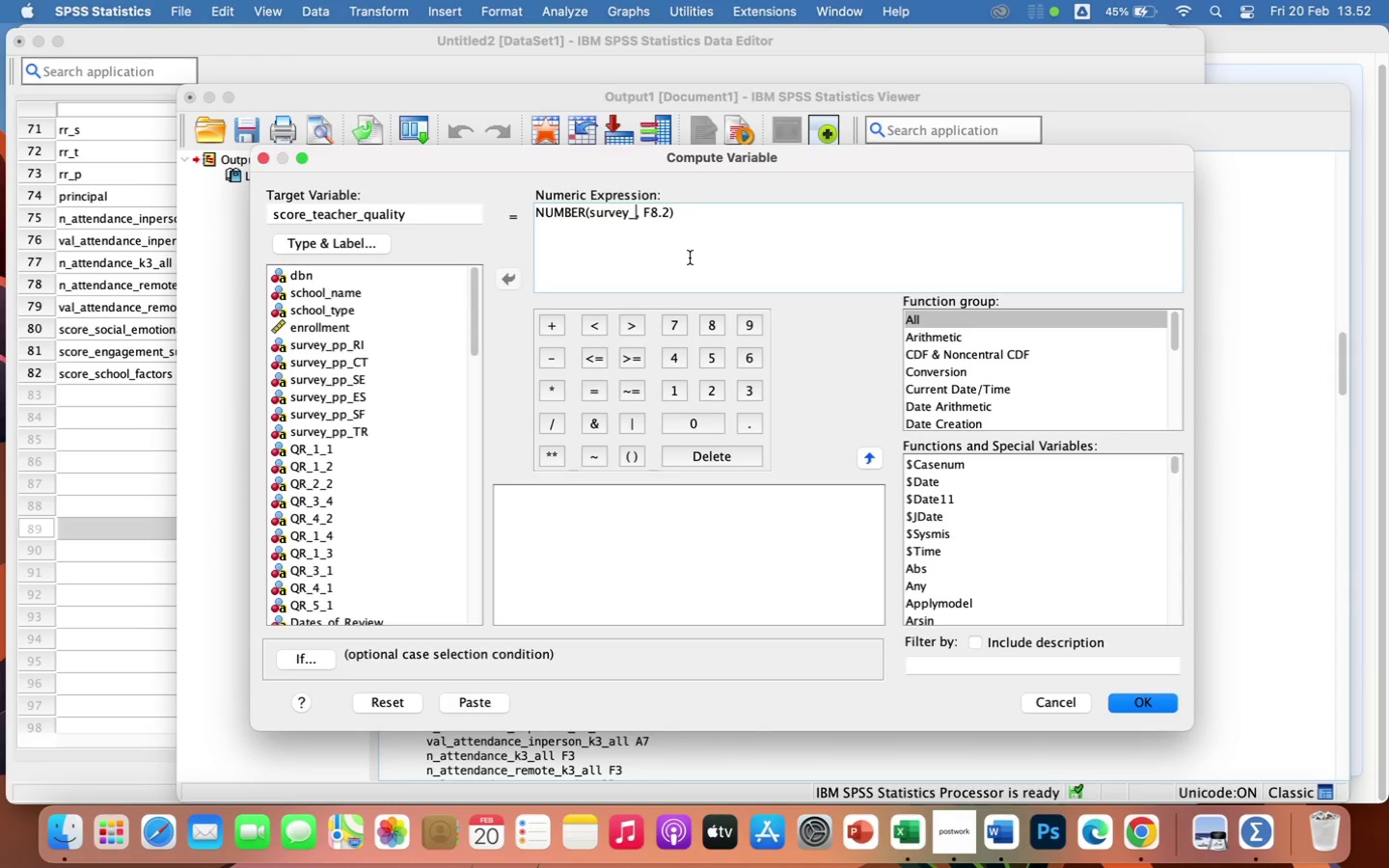 
key(Backspace)
 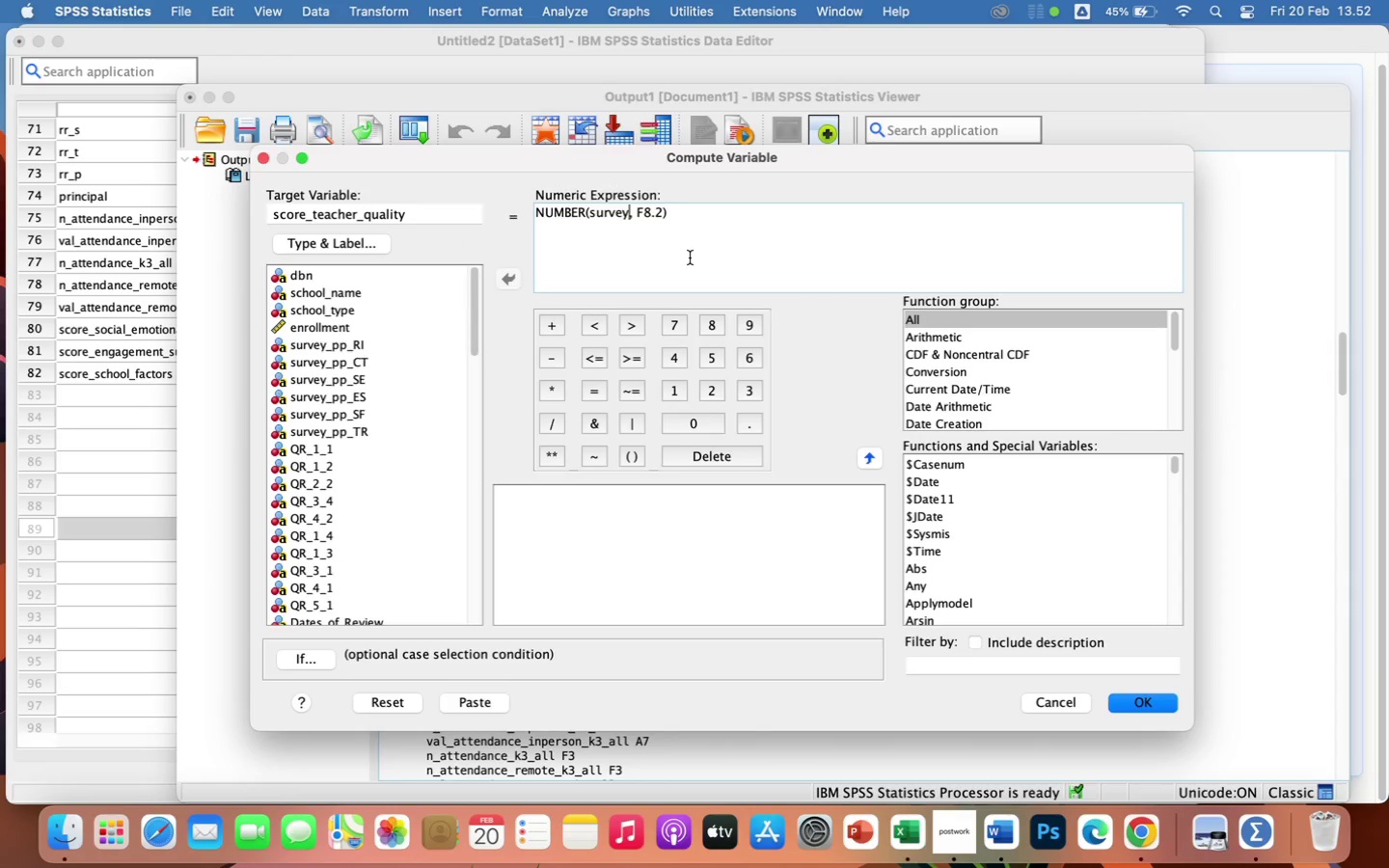 
key(Backspace)
 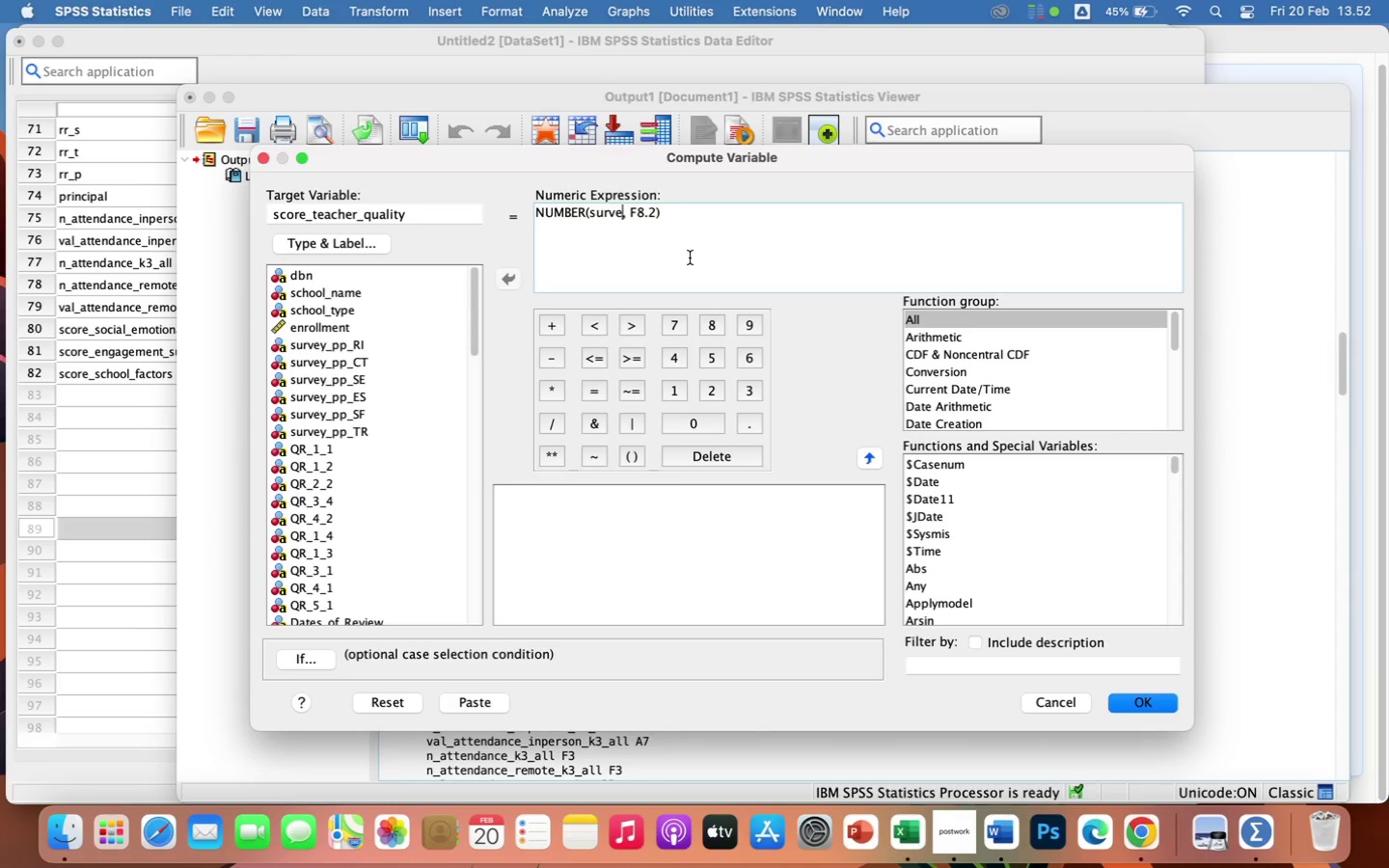 
key(Backspace)
 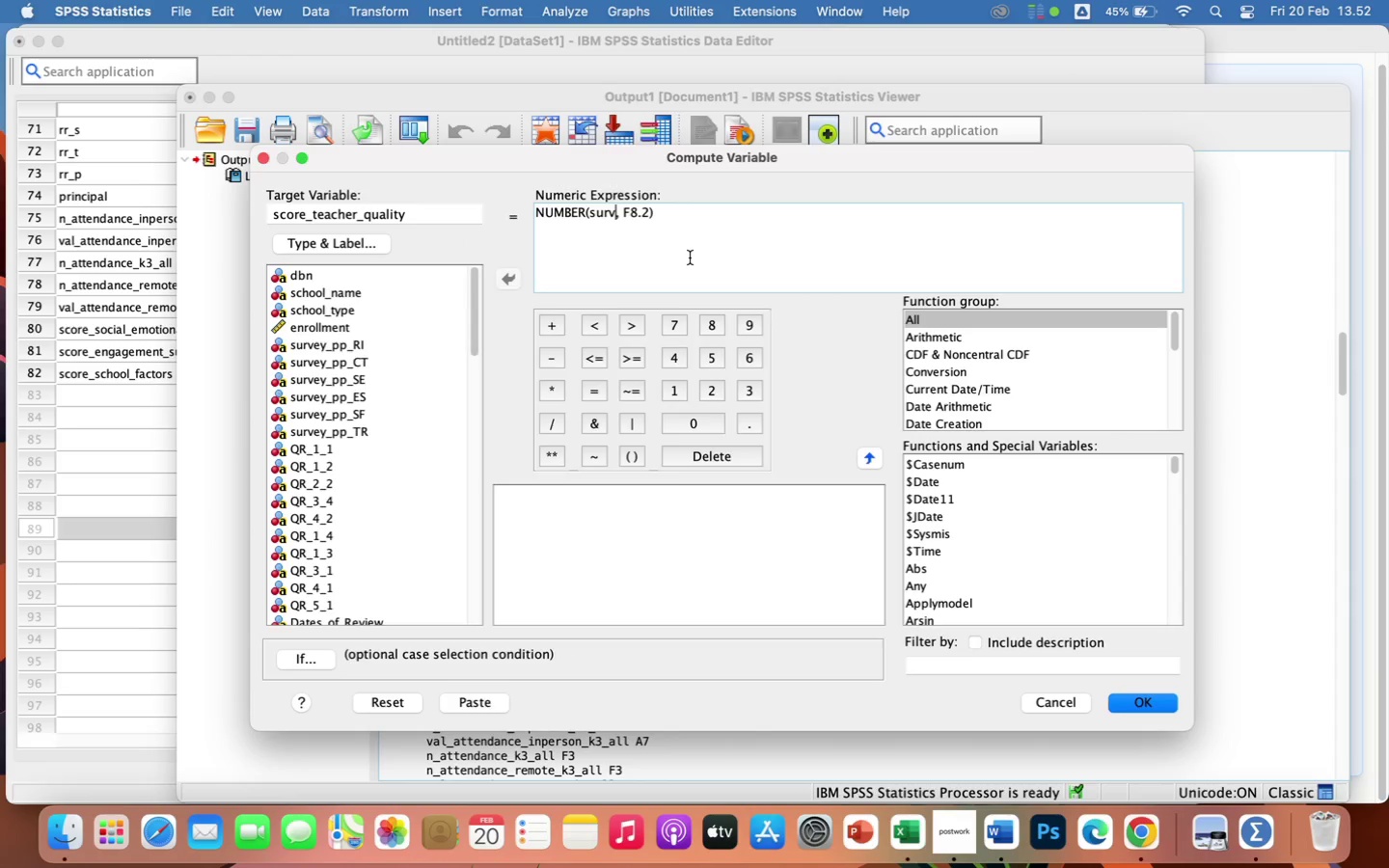 
key(Backspace)
 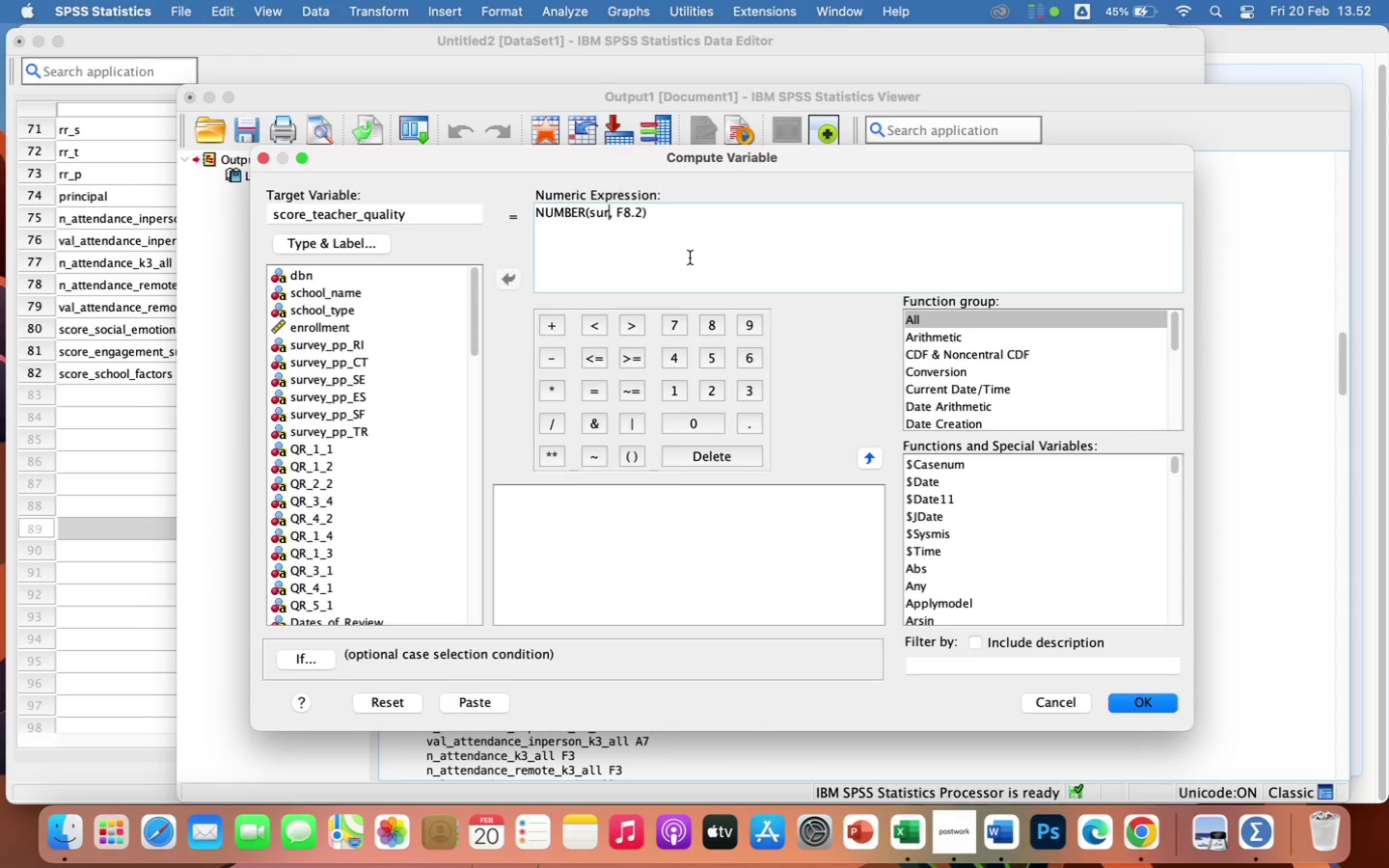 
key(Backspace)
 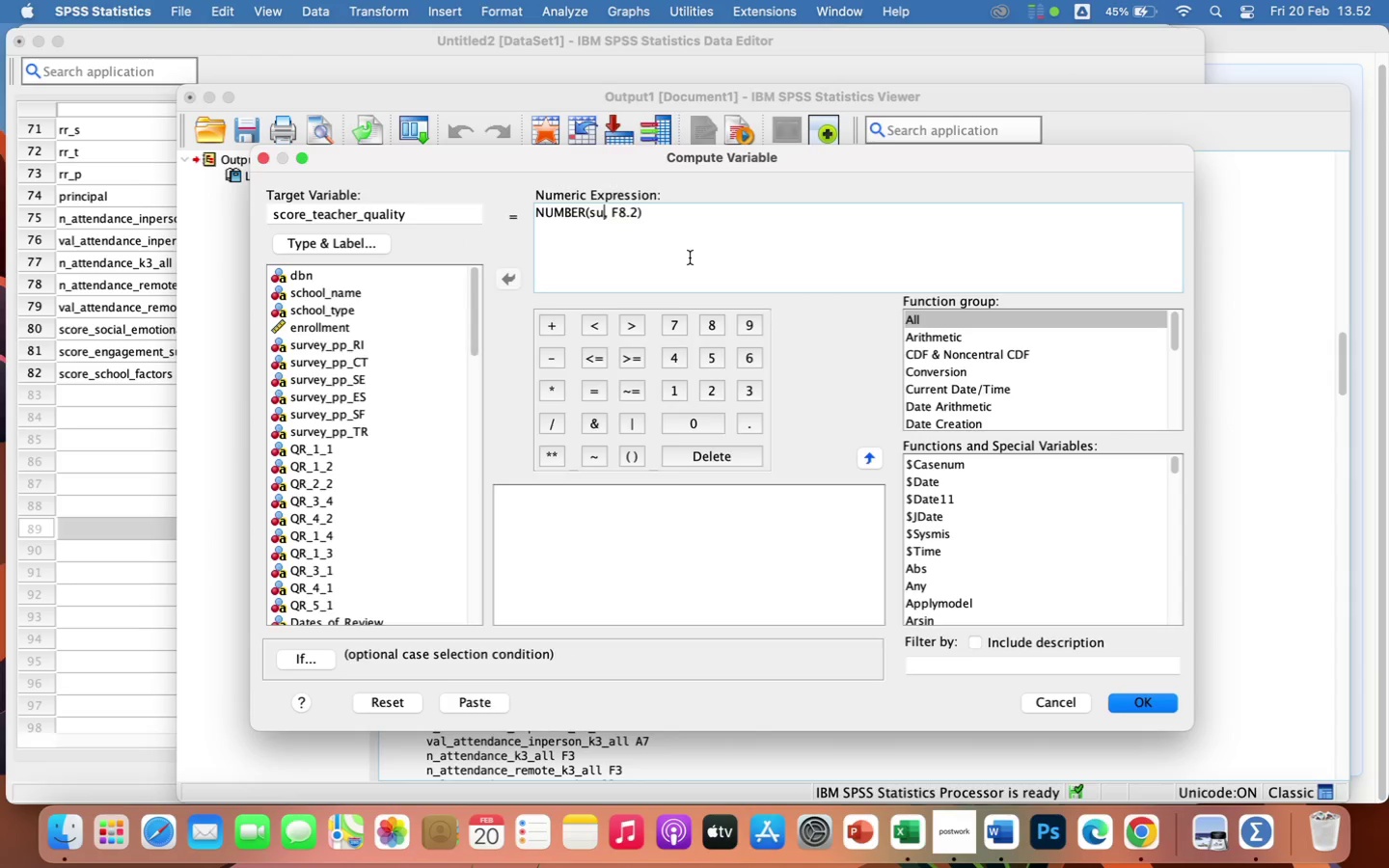 
key(Backspace)
 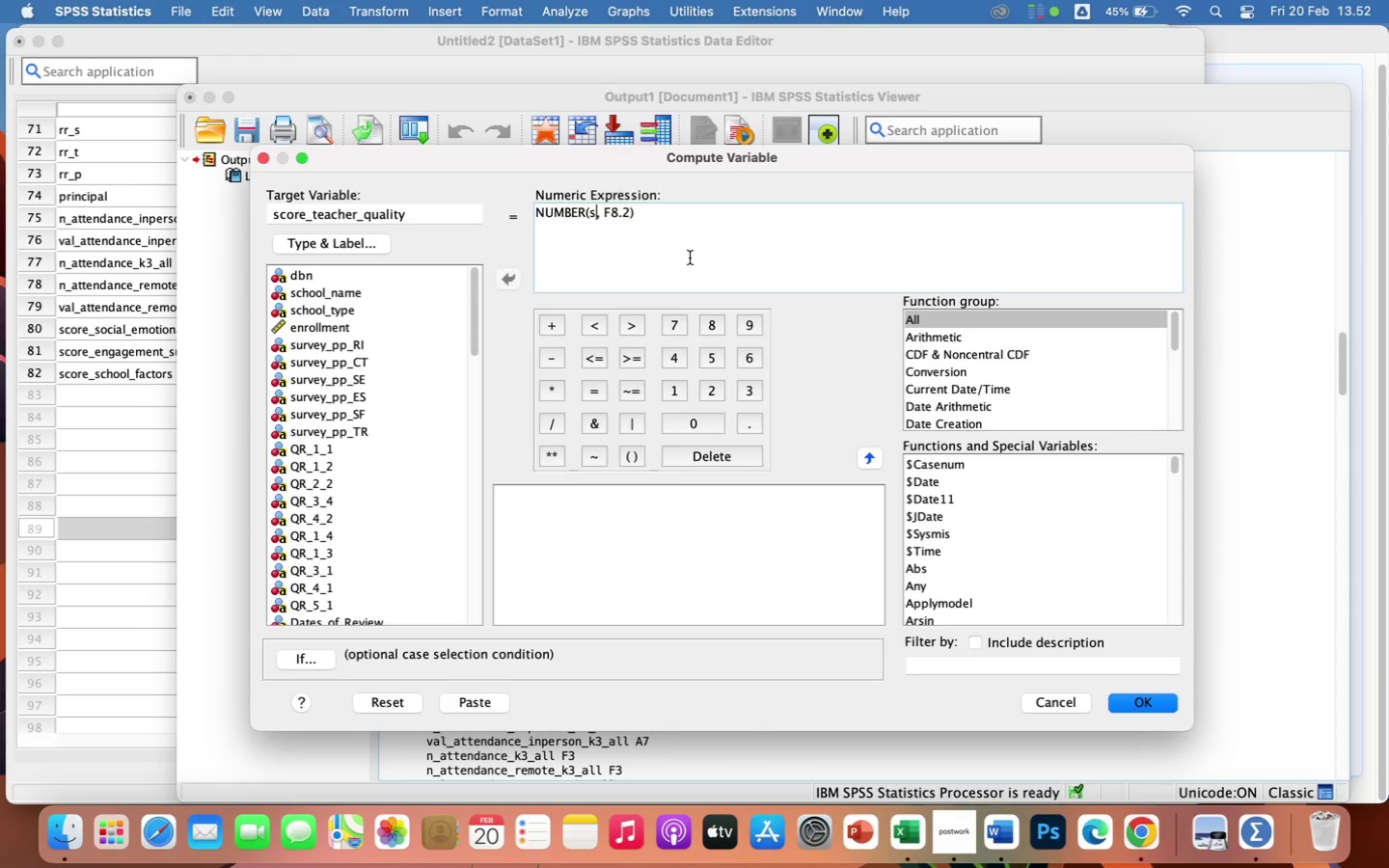 
key(Backspace)
 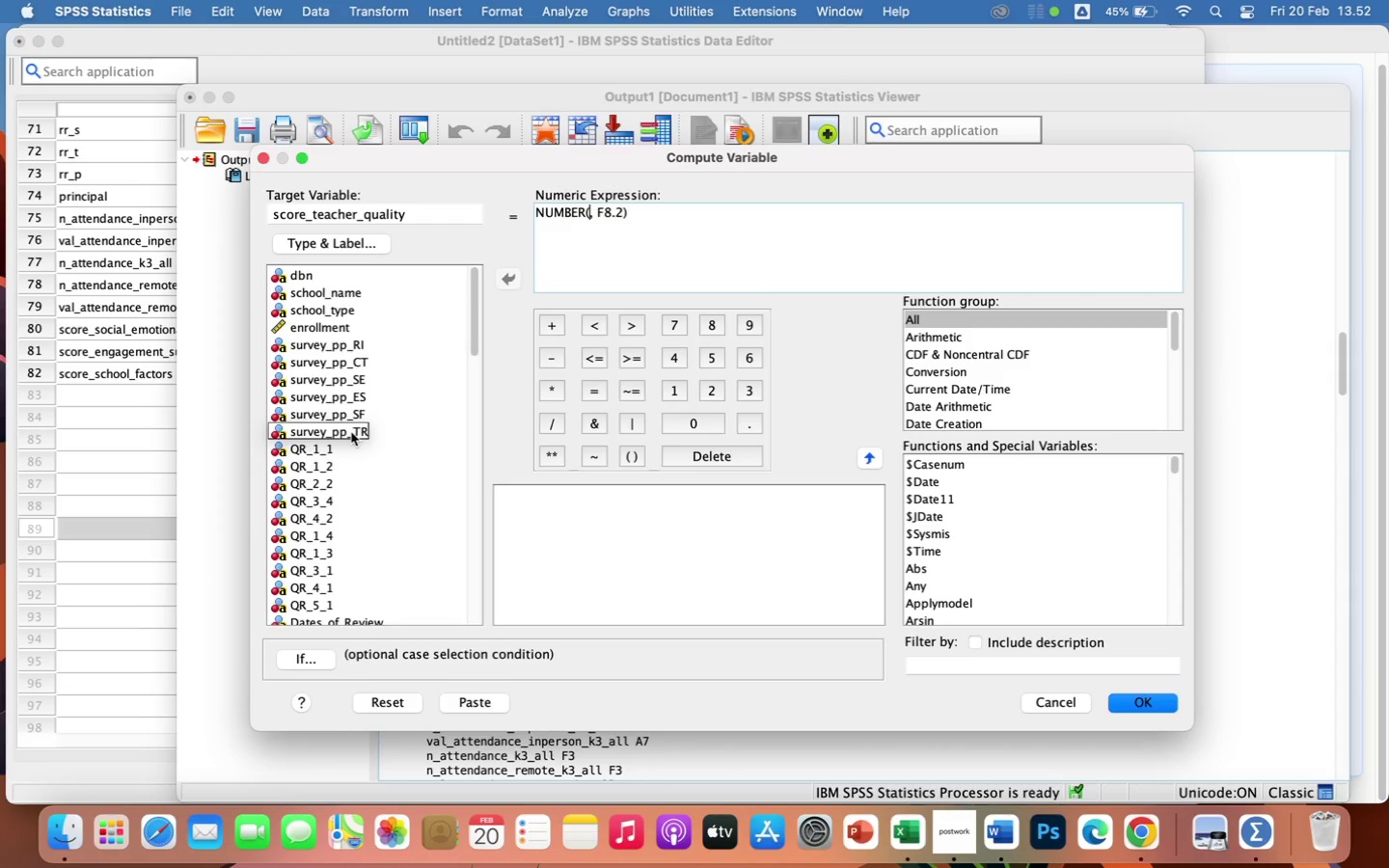 
wait(6.72)
 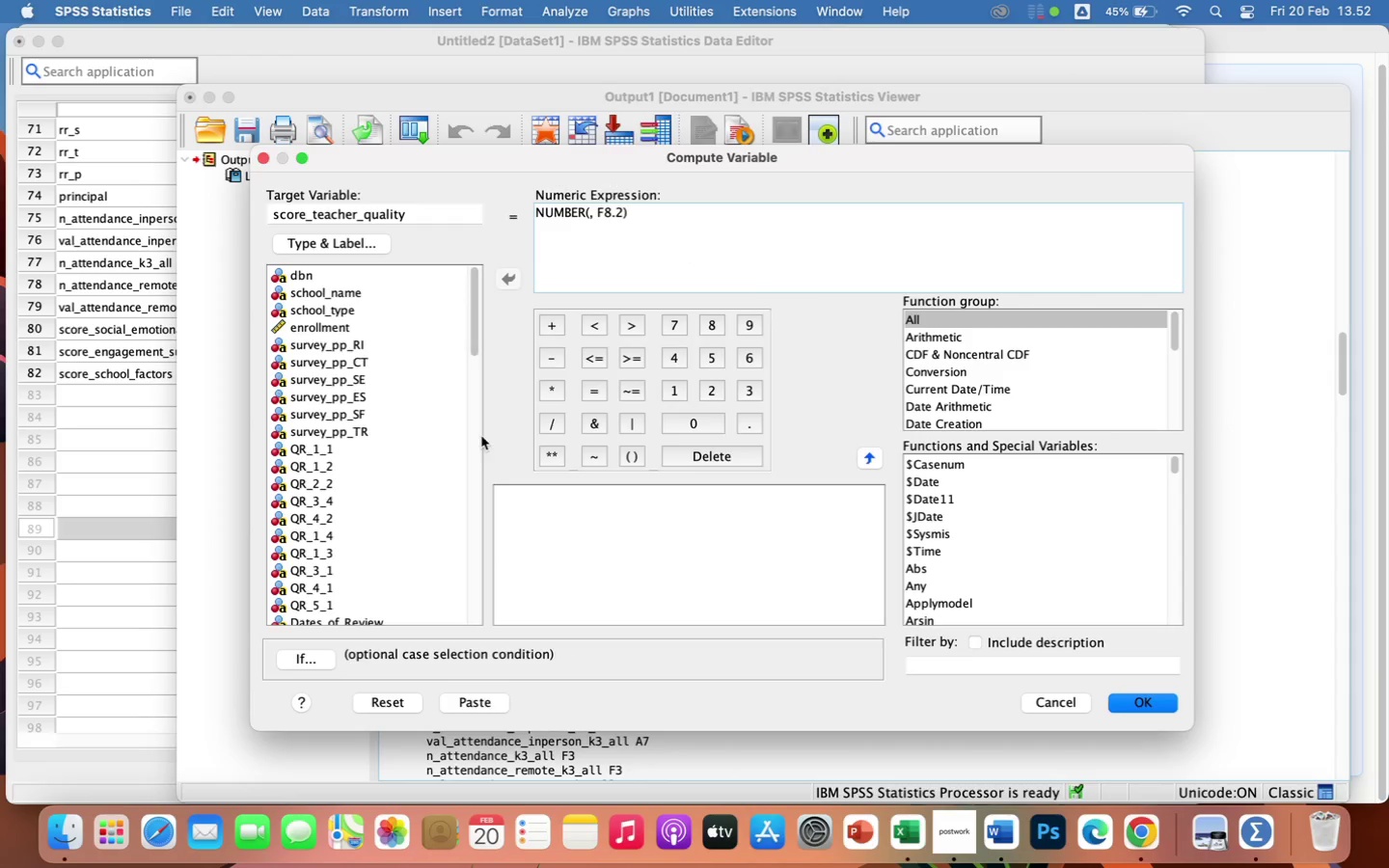 
double_click([351, 432])
 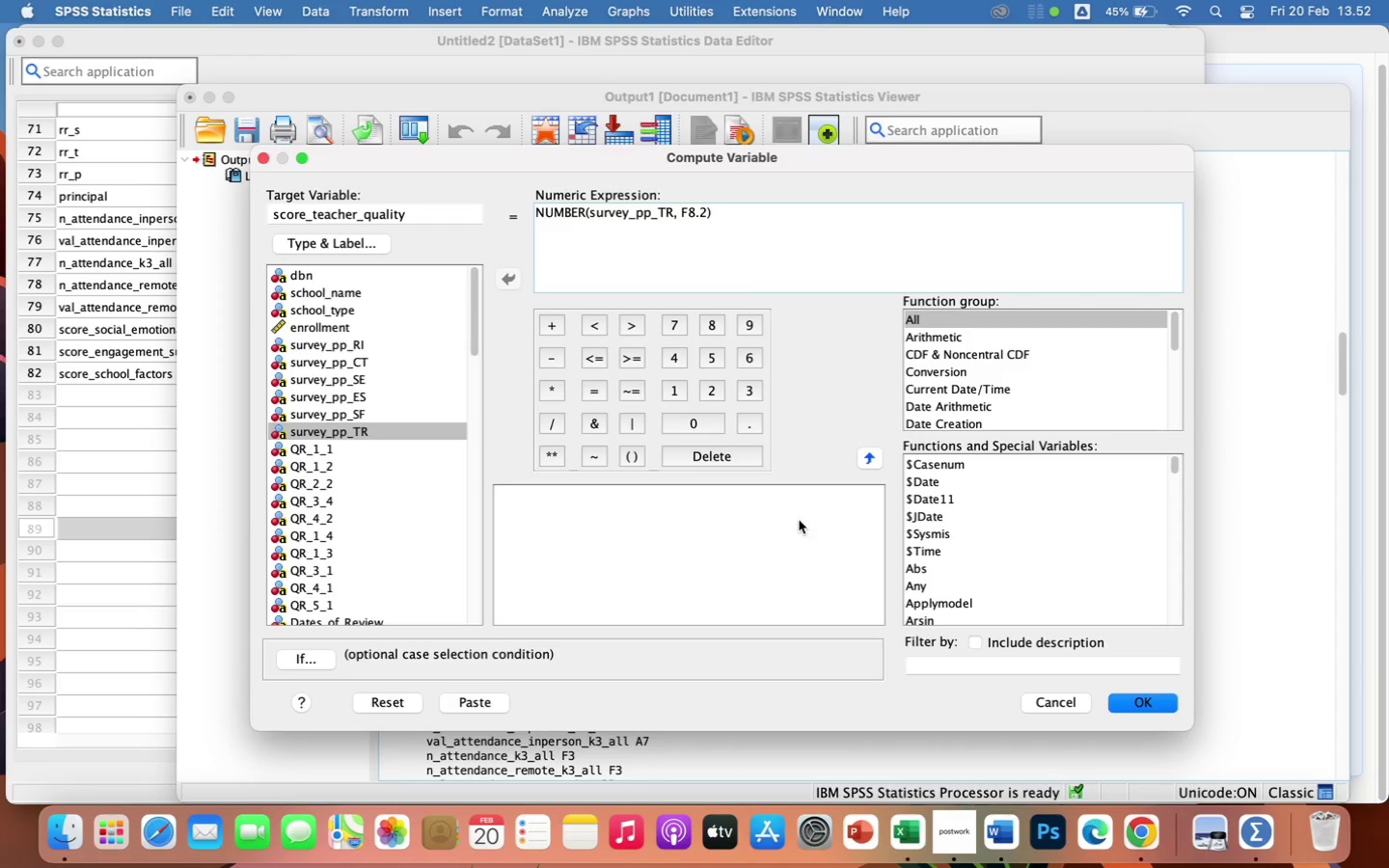 
left_click([1128, 701])
 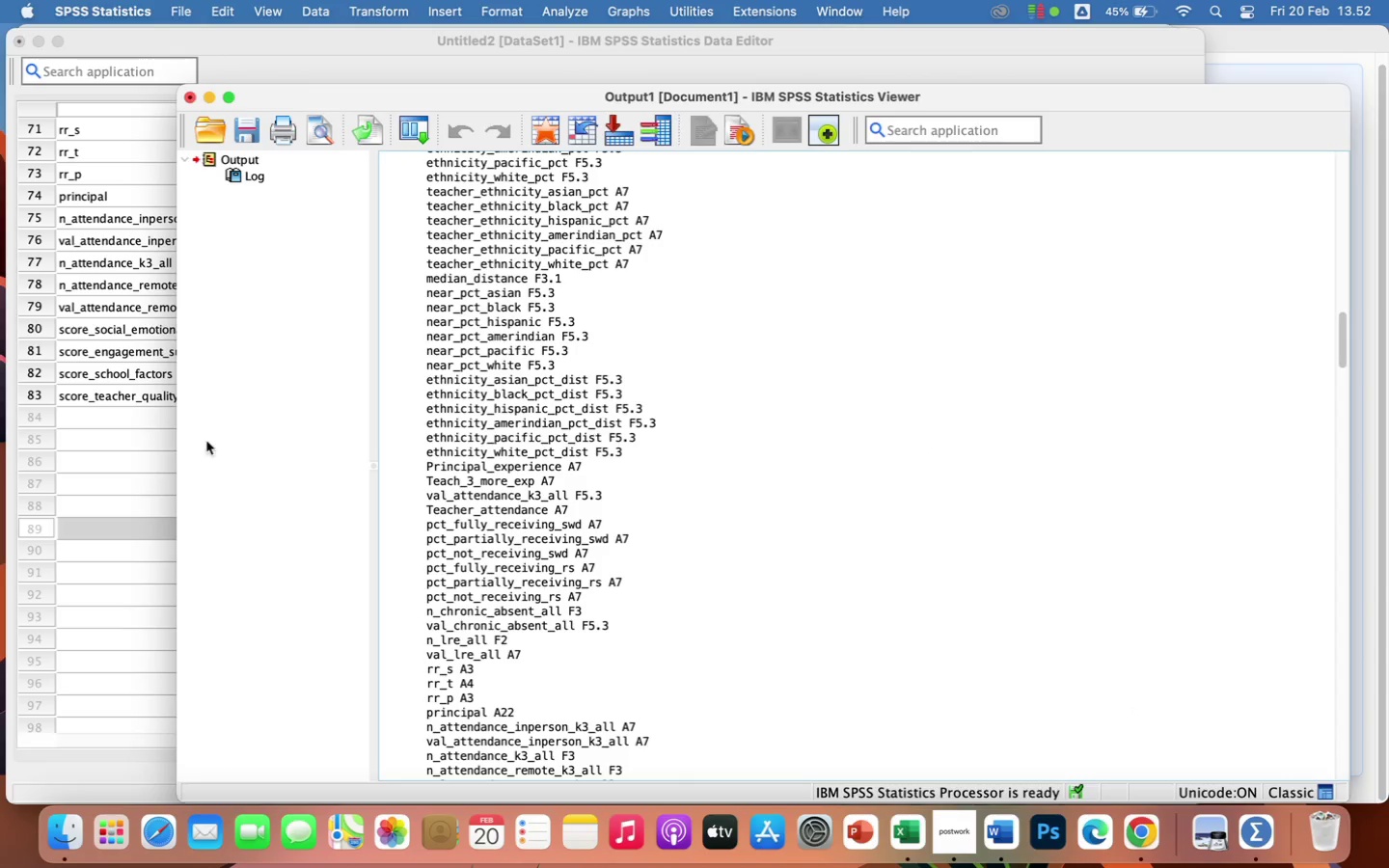 
left_click([135, 445])
 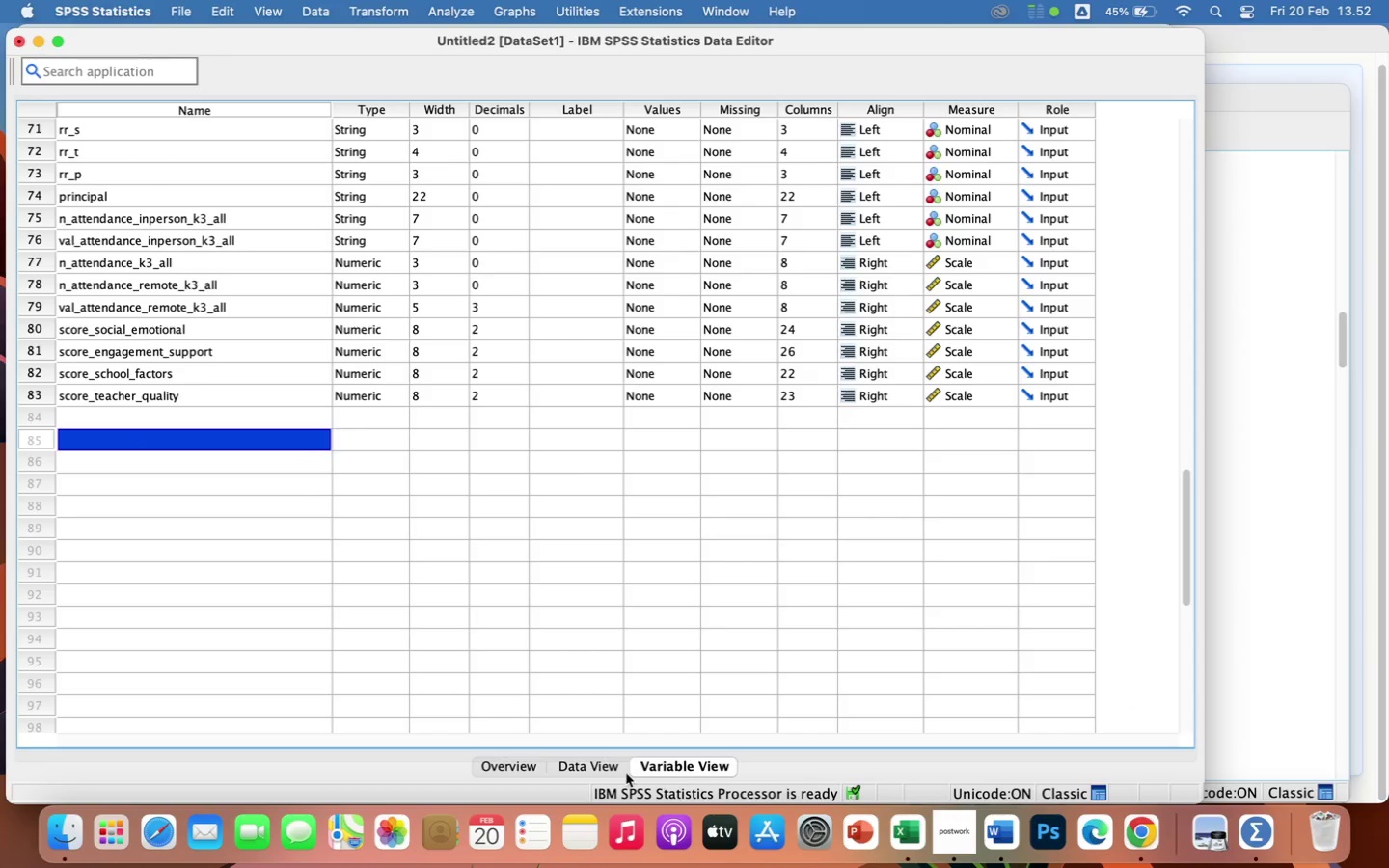 
left_click([598, 772])
 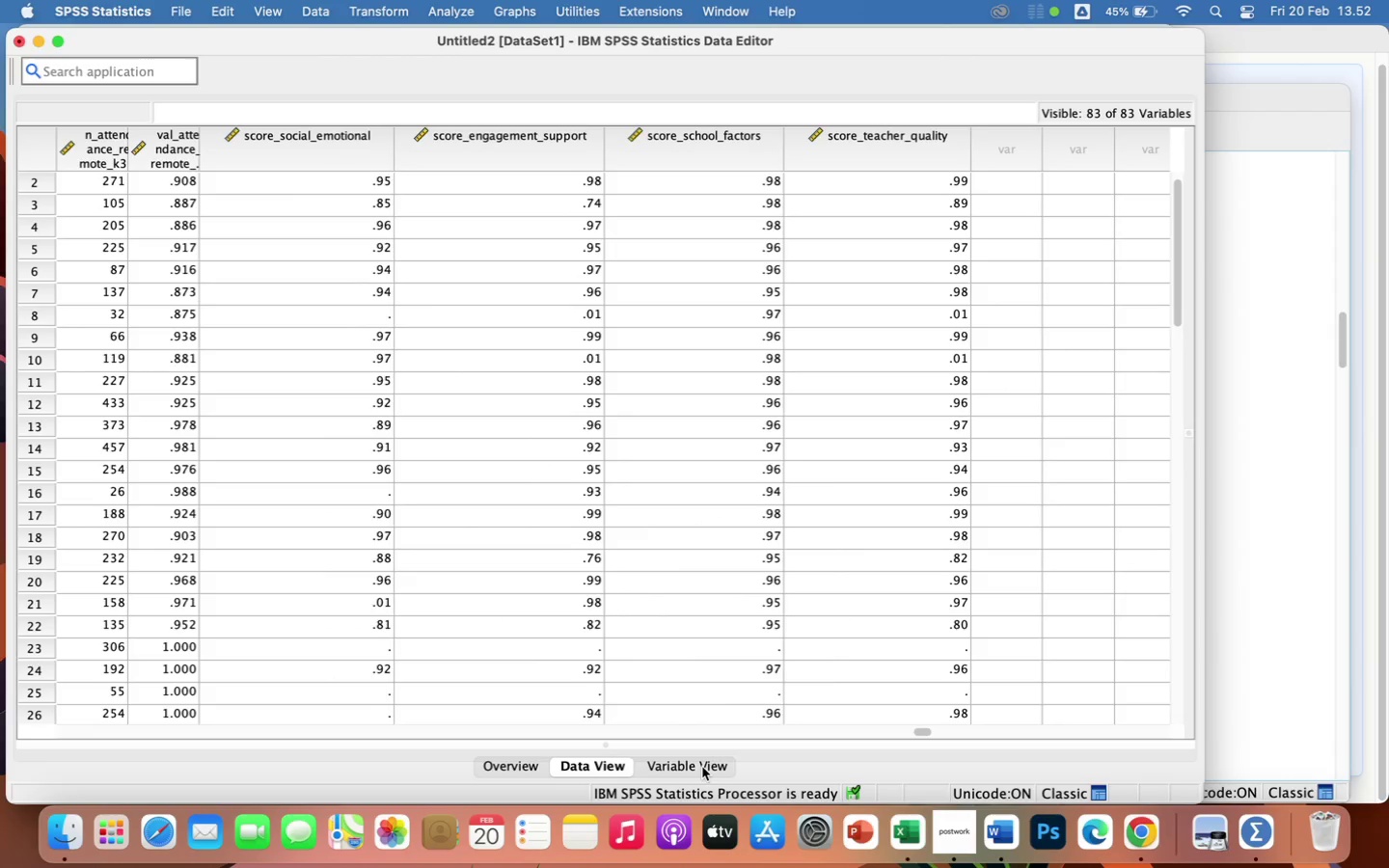 
wait(5.81)
 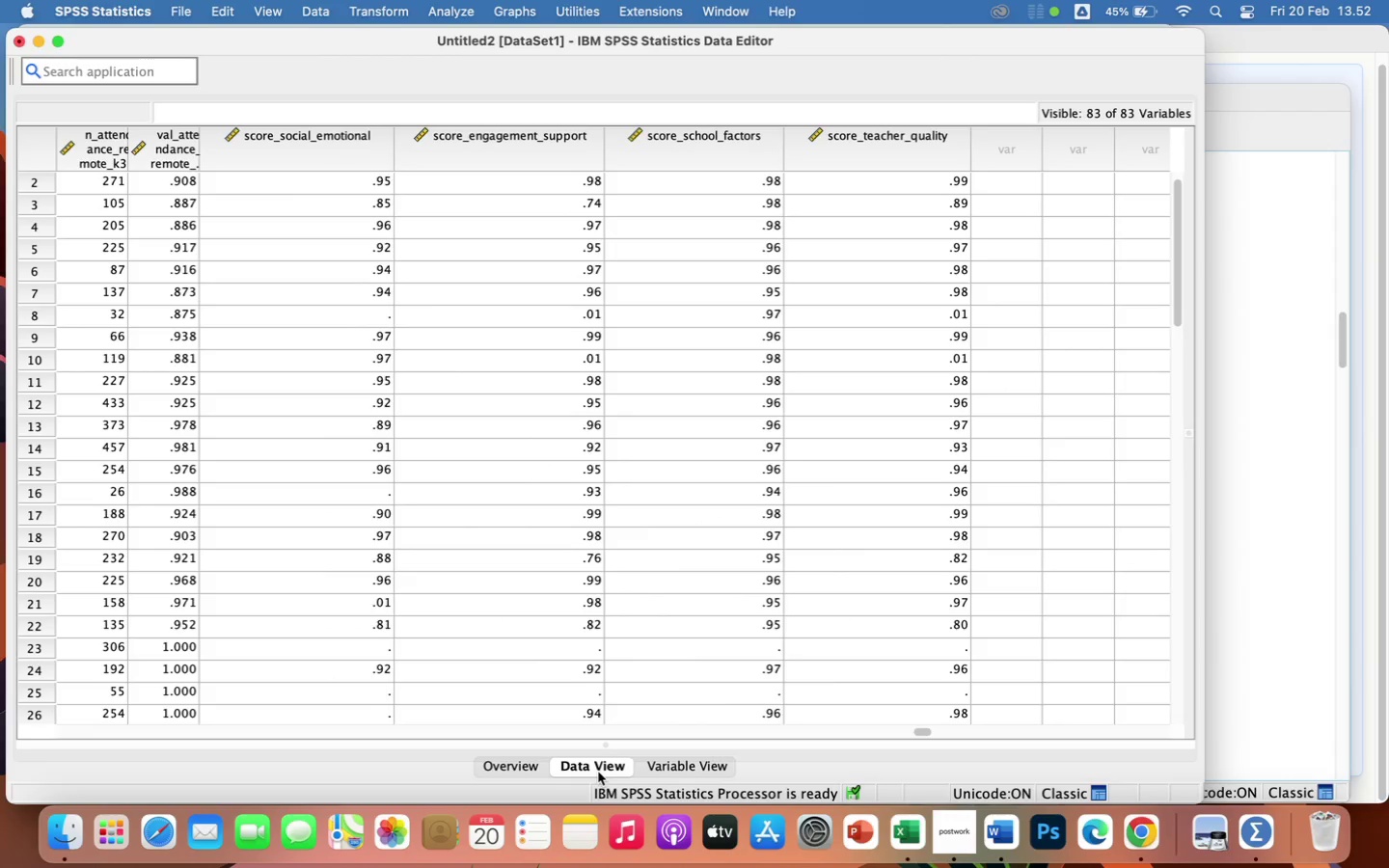 
left_click([702, 765])
 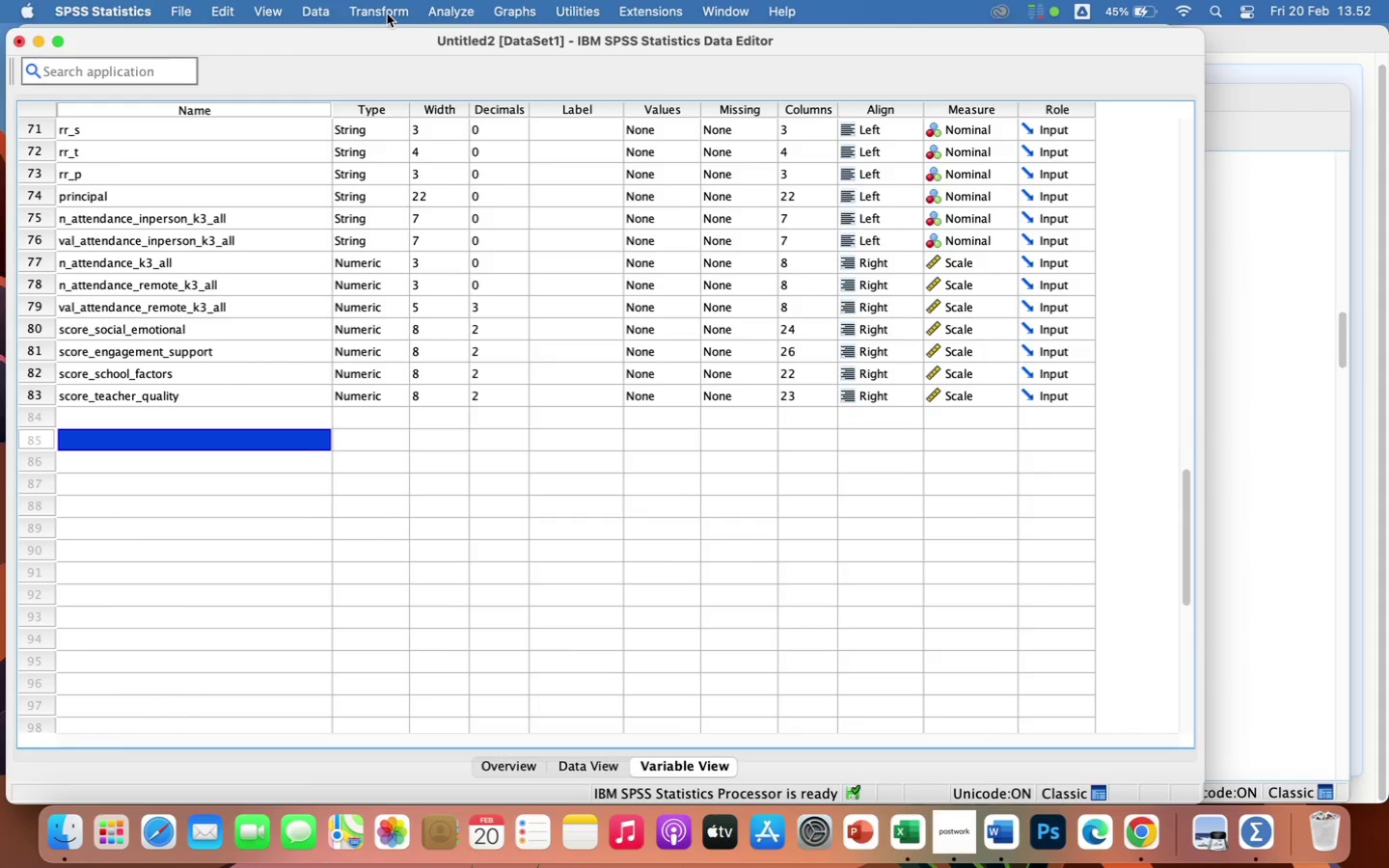 
left_click([387, 14])
 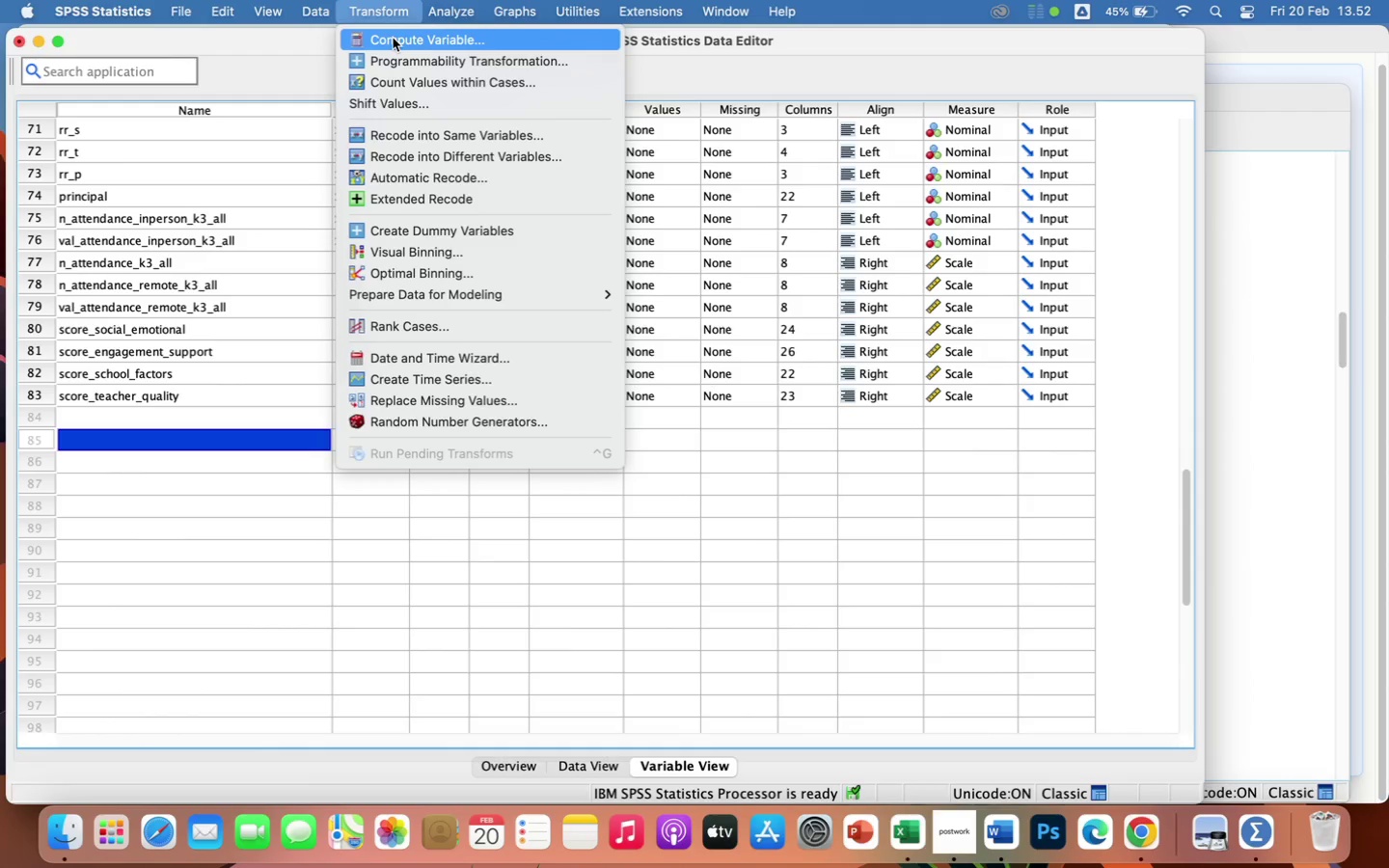 
left_click([394, 39])
 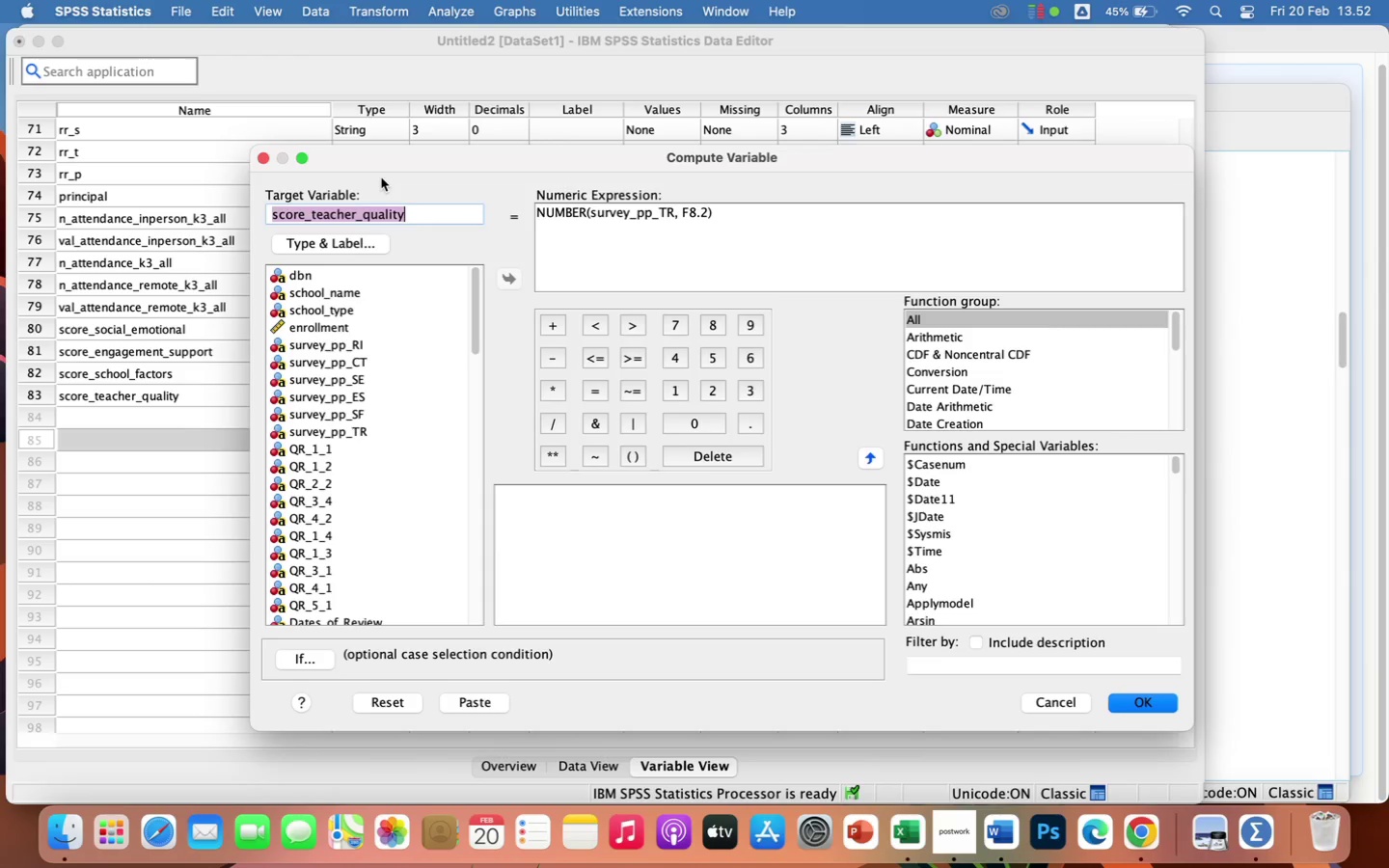 
wait(5.62)
 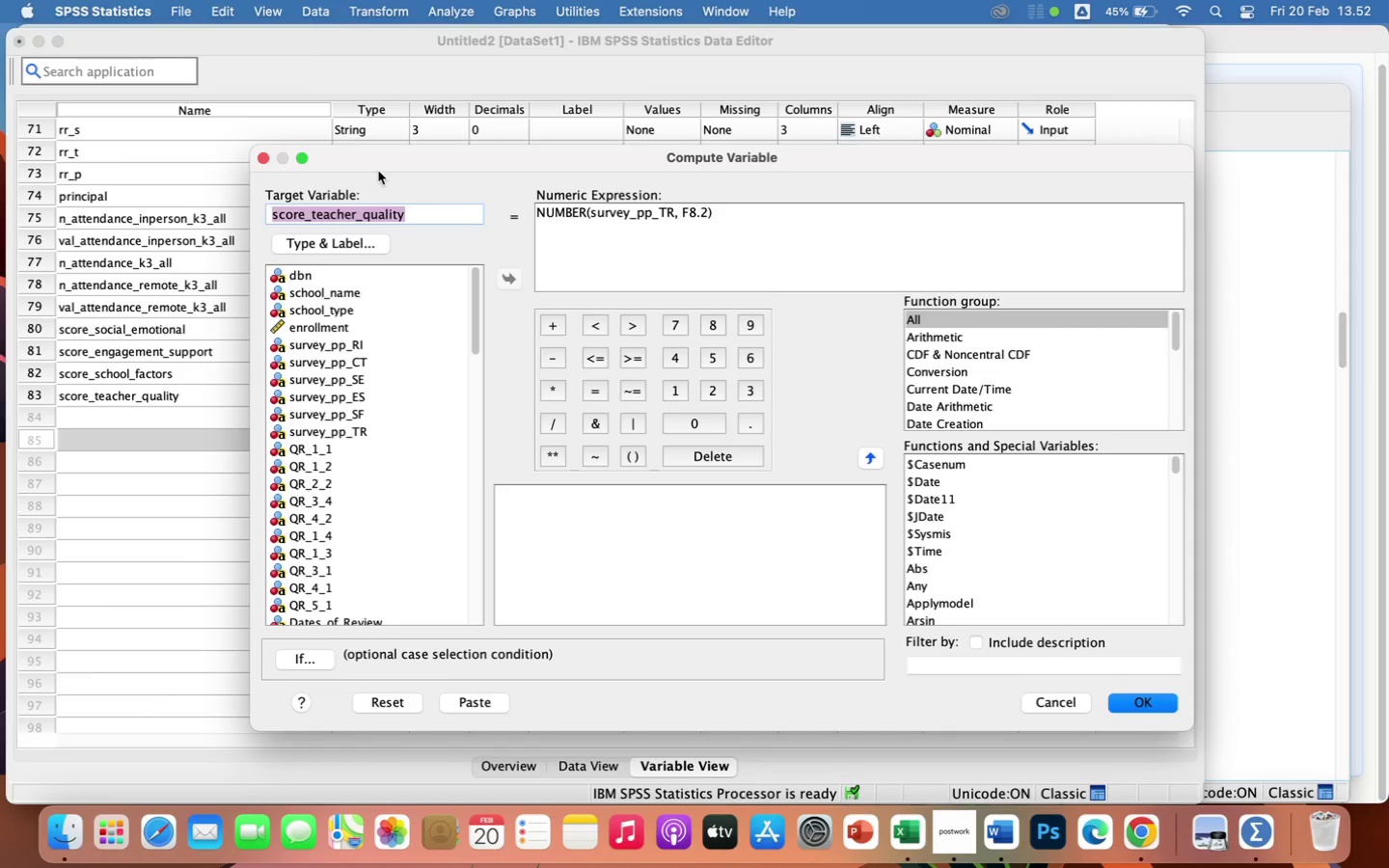 
type(overall_dev_score)
 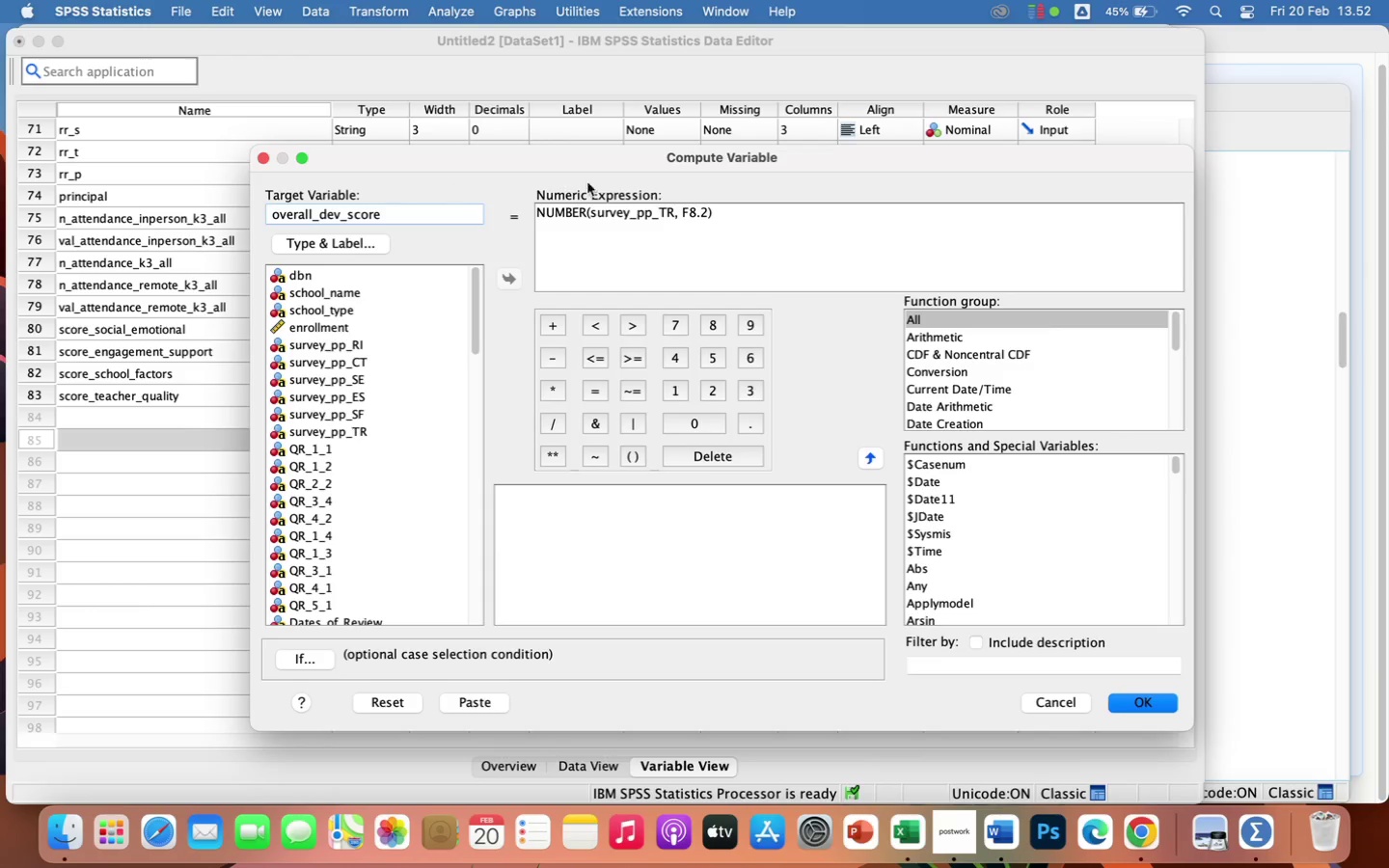 
left_click([731, 218])
 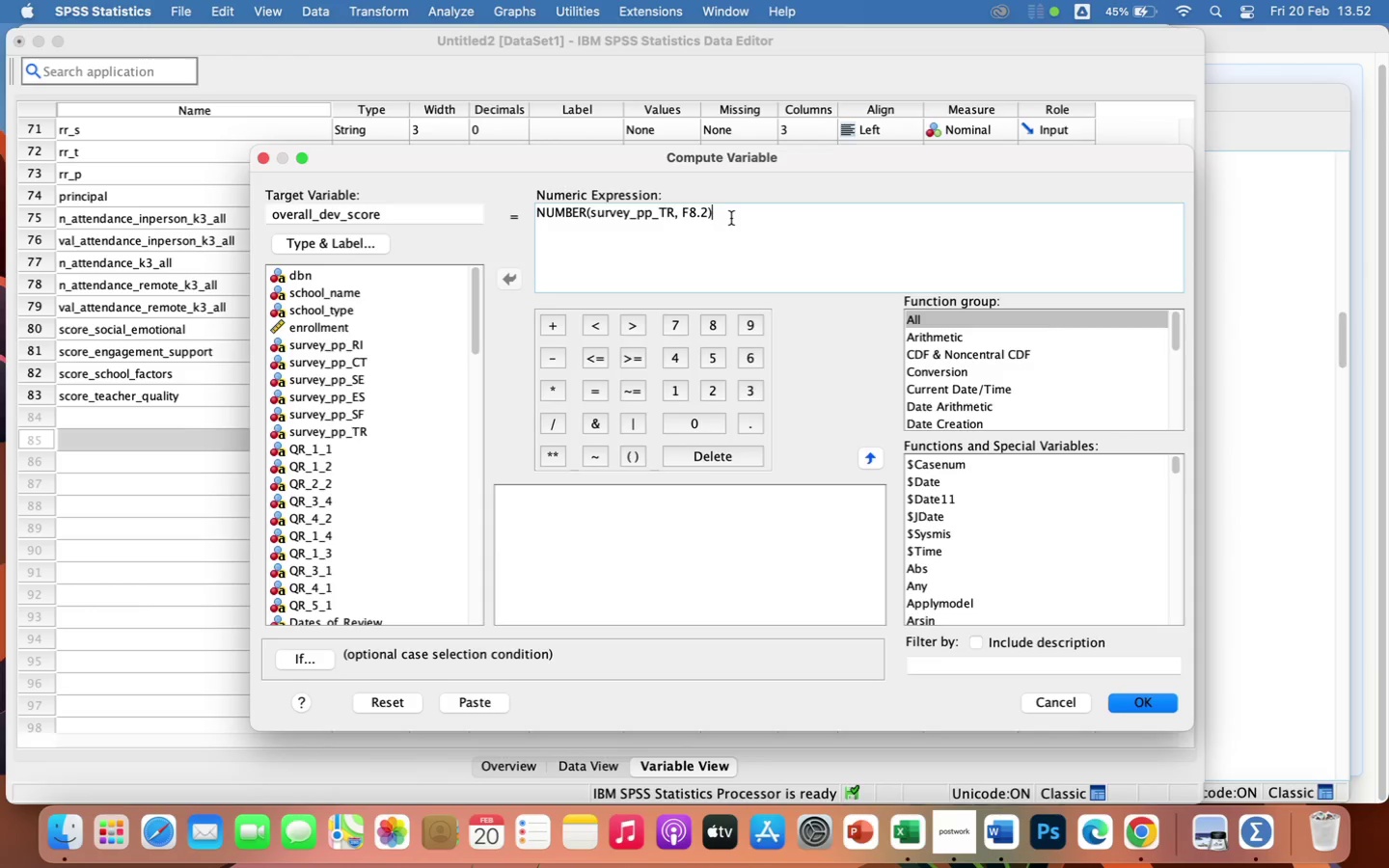 
hold_key(key=Backspace, duration=1.5)
 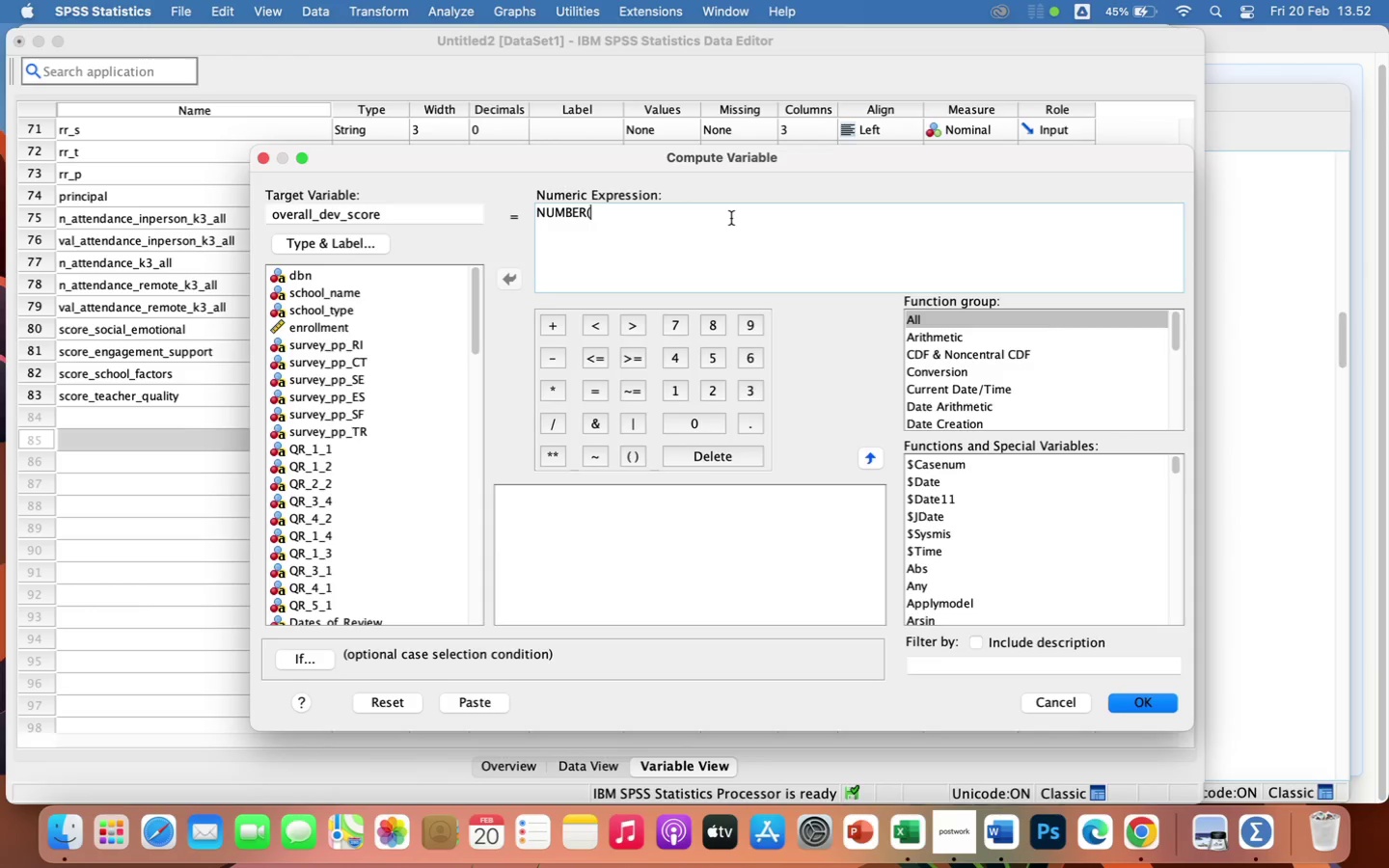 
hold_key(key=Backspace, duration=1.5)
 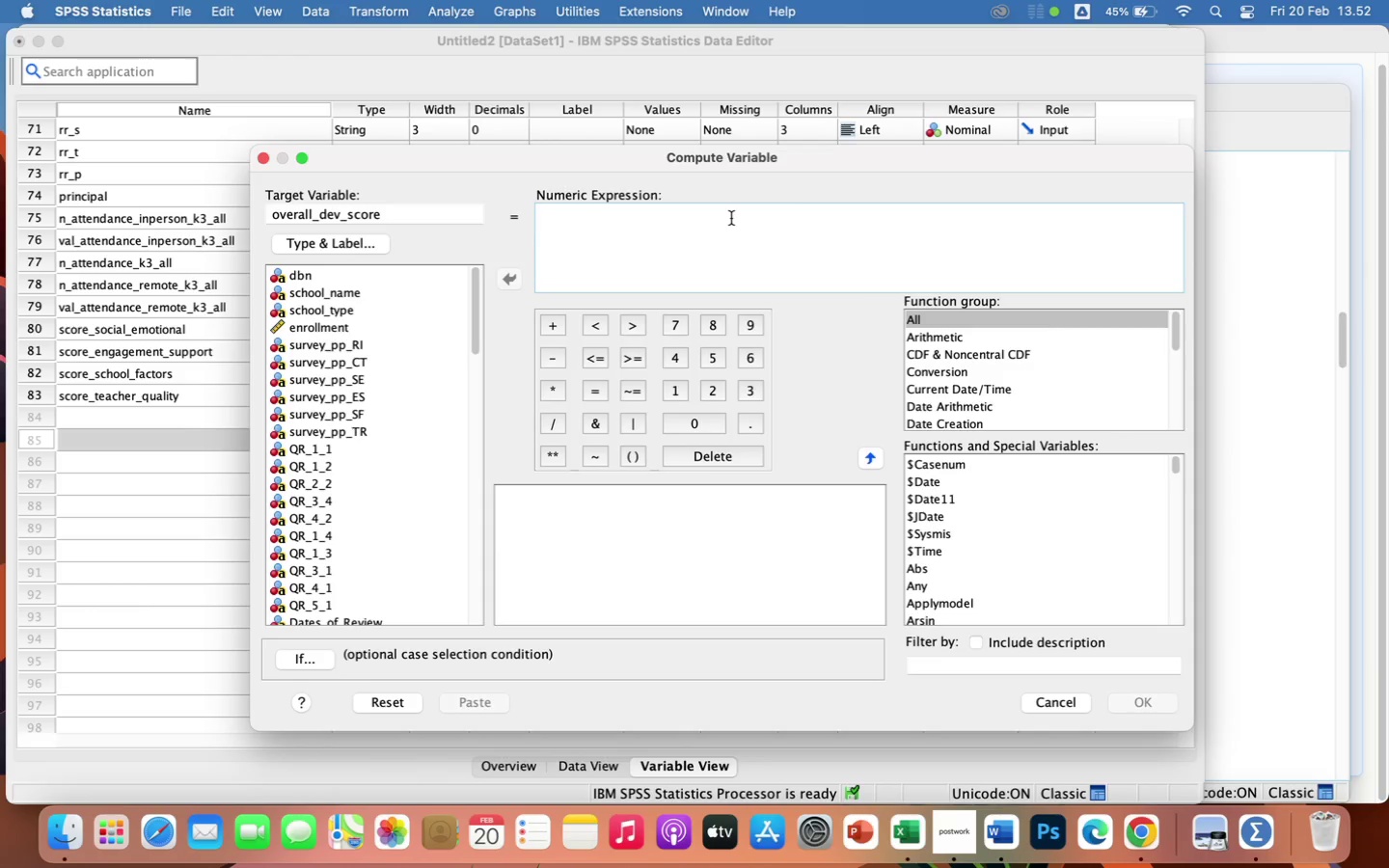 
key(Backspace)
type(MEAN()
 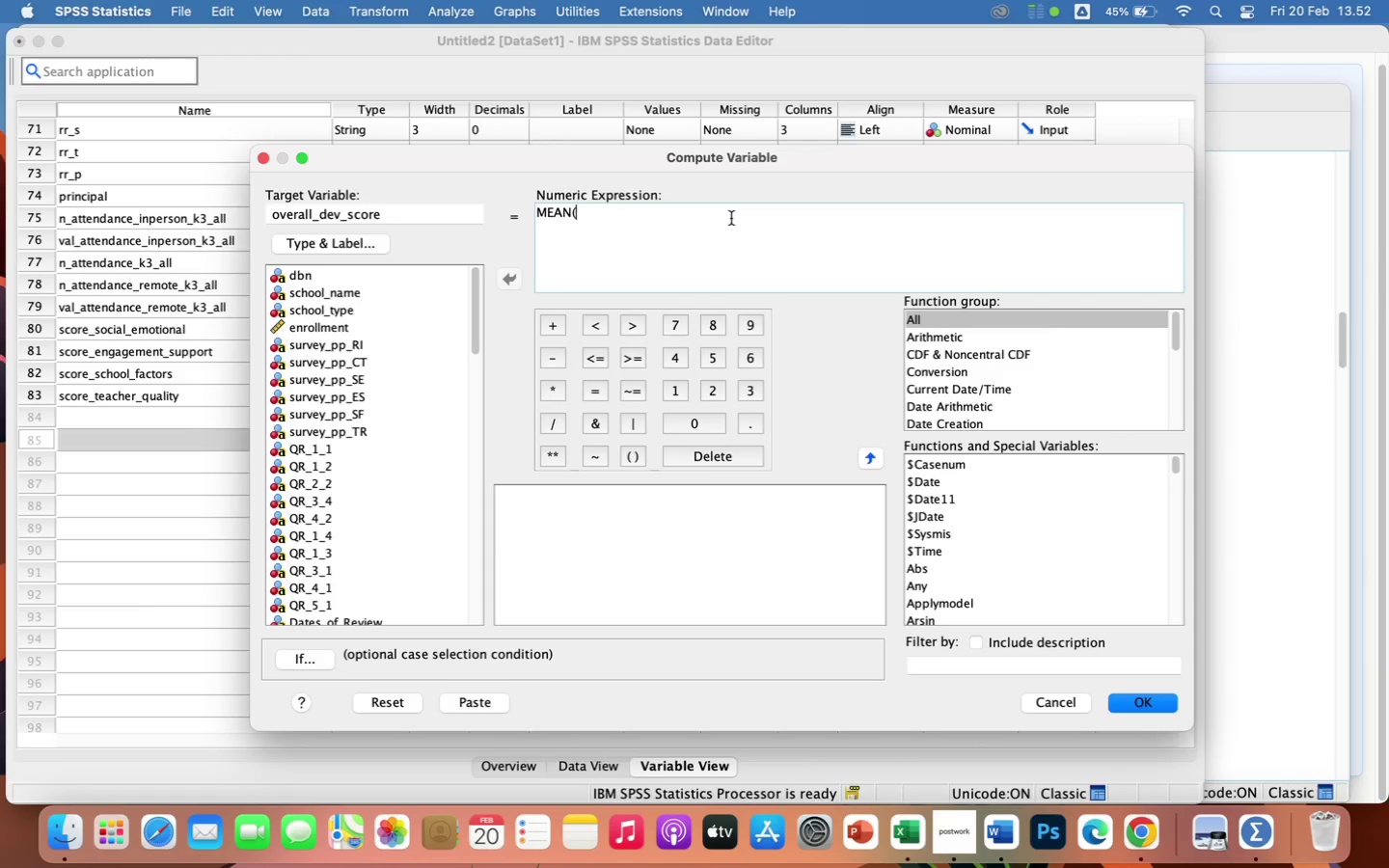 
hold_key(key=Enter, duration=0.31)
 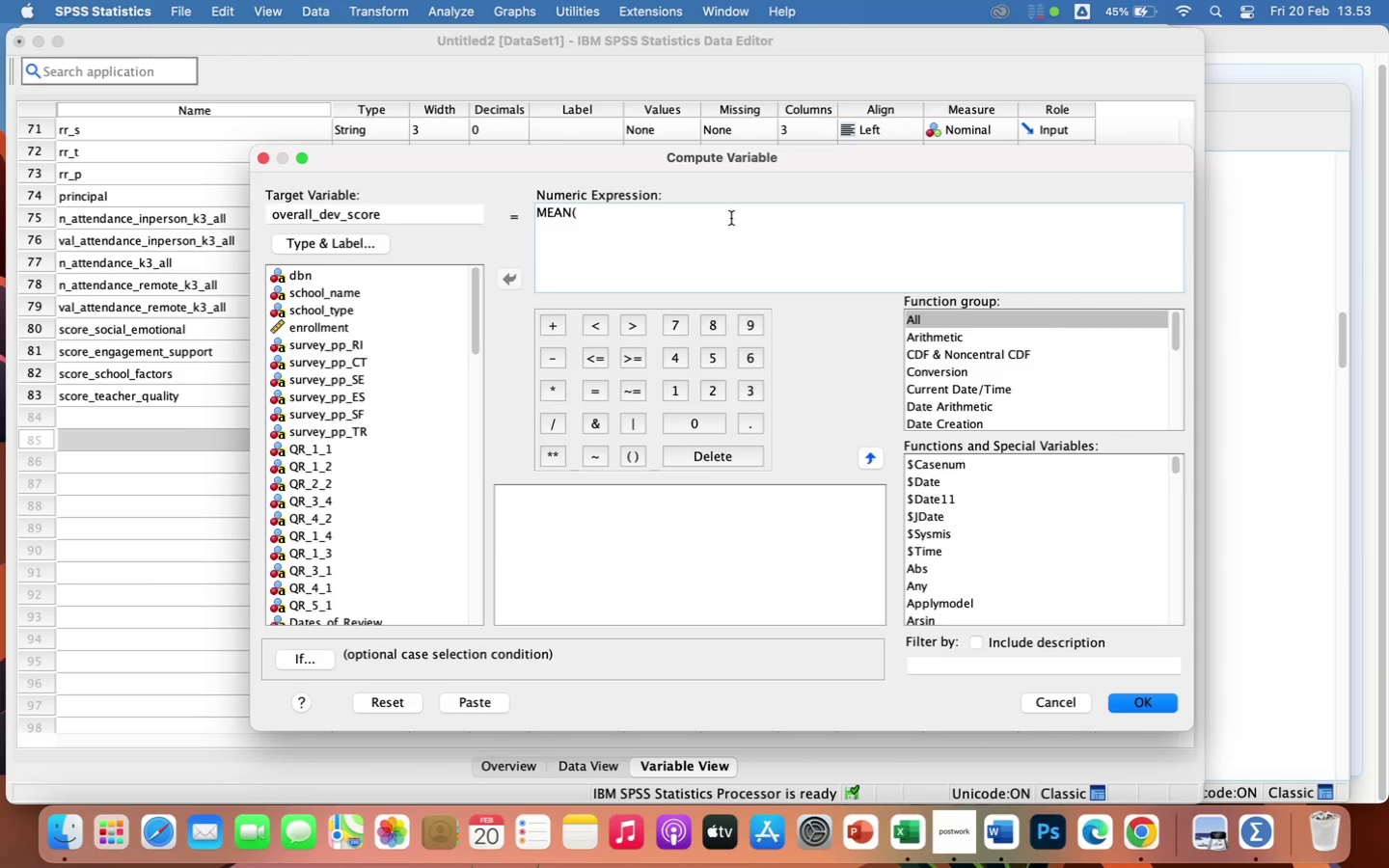 
key(Backspace)
 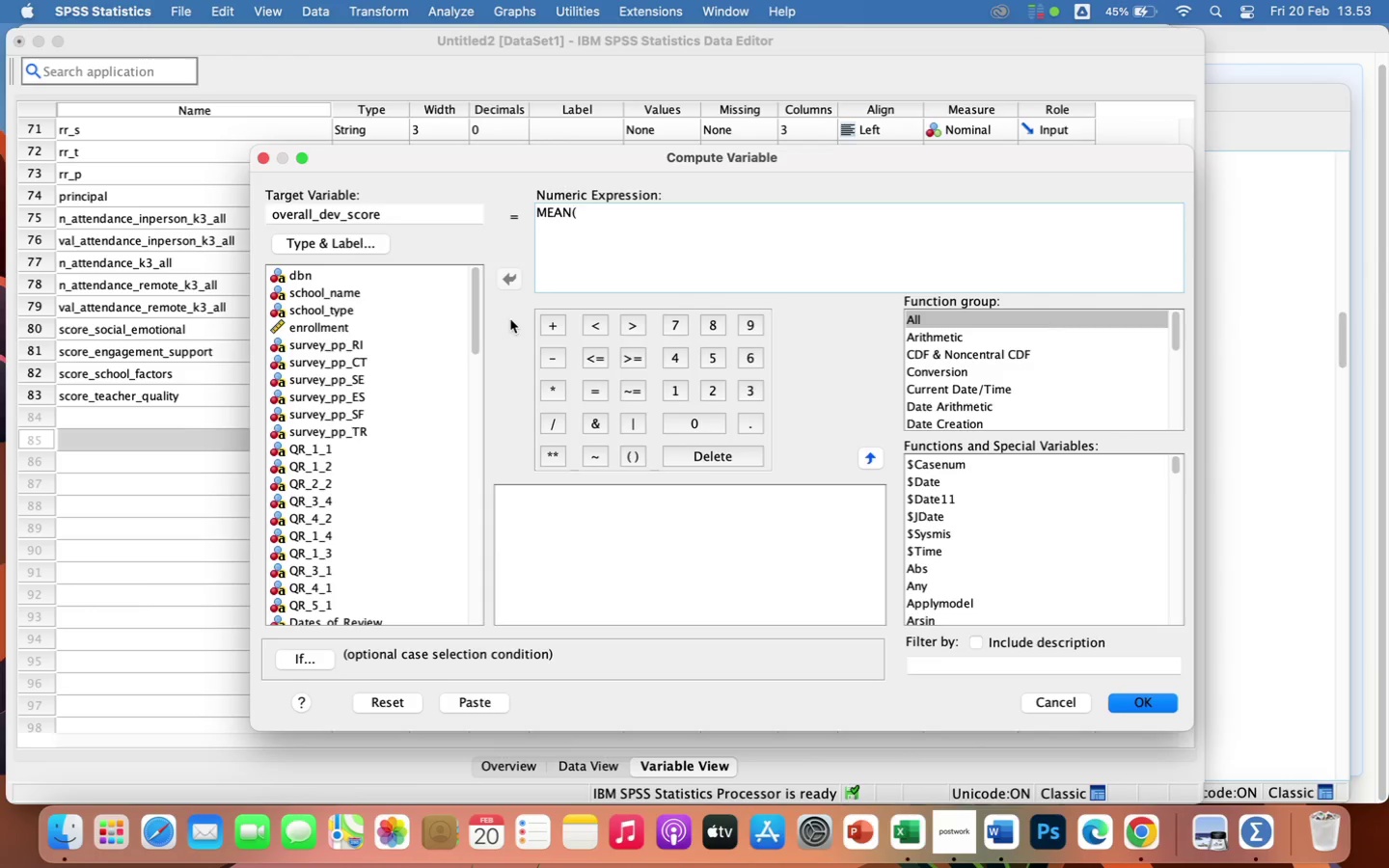 
scroll: coordinate [419, 464], scroll_direction: down, amount: 123.0
 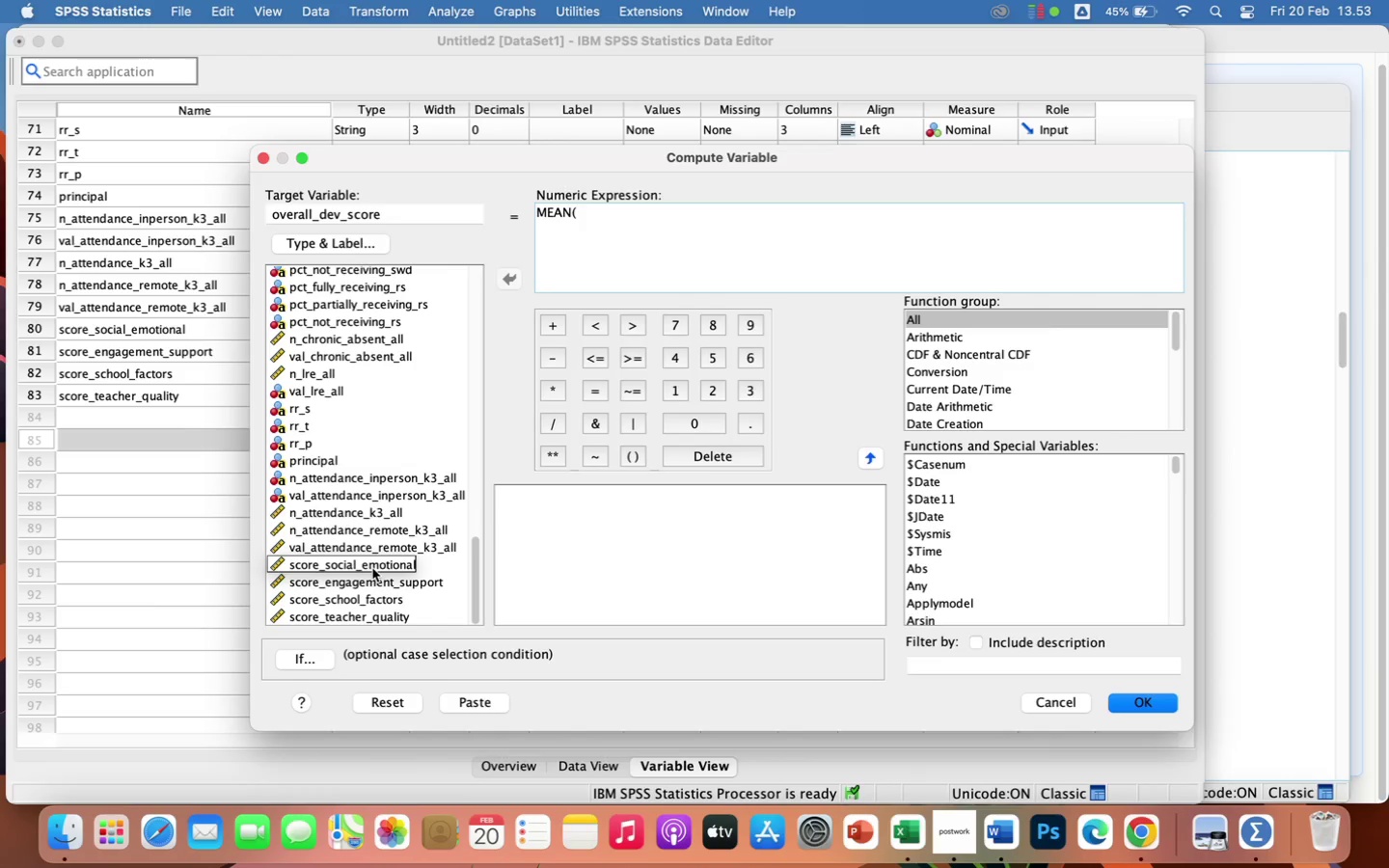 
double_click([372, 568])
 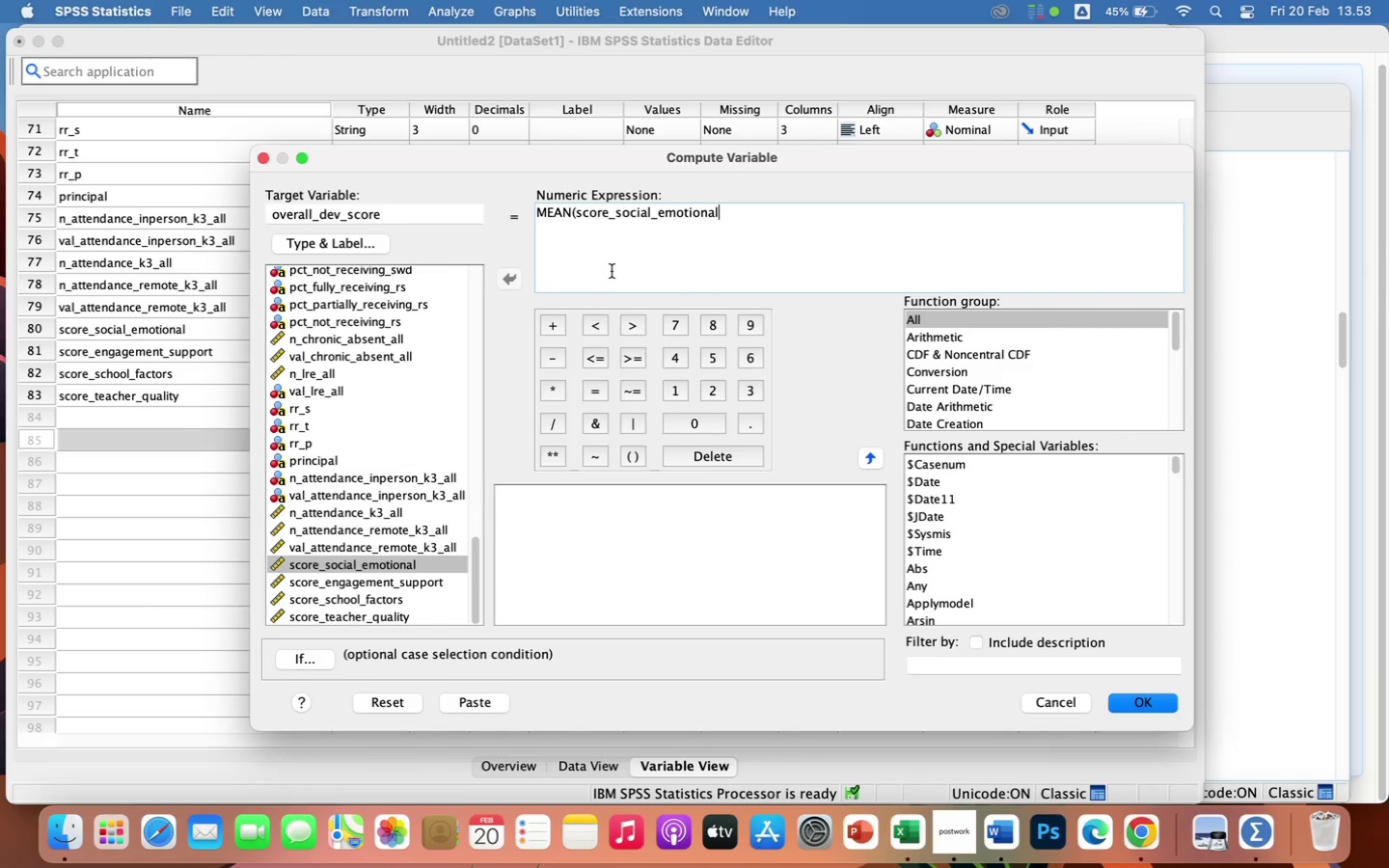 
key(Comma)
 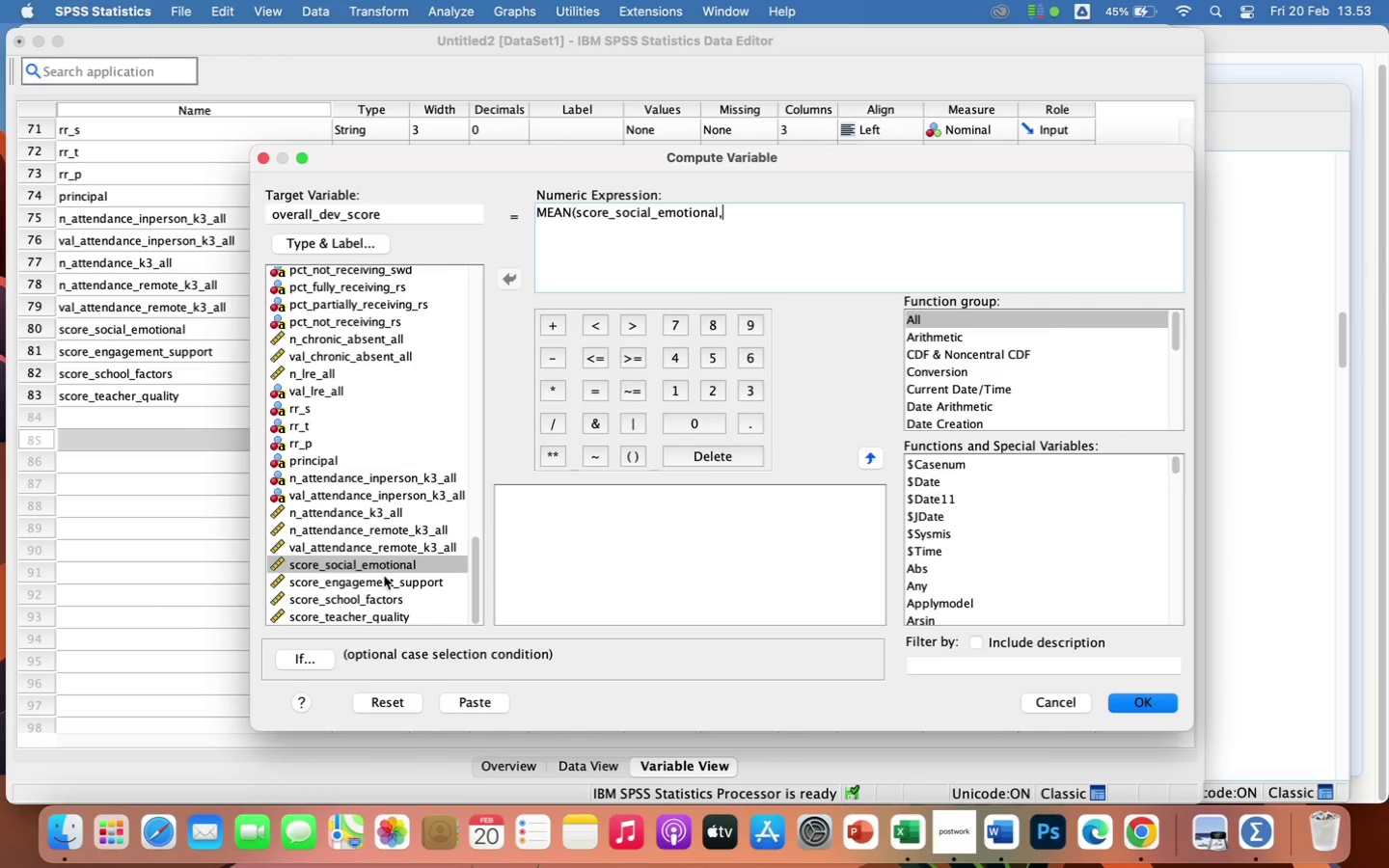 
left_click([375, 584])
 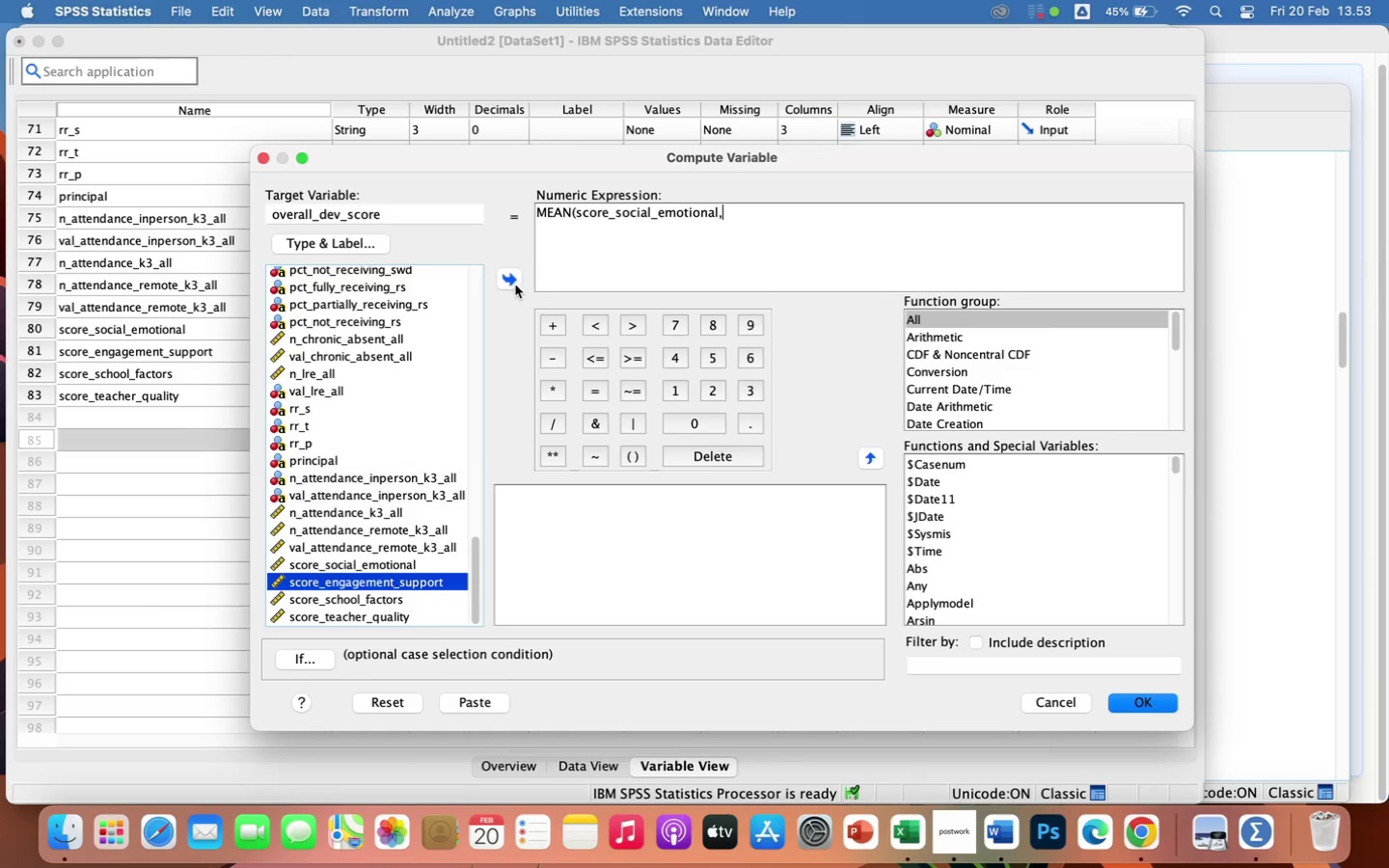 
left_click([510, 276])
 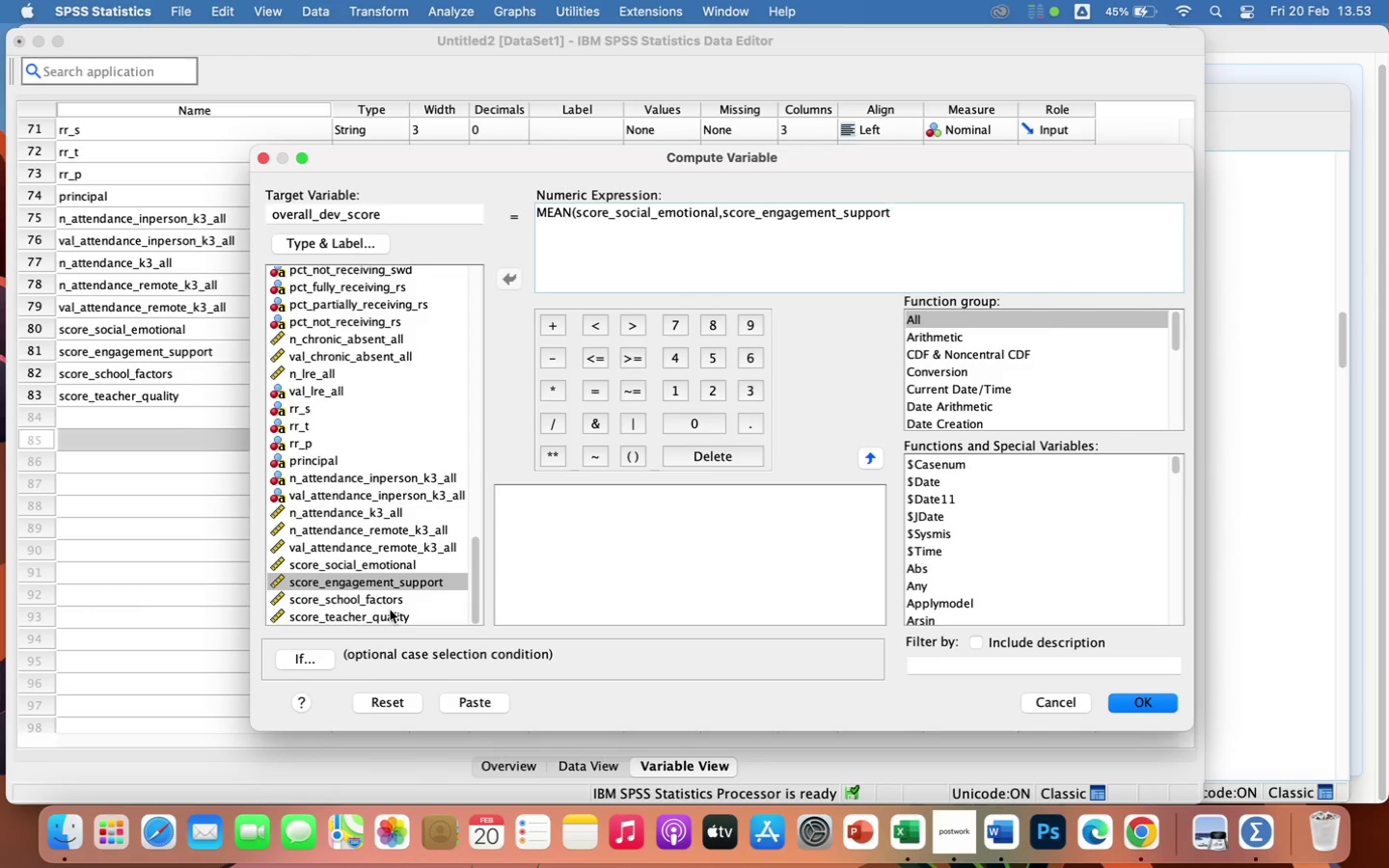 
key(Comma)
 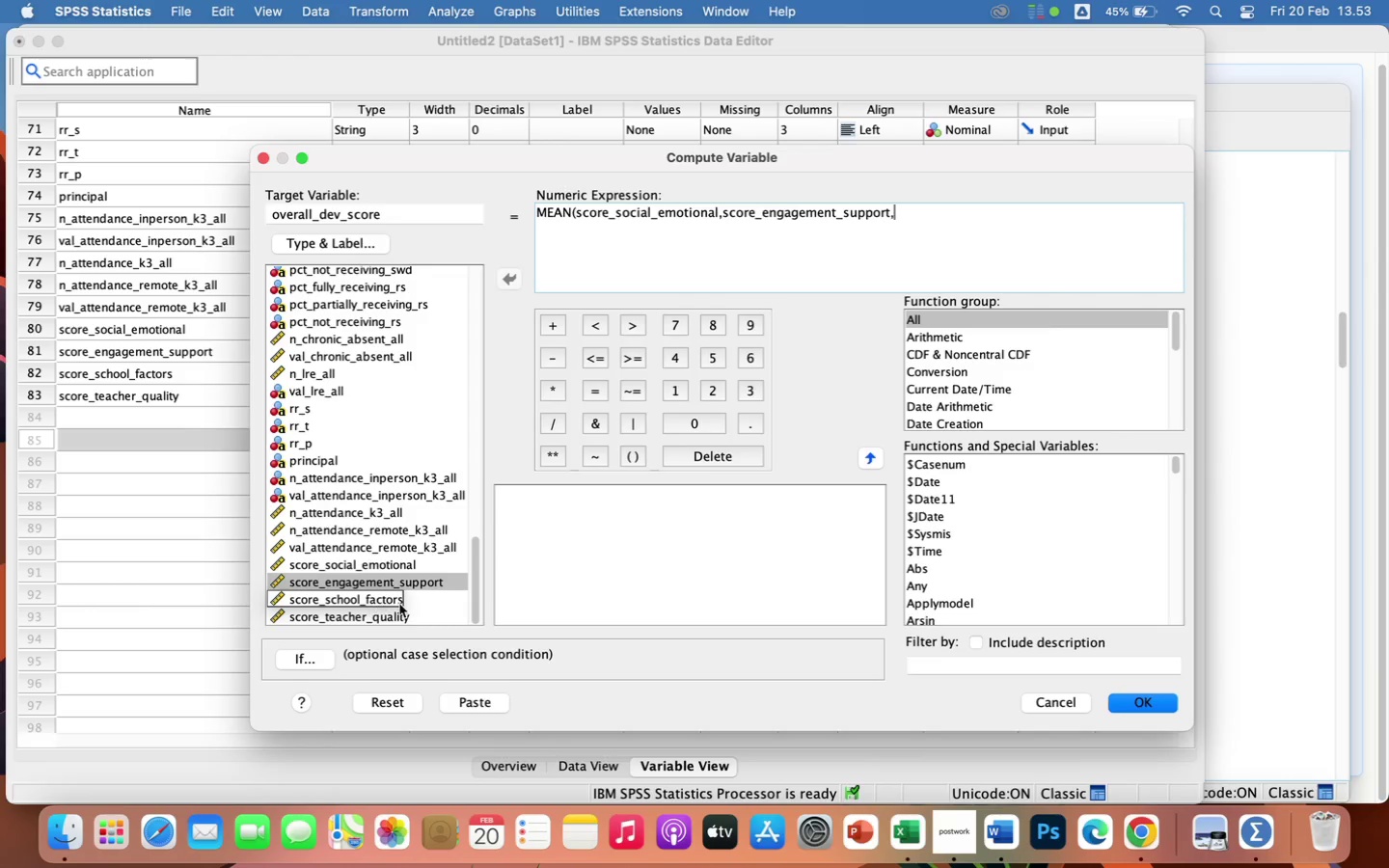 
left_click([417, 600])
 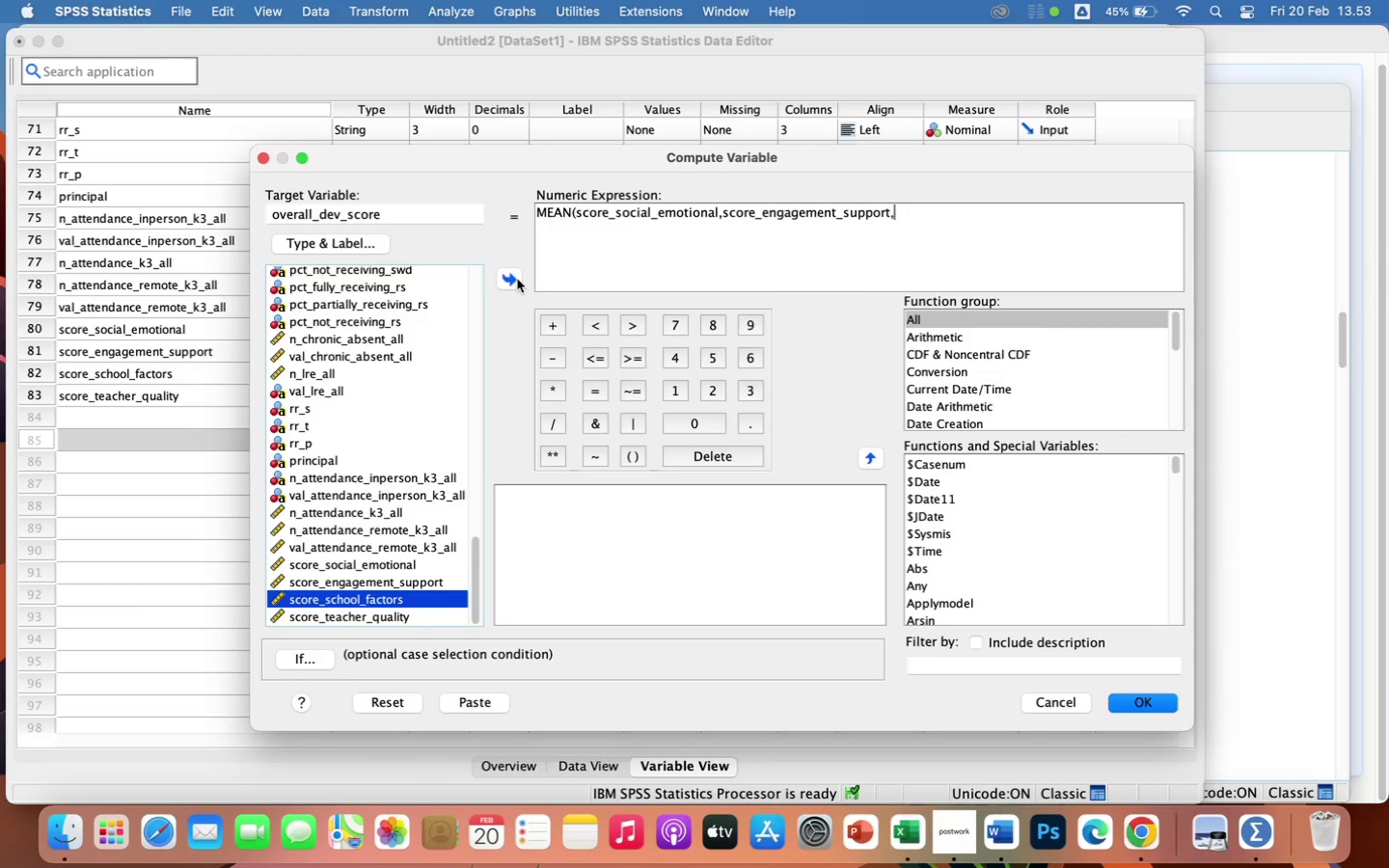 
left_click([513, 279])
 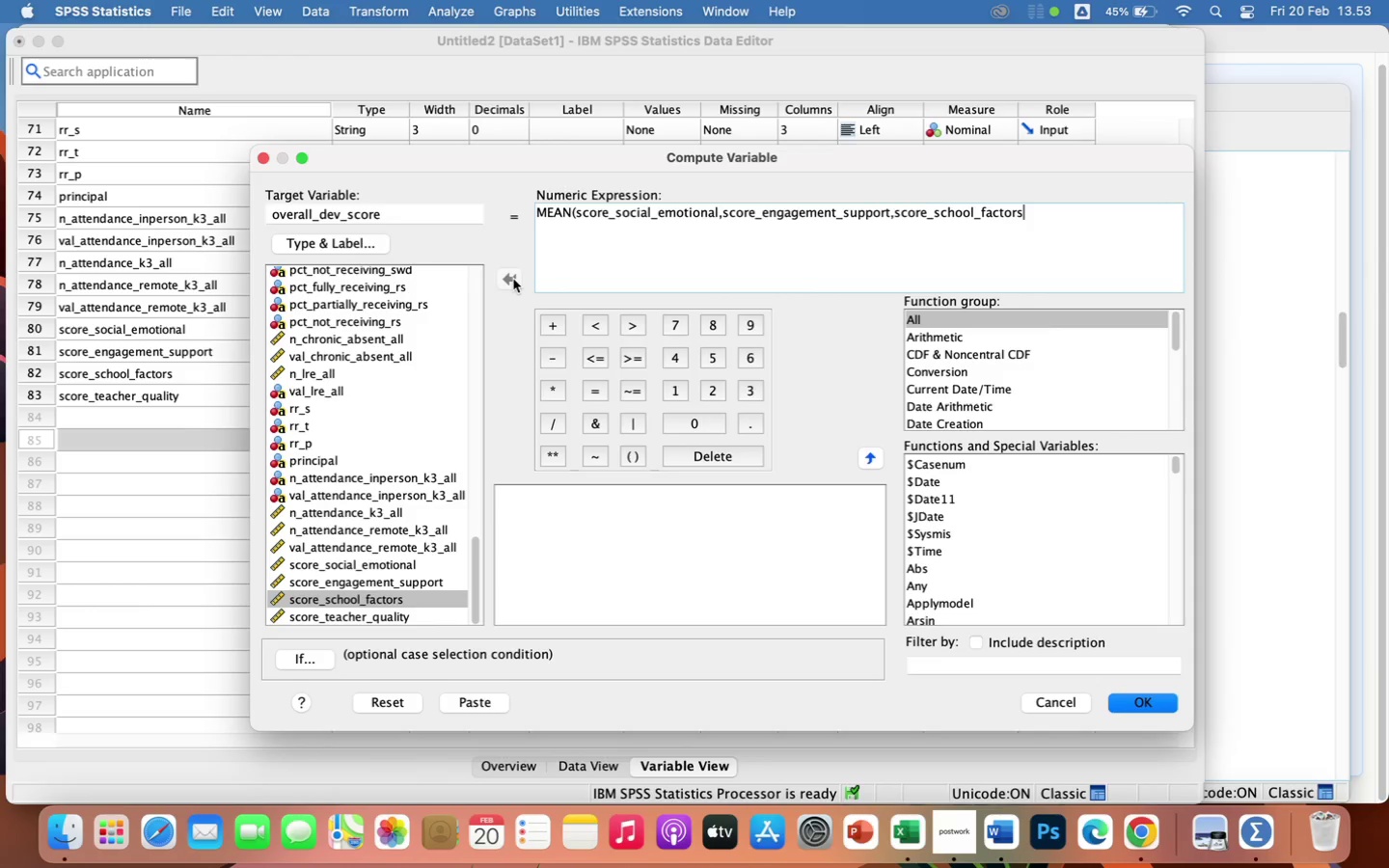 
key(Comma)
 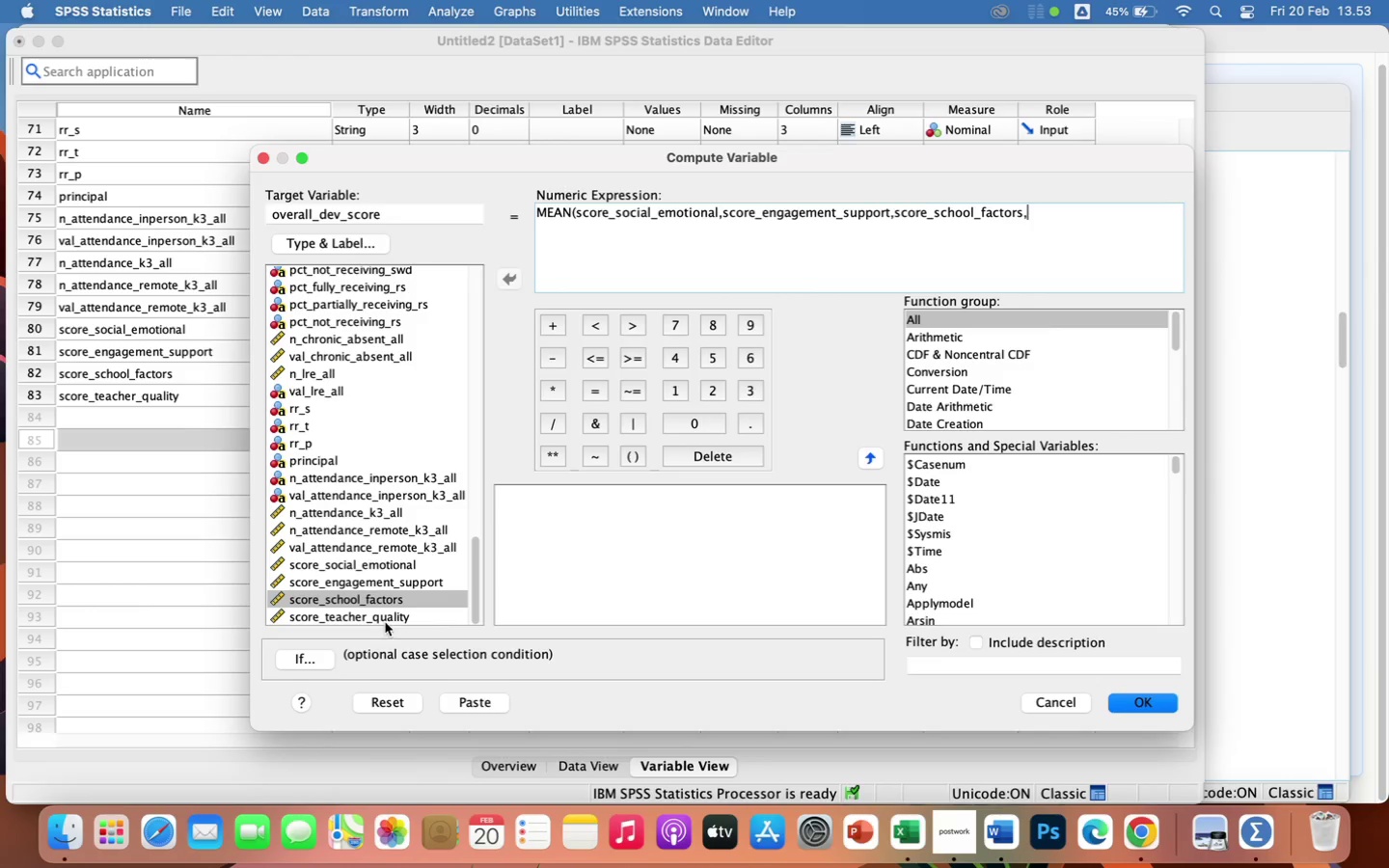 
left_click([384, 616])
 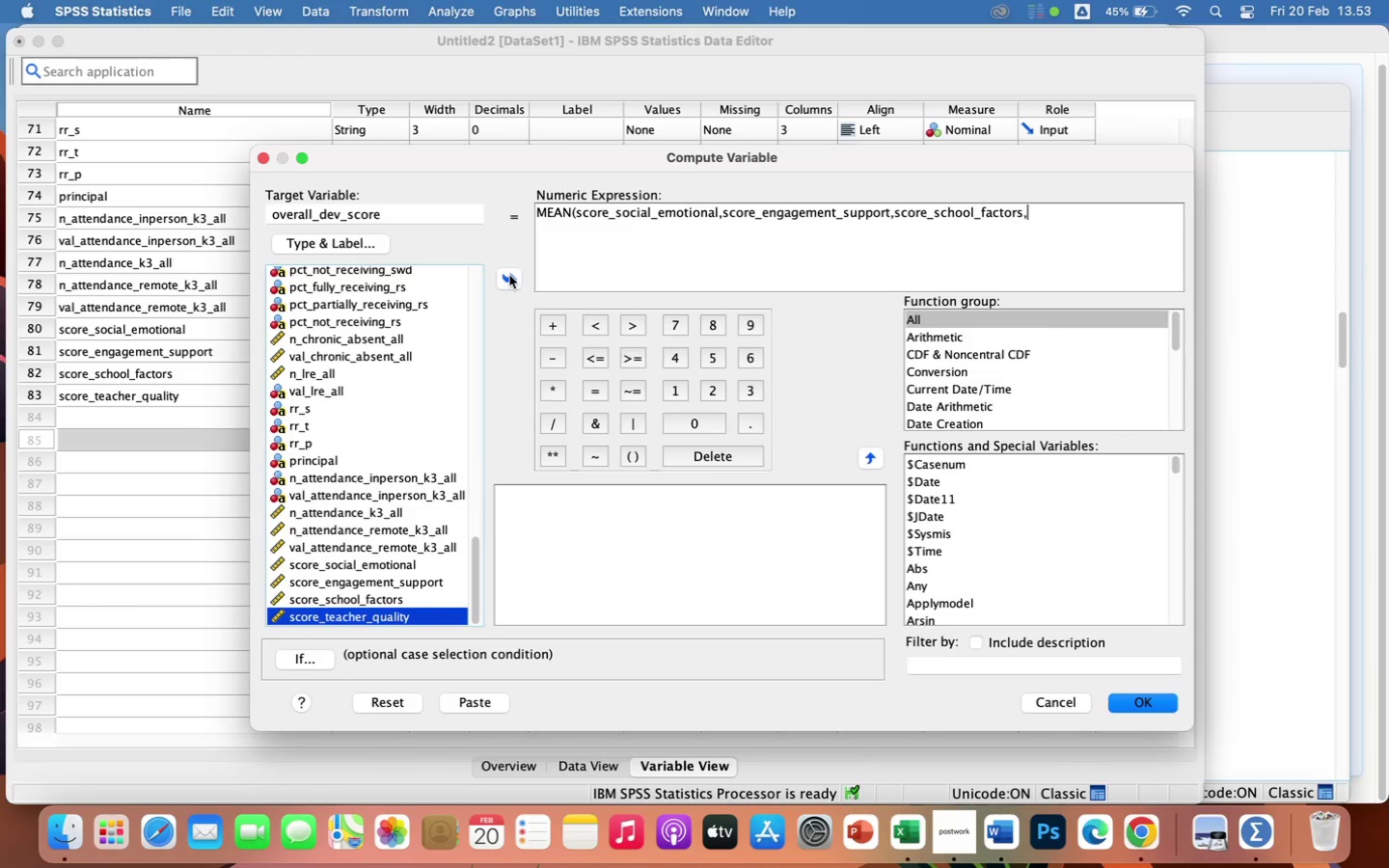 
left_click([509, 275])
 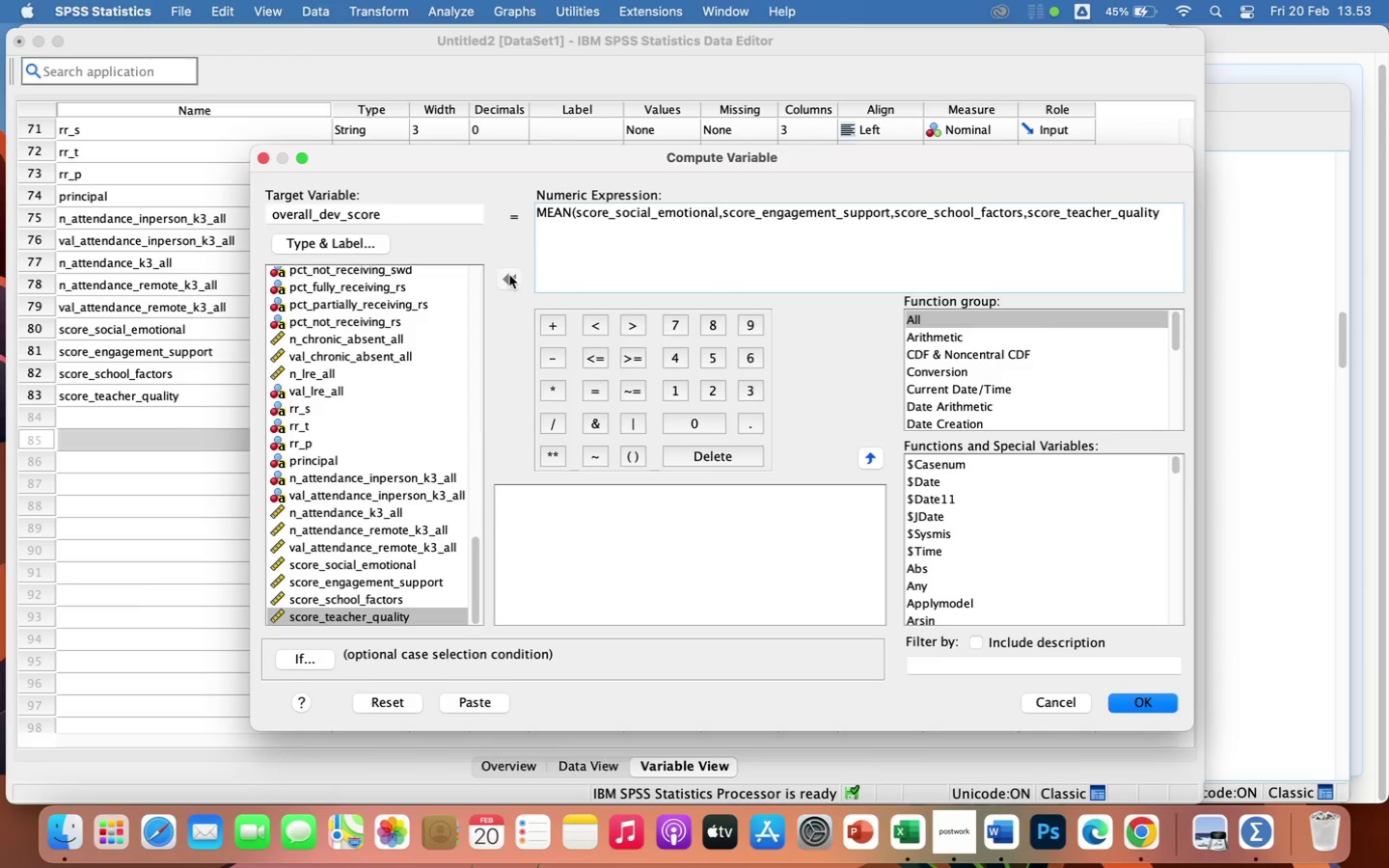 
type() *100)
 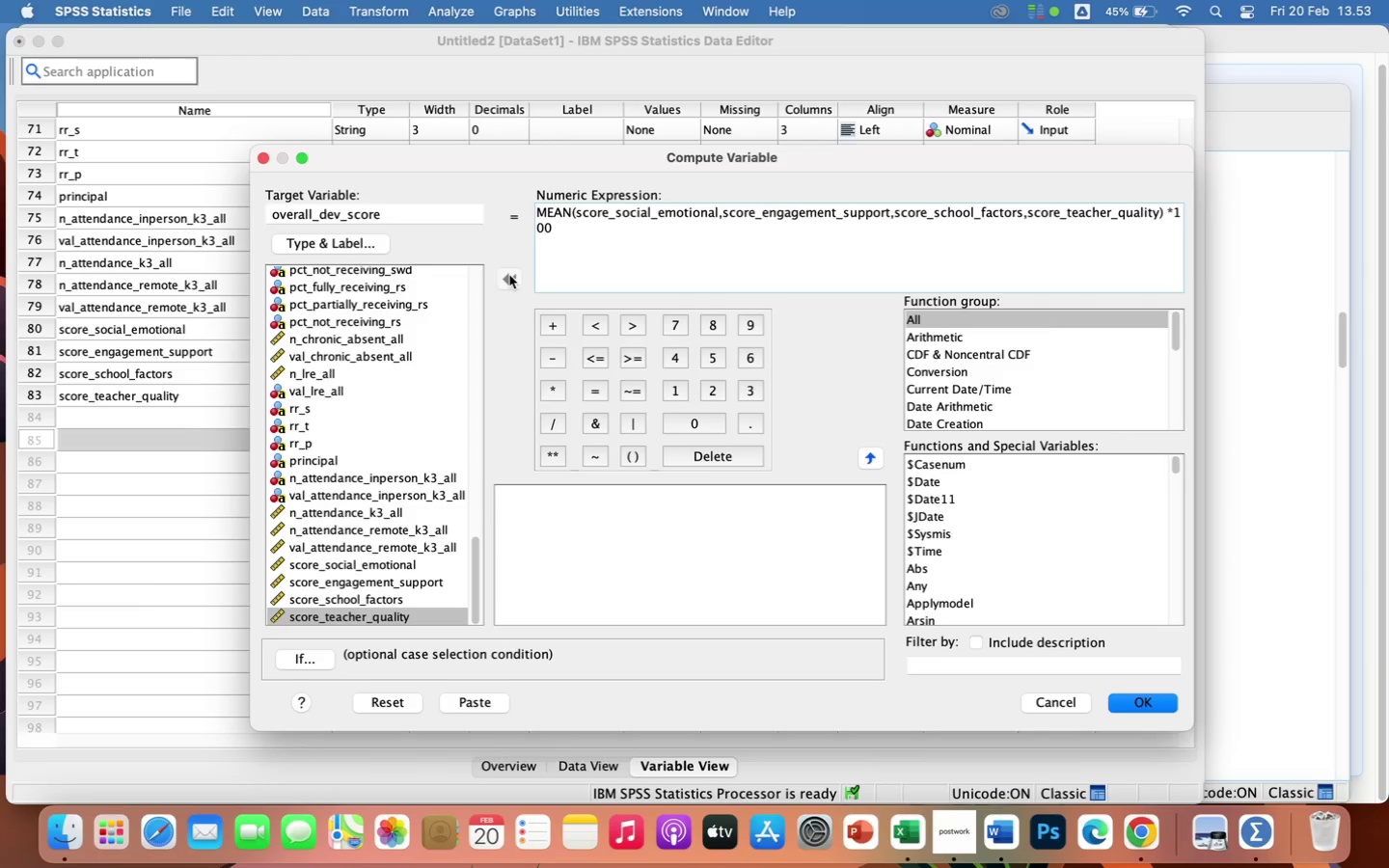 
wait(6.33)
 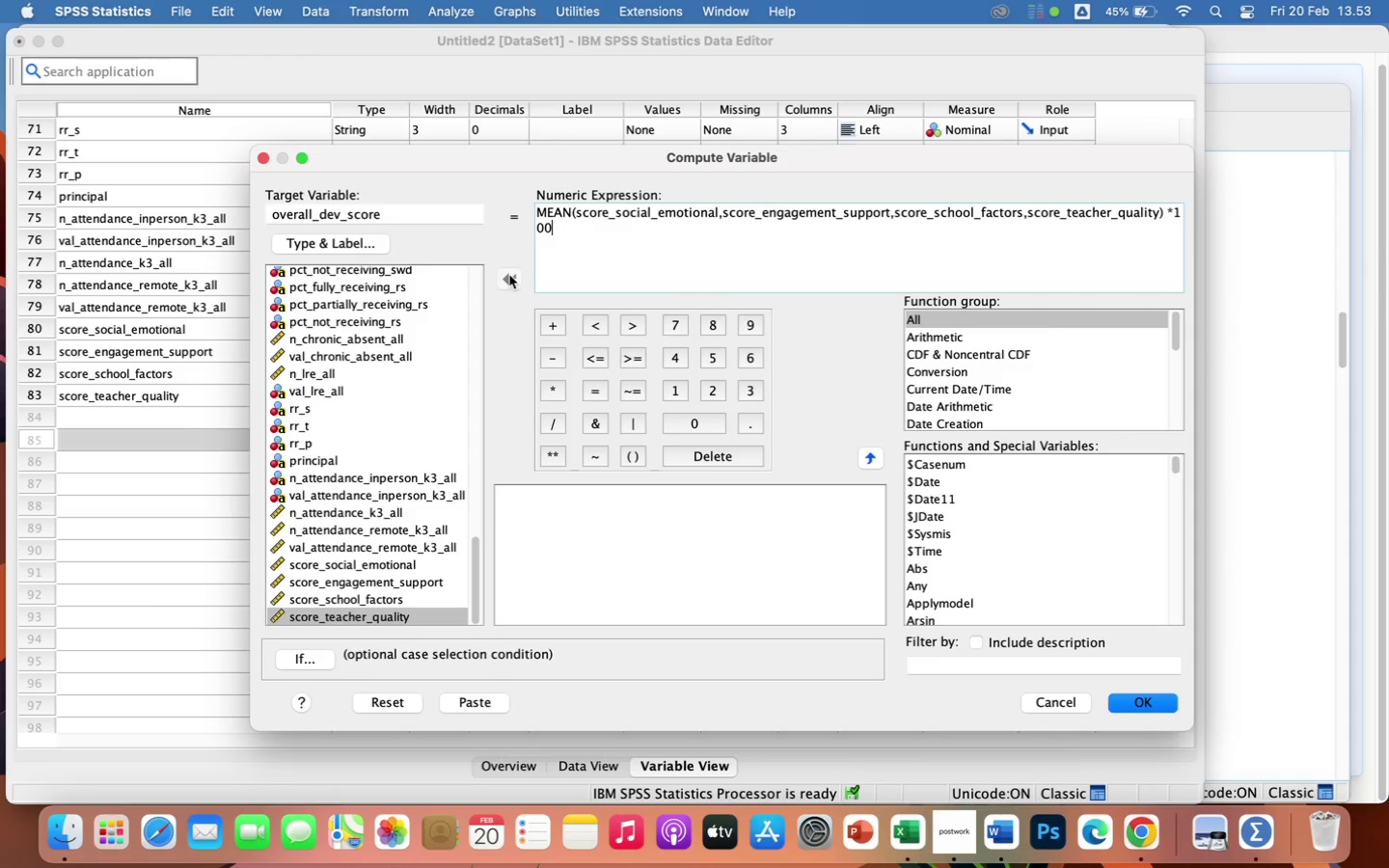 
left_click([1145, 702])
 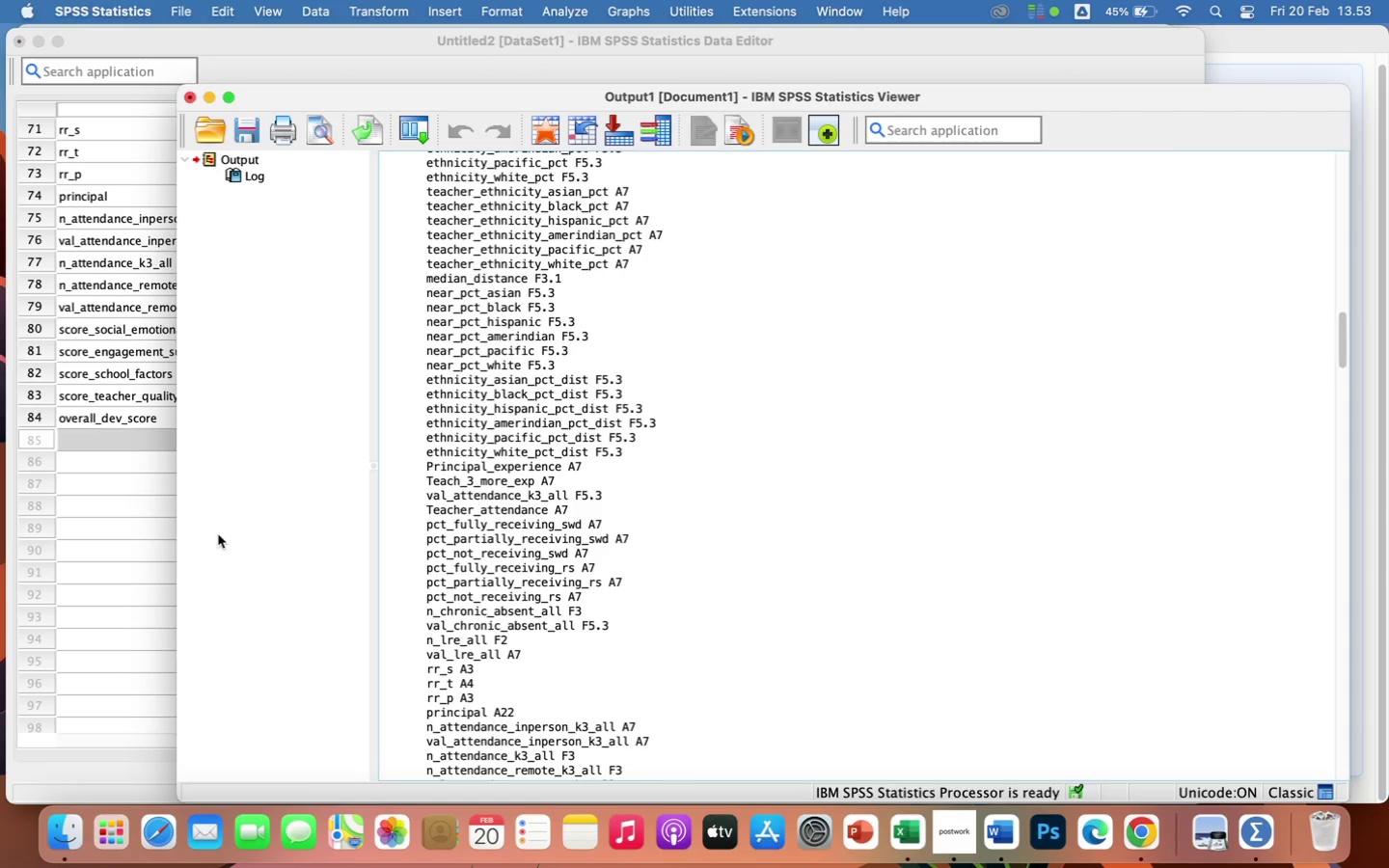 
left_click([130, 541])
 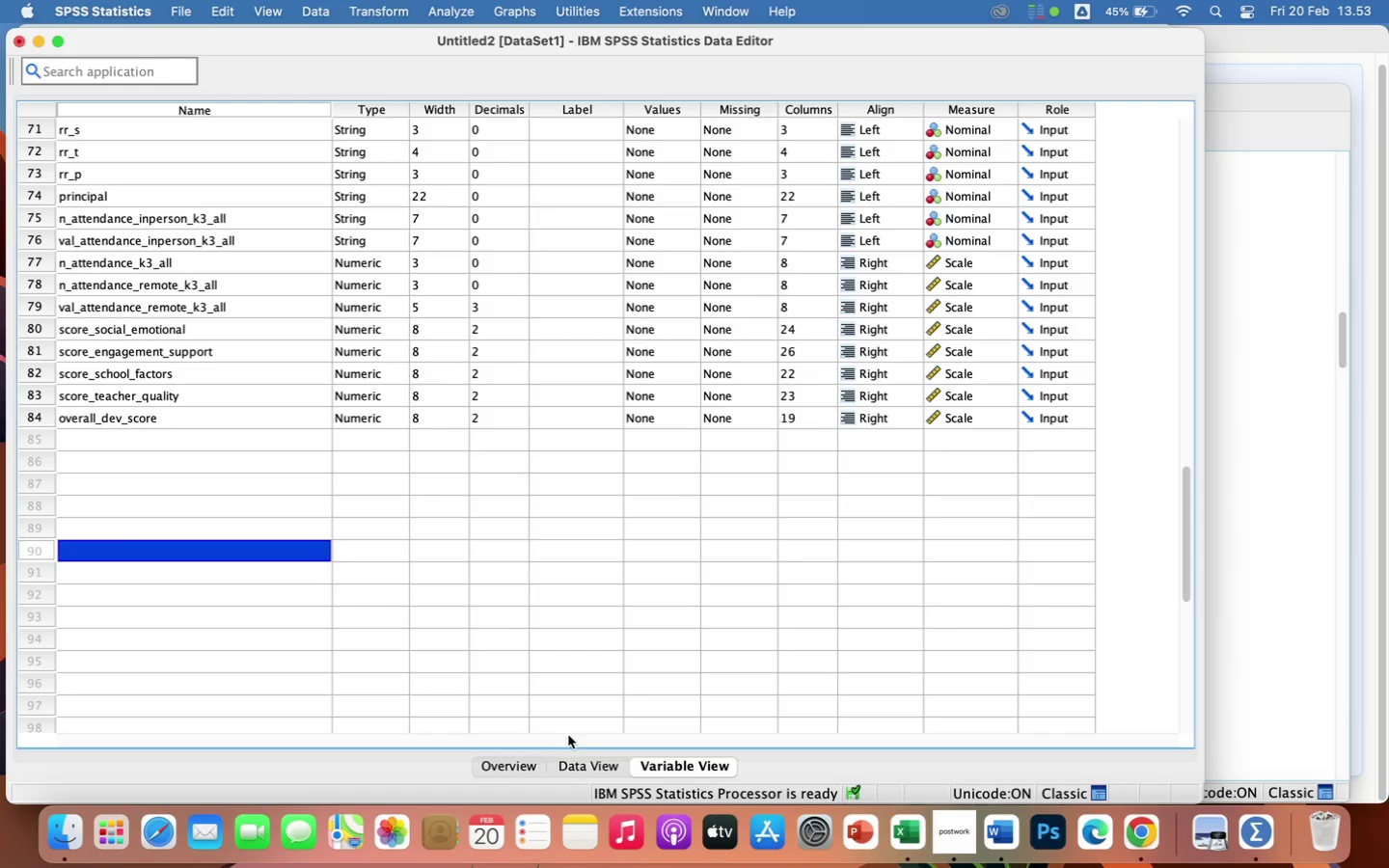 
left_click([567, 767])
 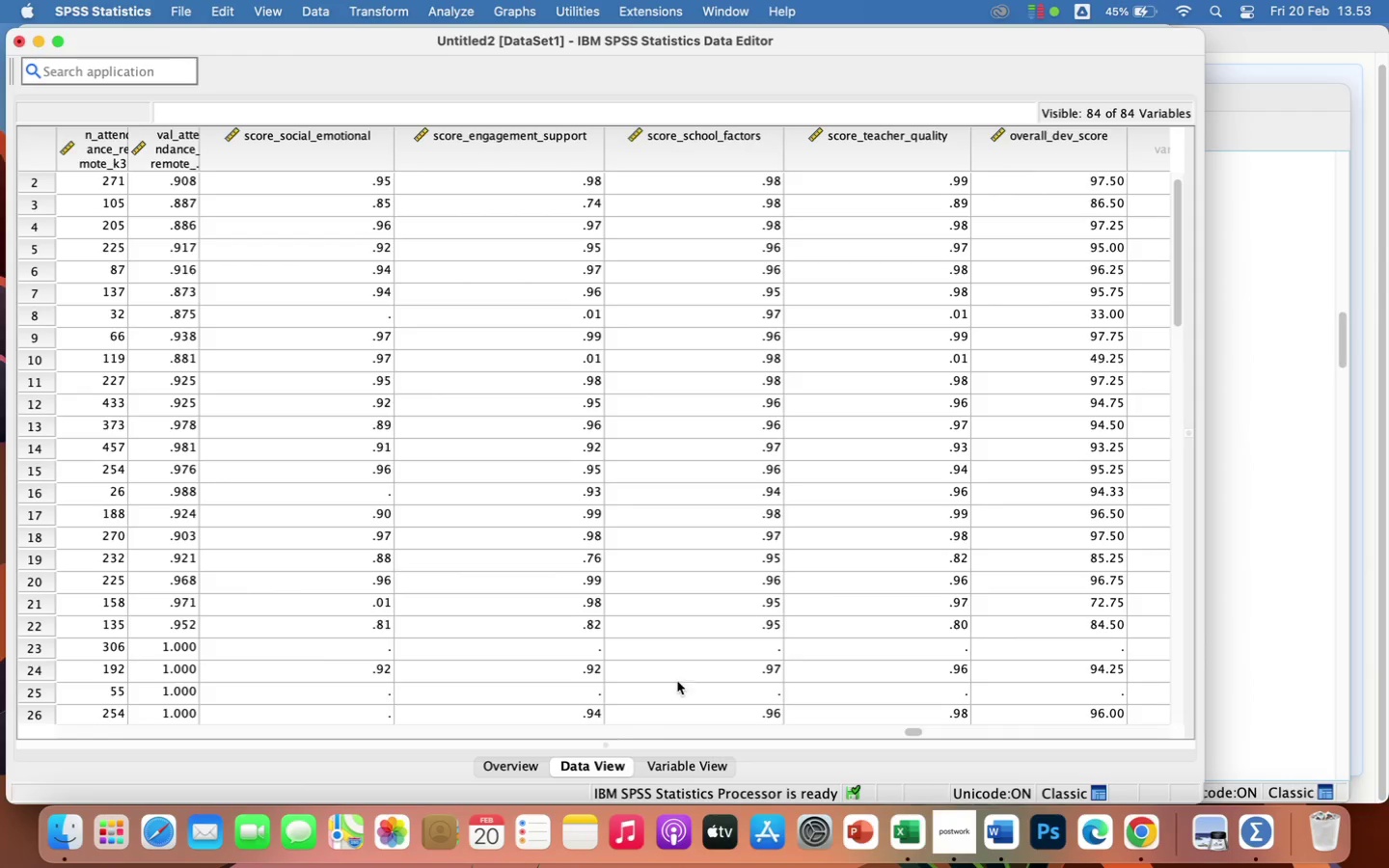 
scroll: coordinate [921, 628], scroll_direction: down, amount: 18.0
 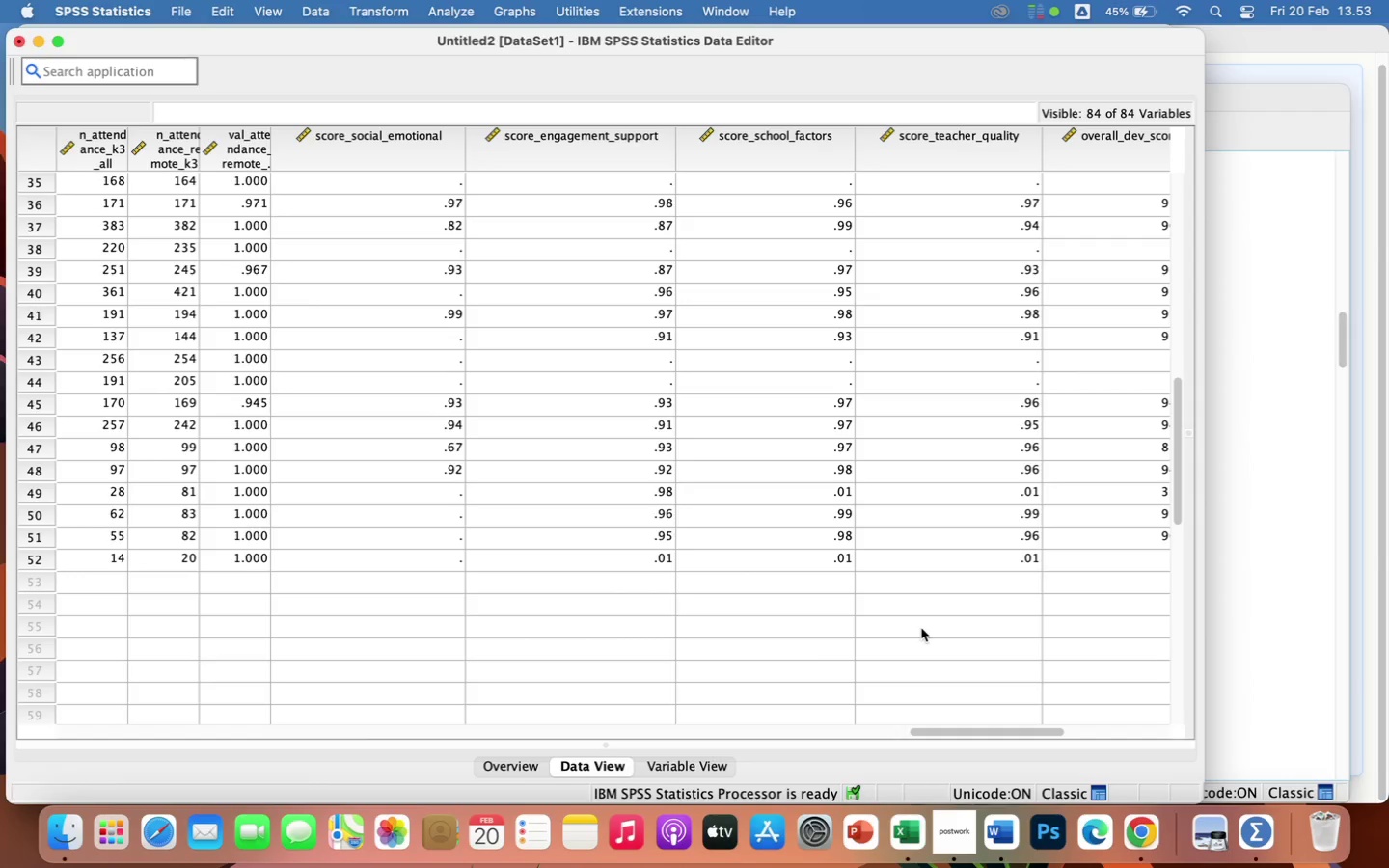 
wait(6.88)
 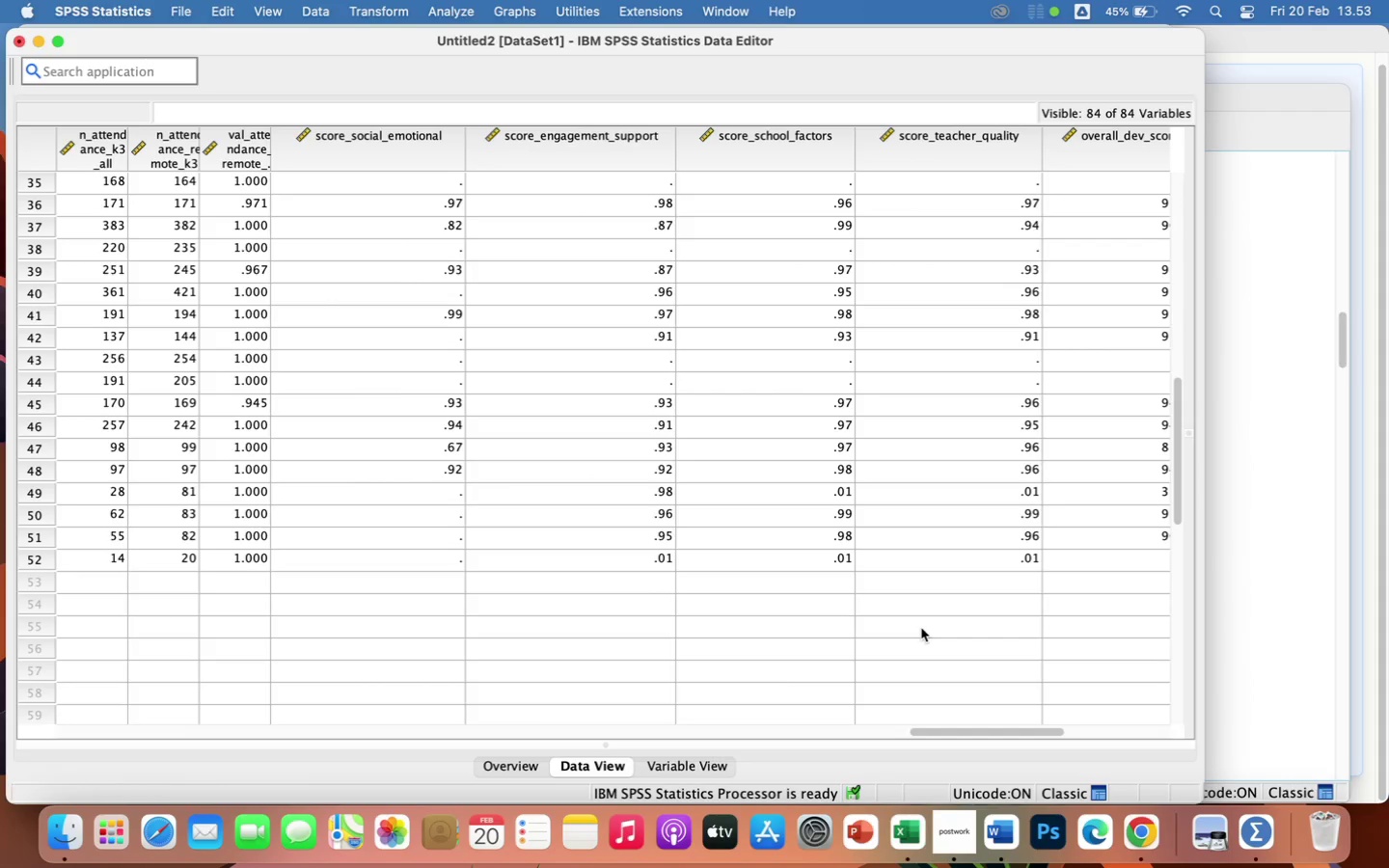 
scroll: coordinate [994, 631], scroll_direction: down, amount: 2.0
 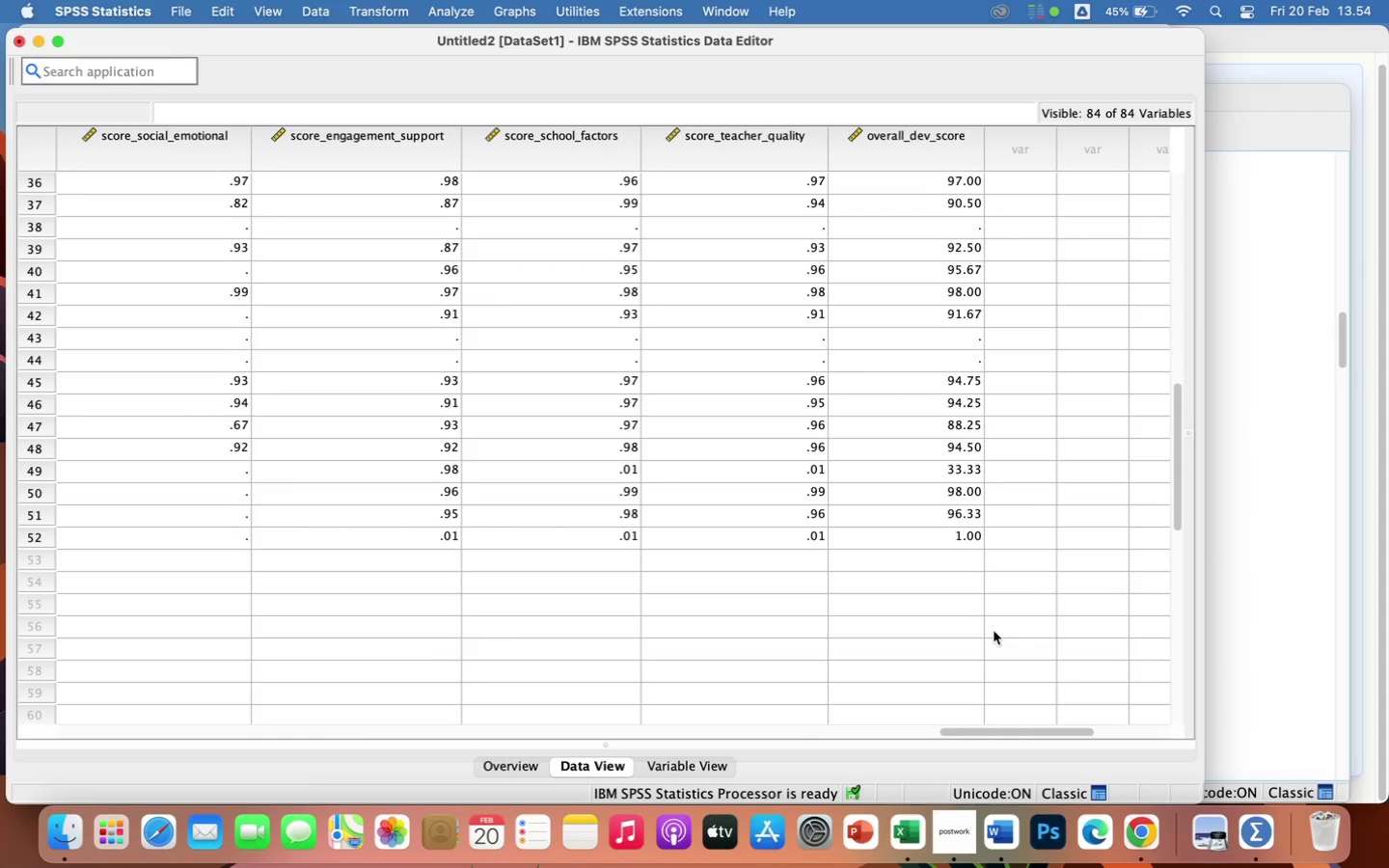 
wait(13.82)
 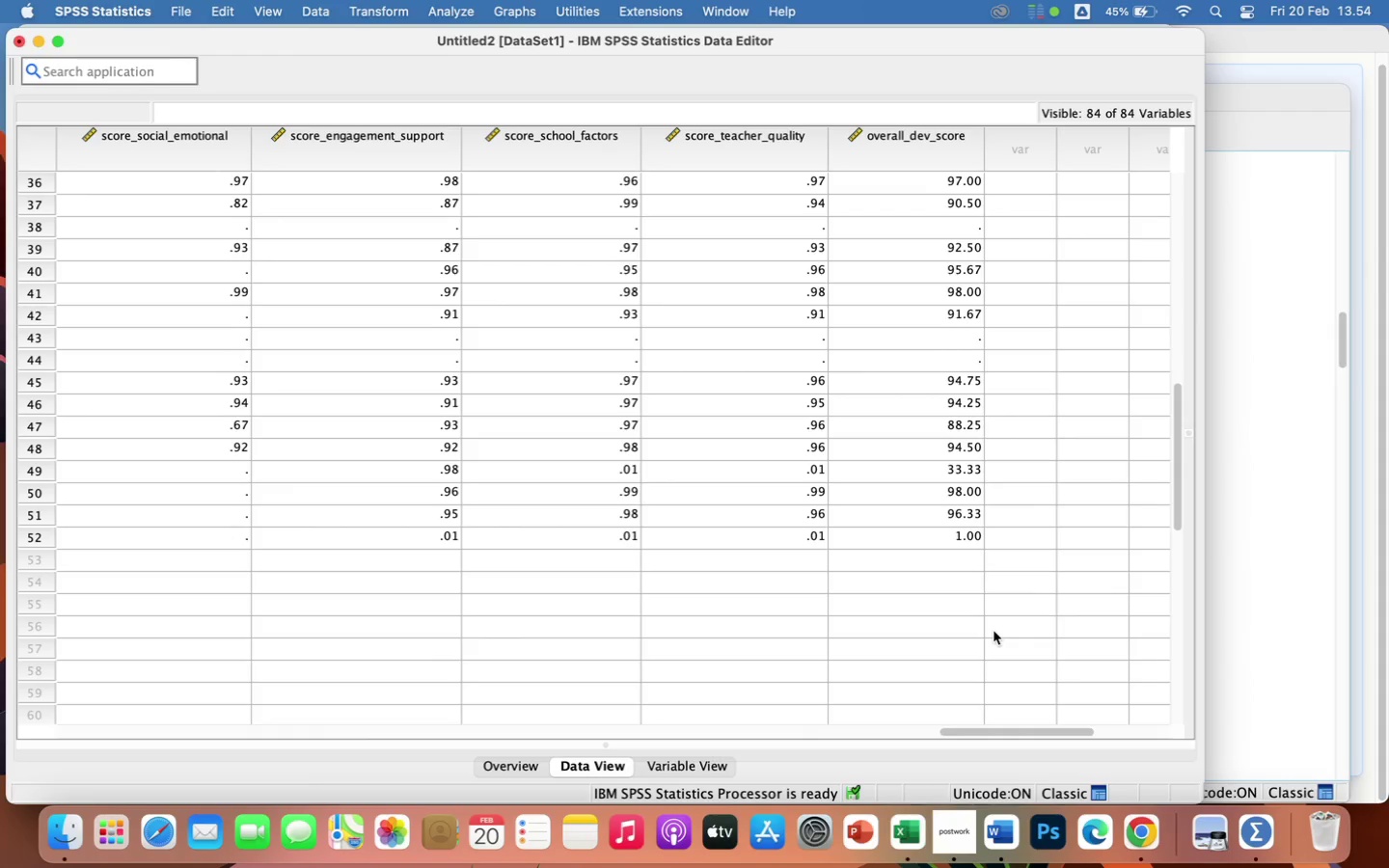 
scroll: coordinate [994, 631], scroll_direction: up, amount: 1.0
 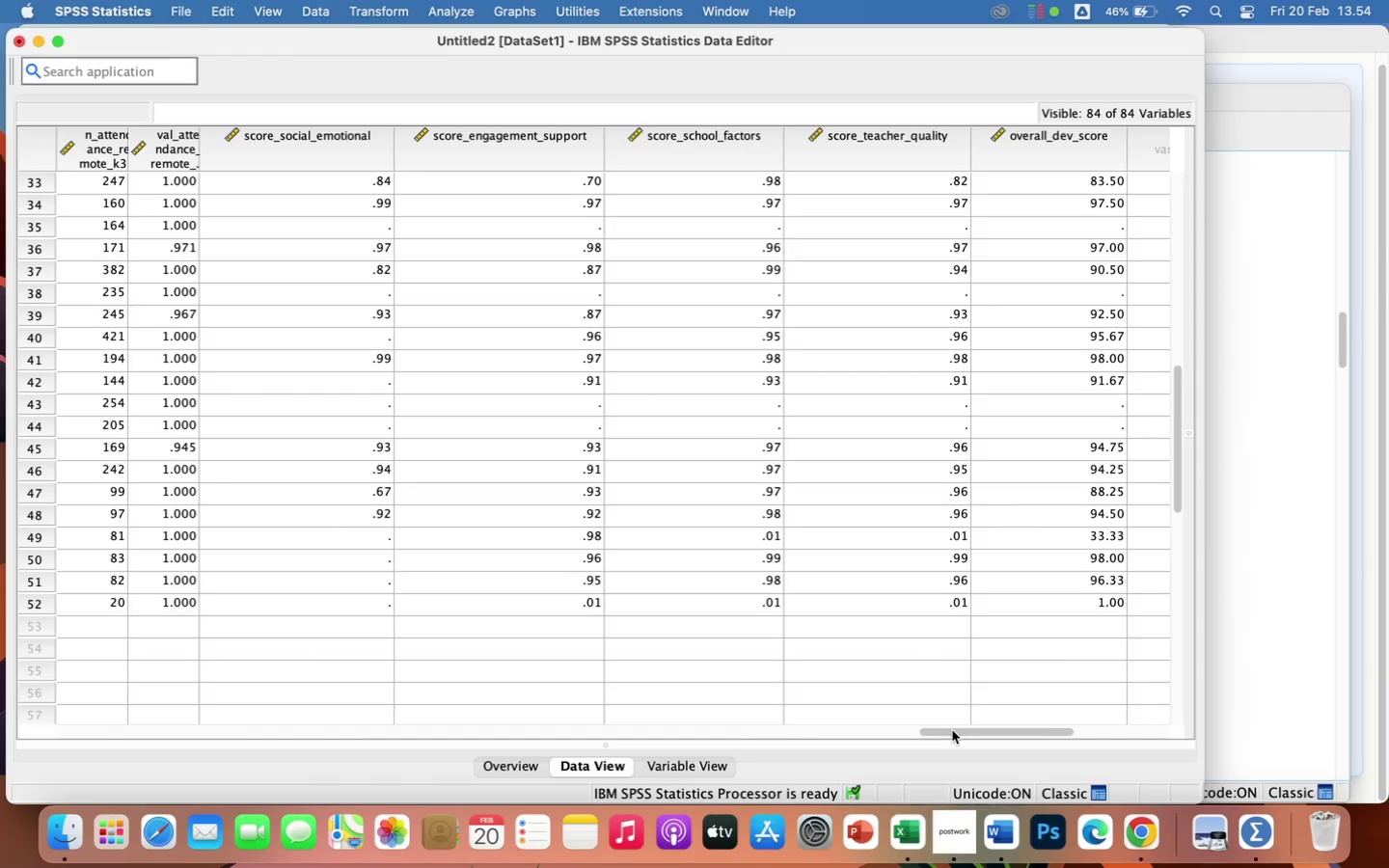 
wait(44.57)
 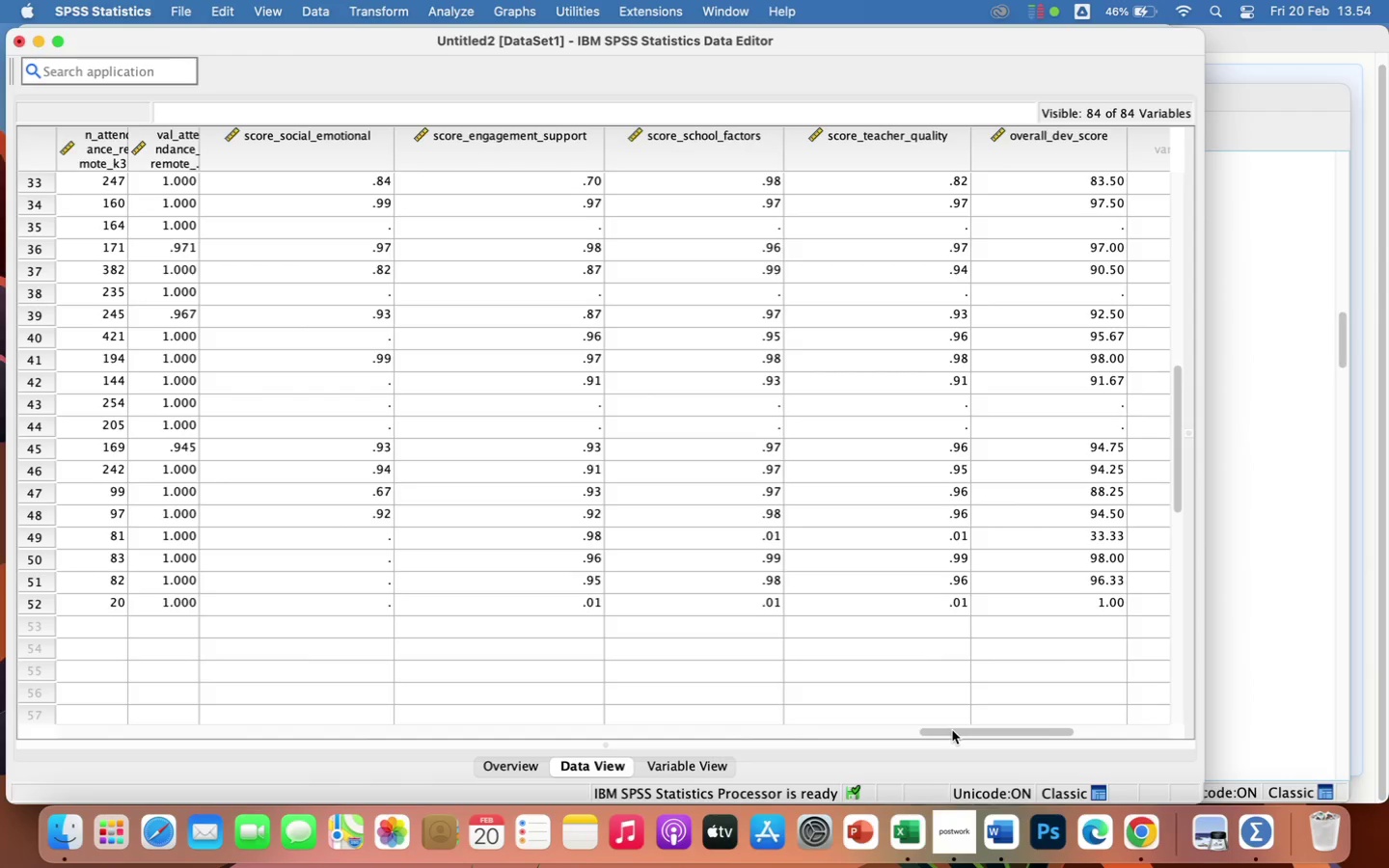 
scroll: coordinate [621, 659], scroll_direction: up, amount: 48.0
 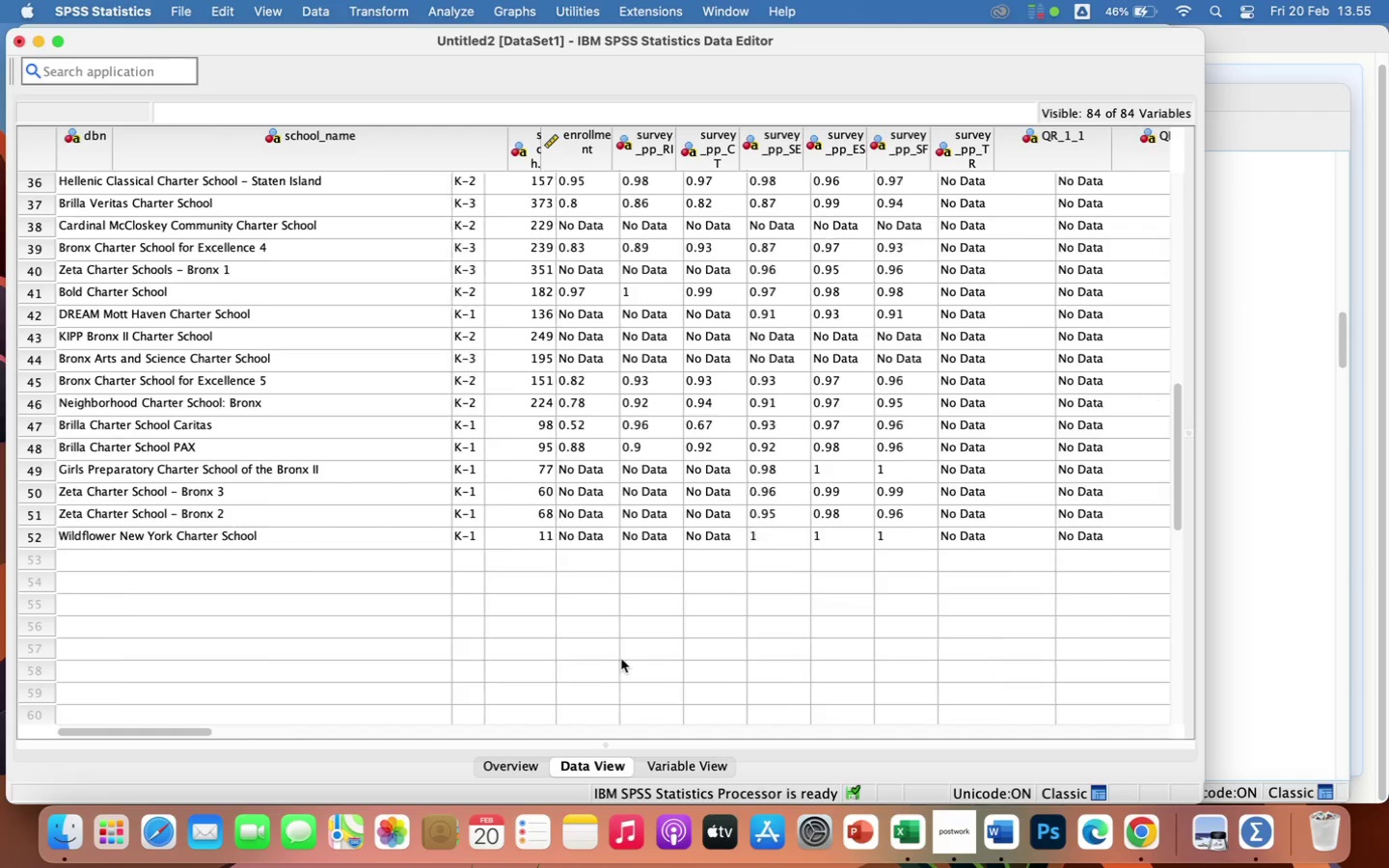 
scroll: coordinate [621, 659], scroll_direction: down, amount: 3.0
 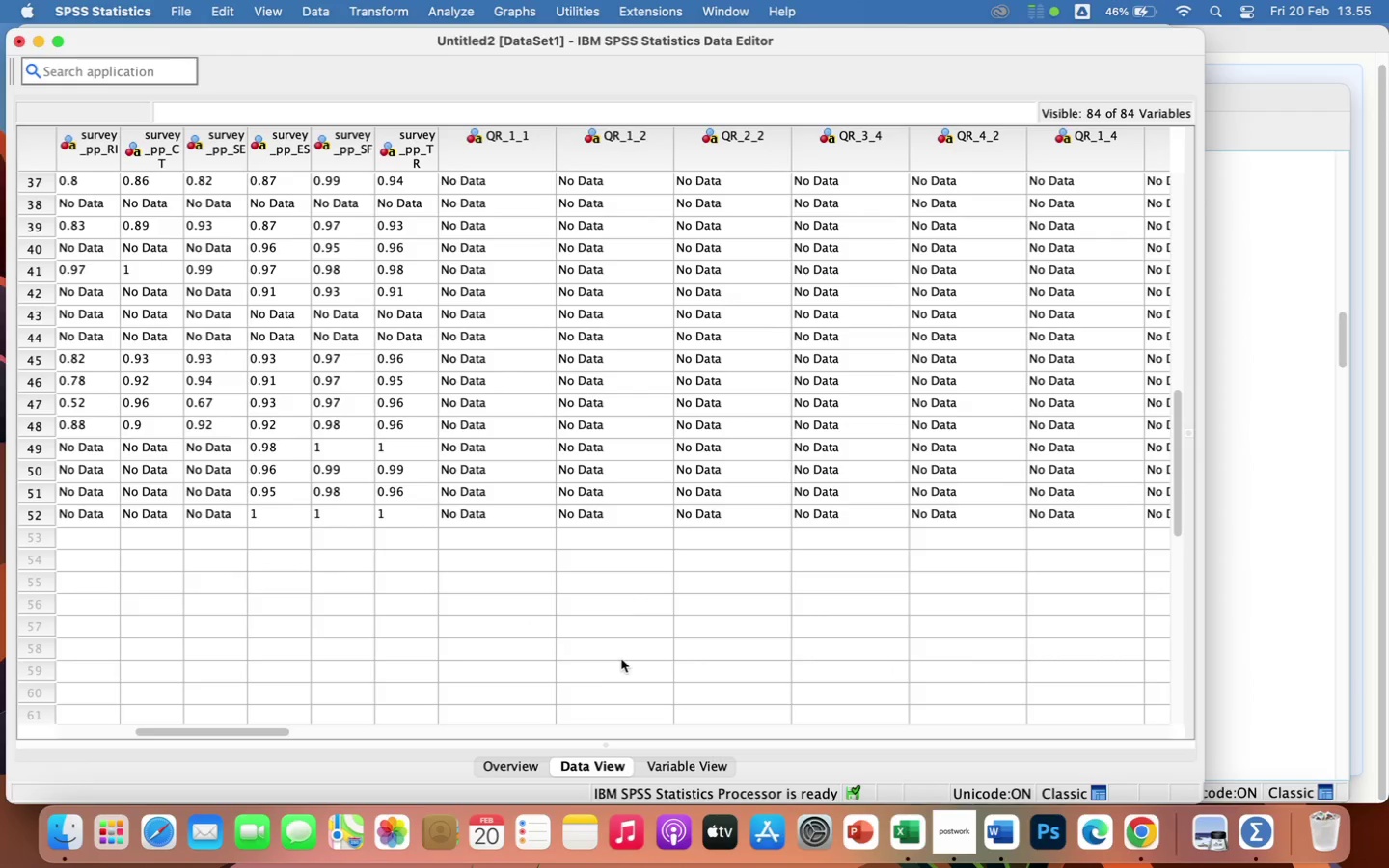 
scroll: coordinate [621, 659], scroll_direction: up, amount: 1.0
 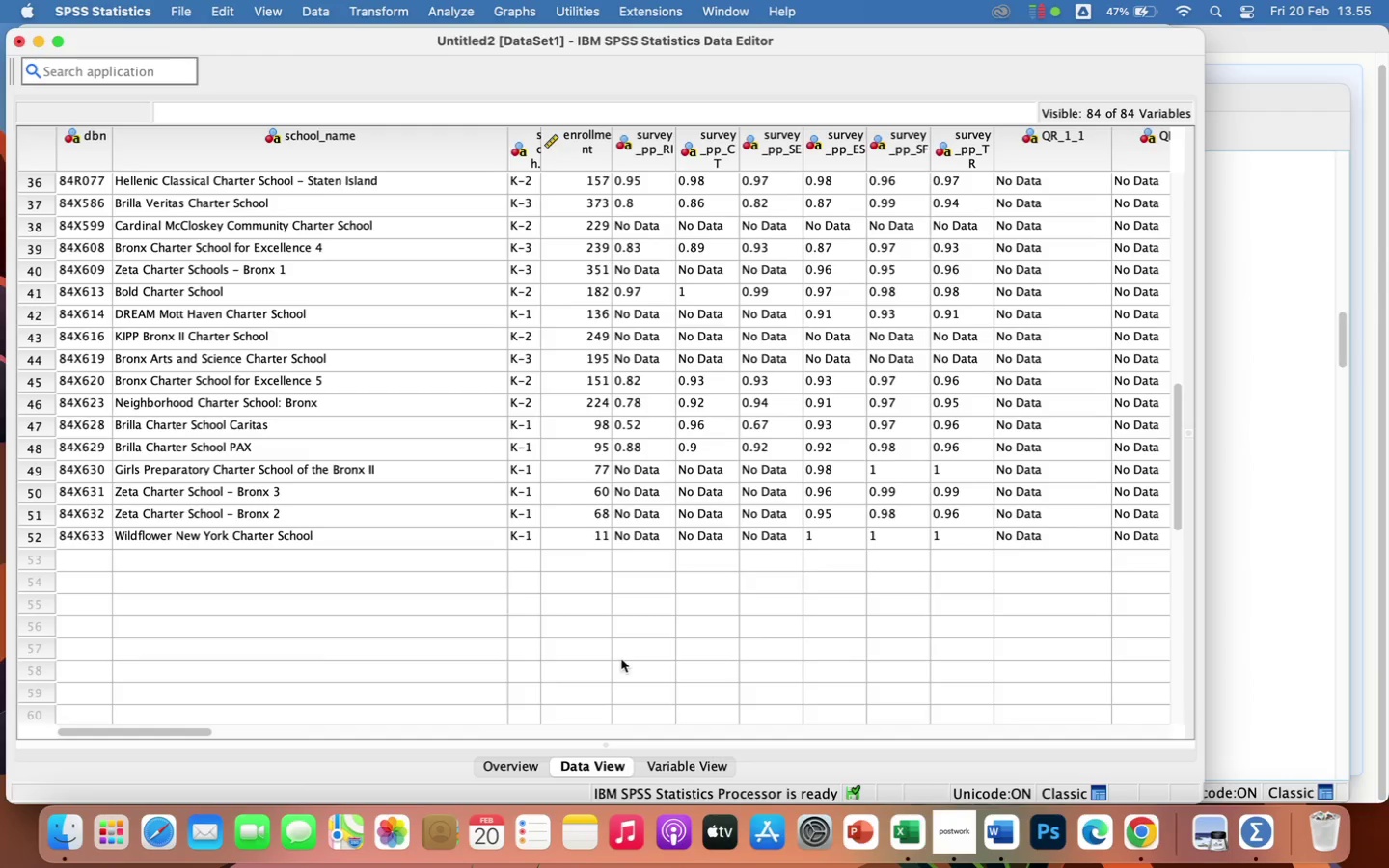 
wait(33.87)
 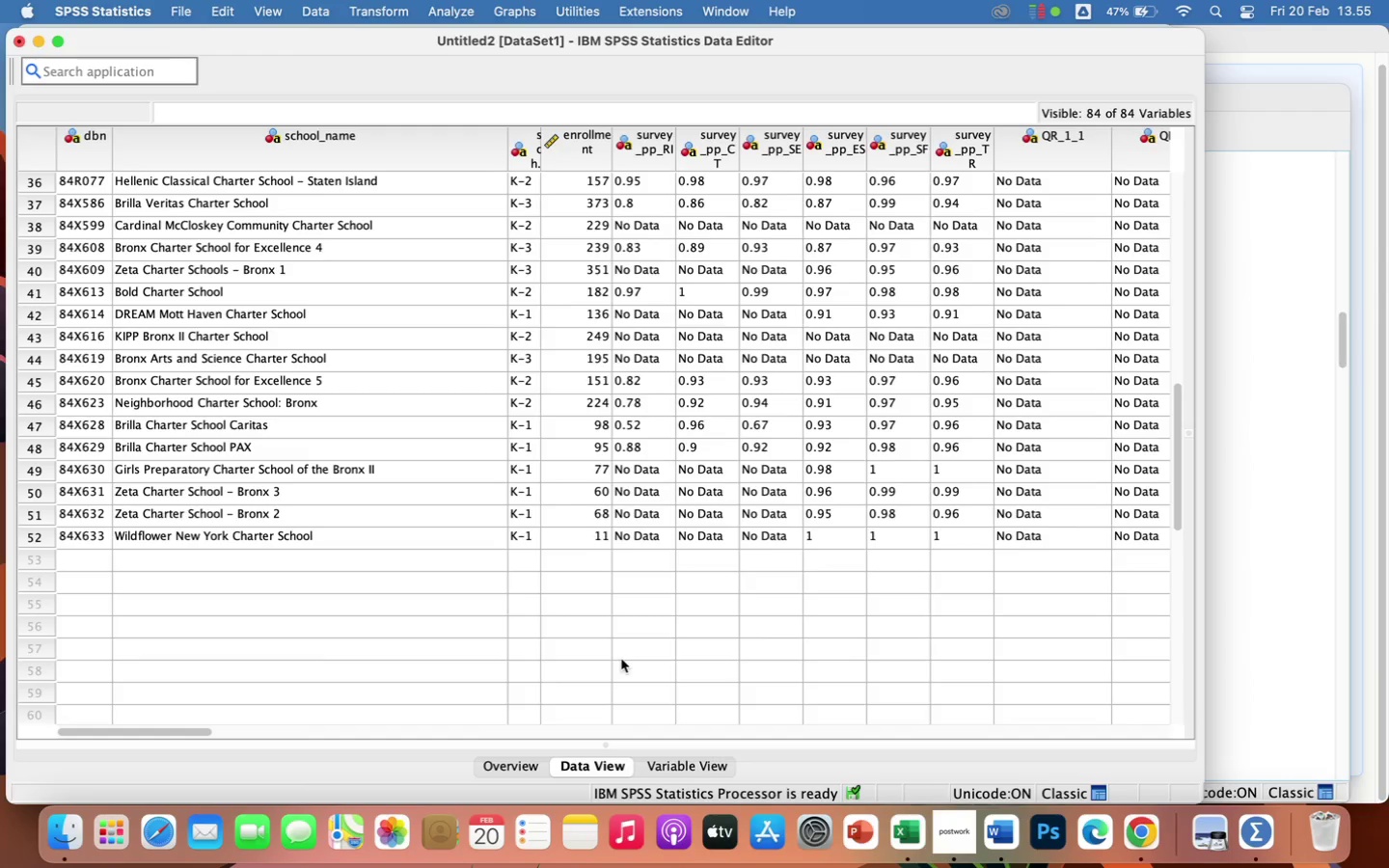 
left_click([318, 6])
 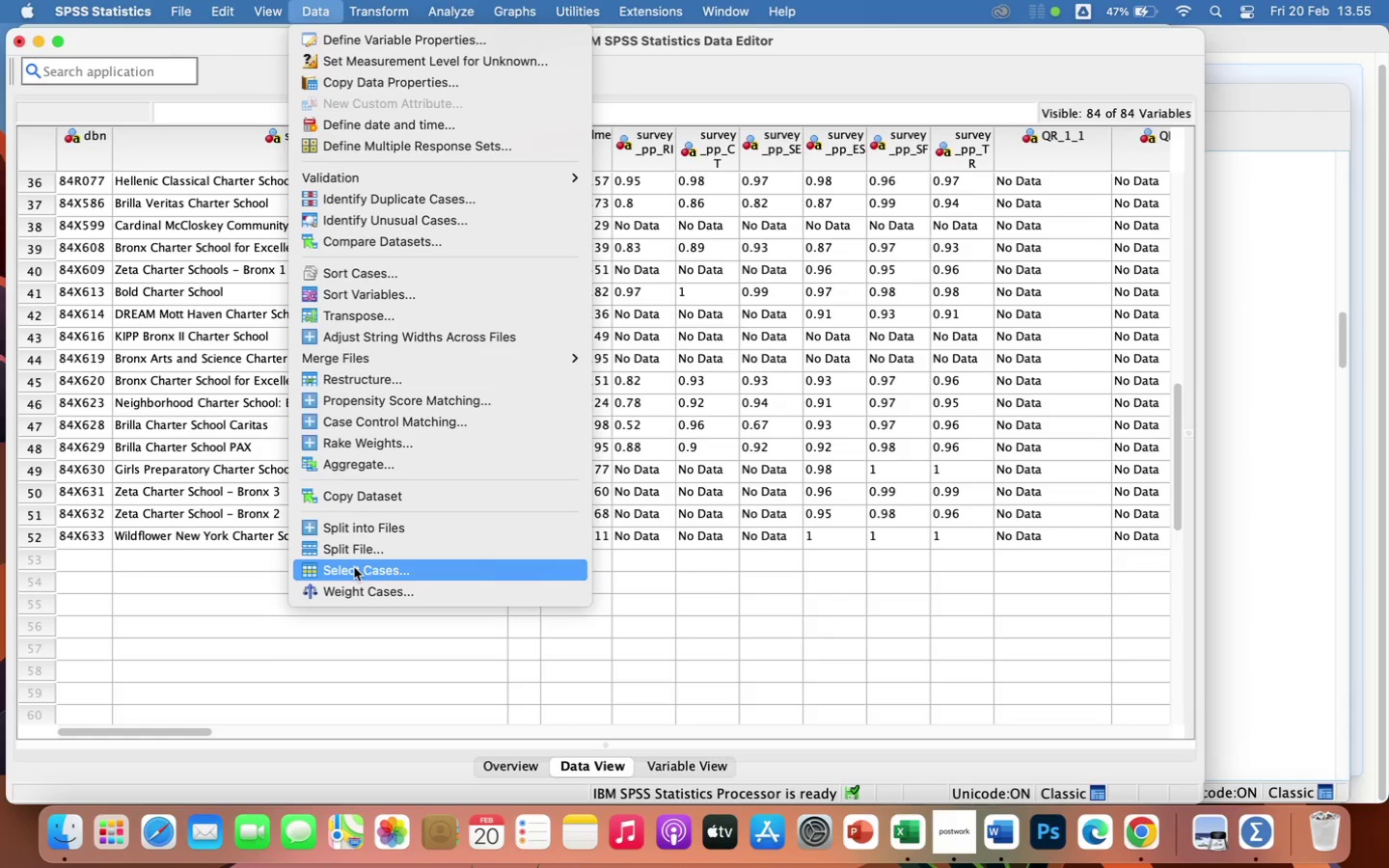 
left_click([346, 570])
 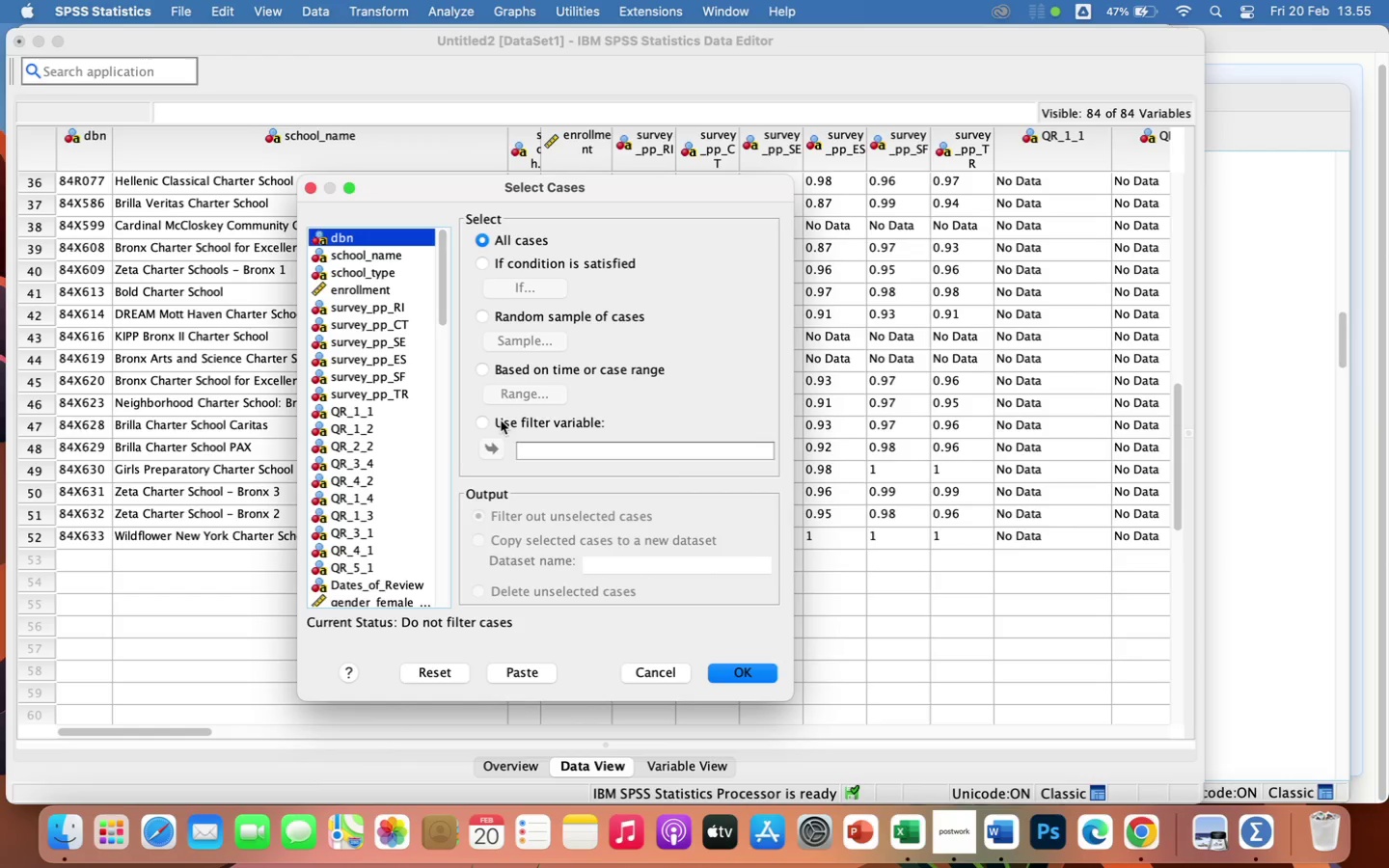 
left_click([483, 264])
 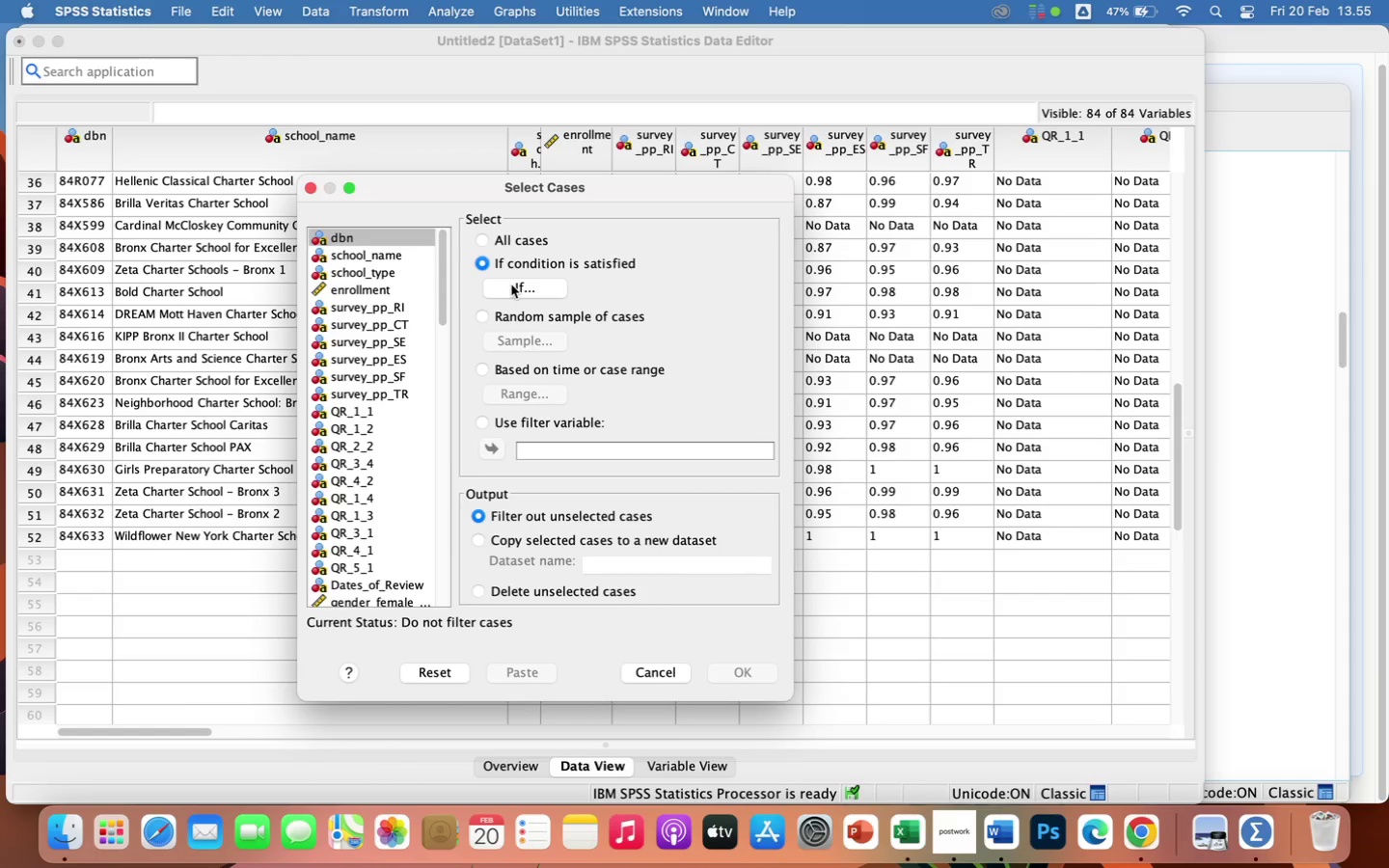 
left_click([511, 285])
 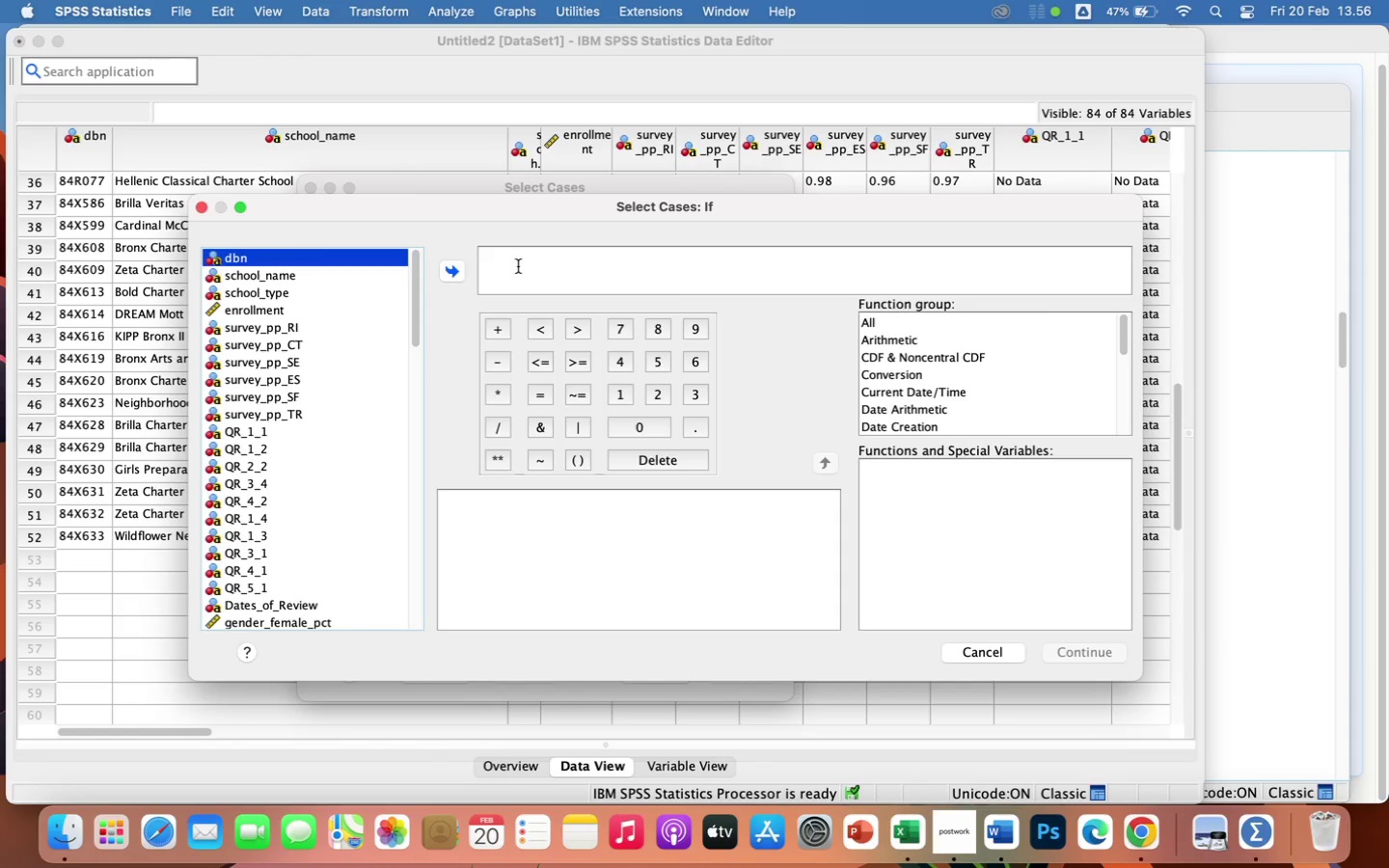 
left_click([521, 258])
 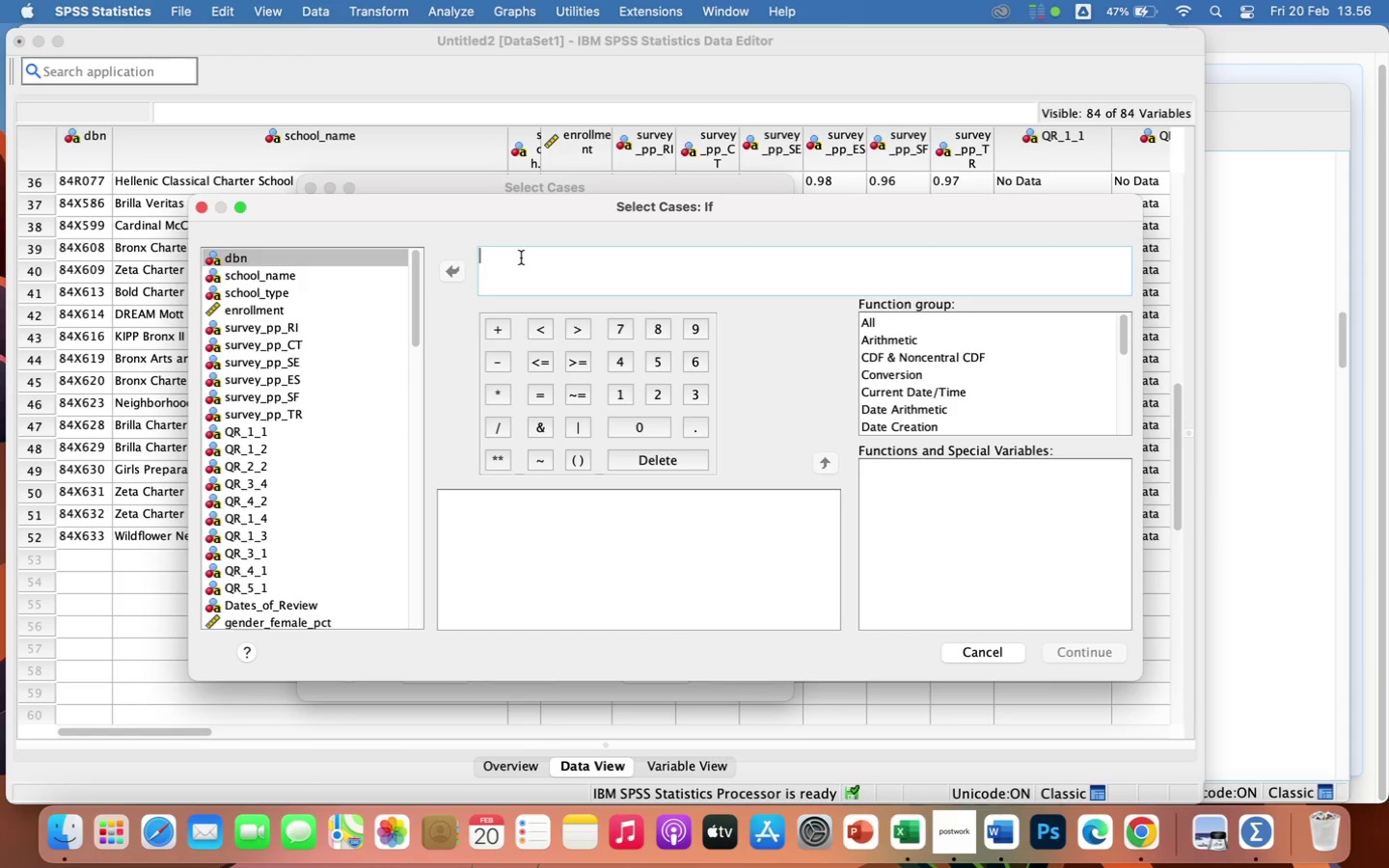 
wait(7.03)
 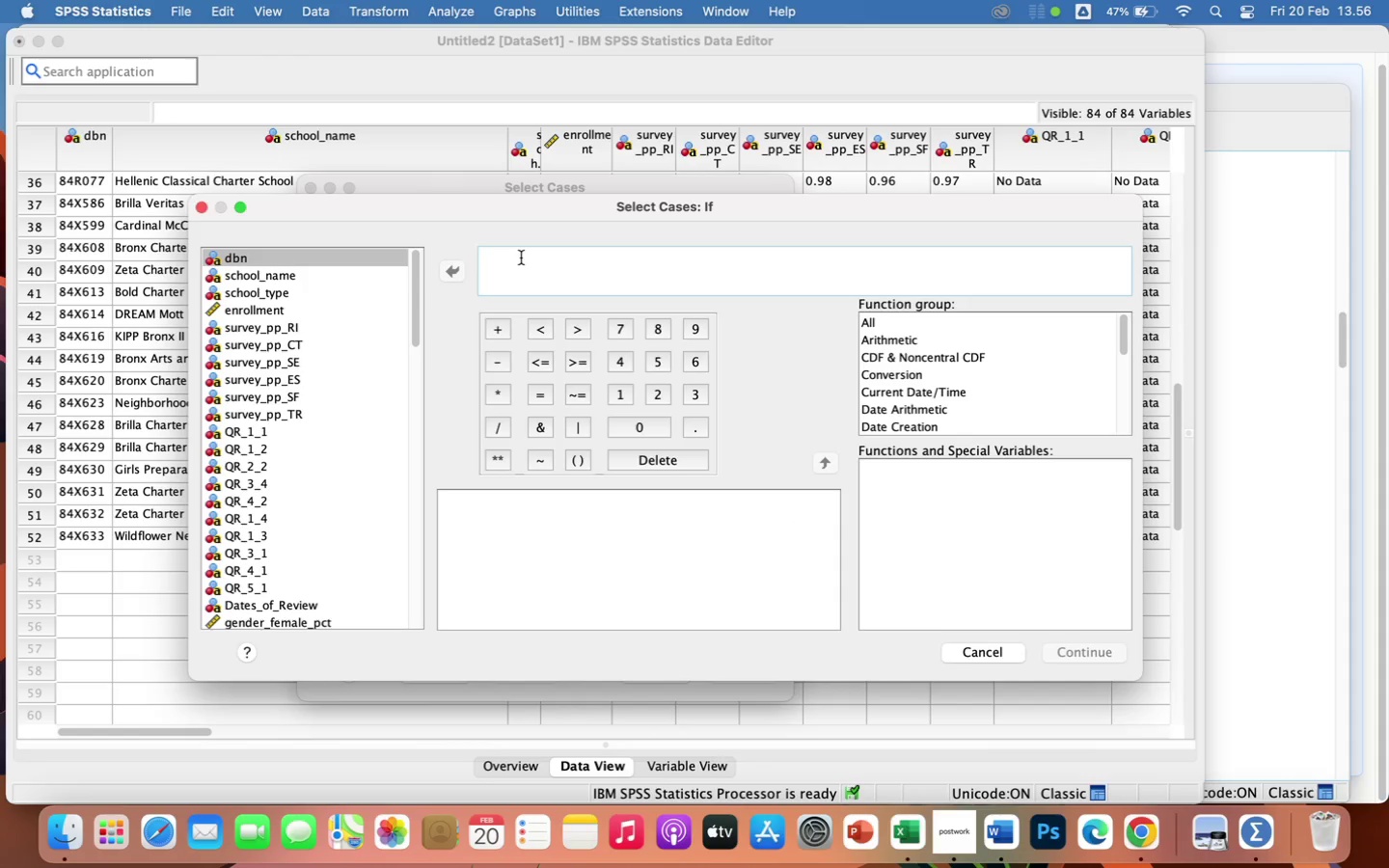 
type(NOT MIASS)
 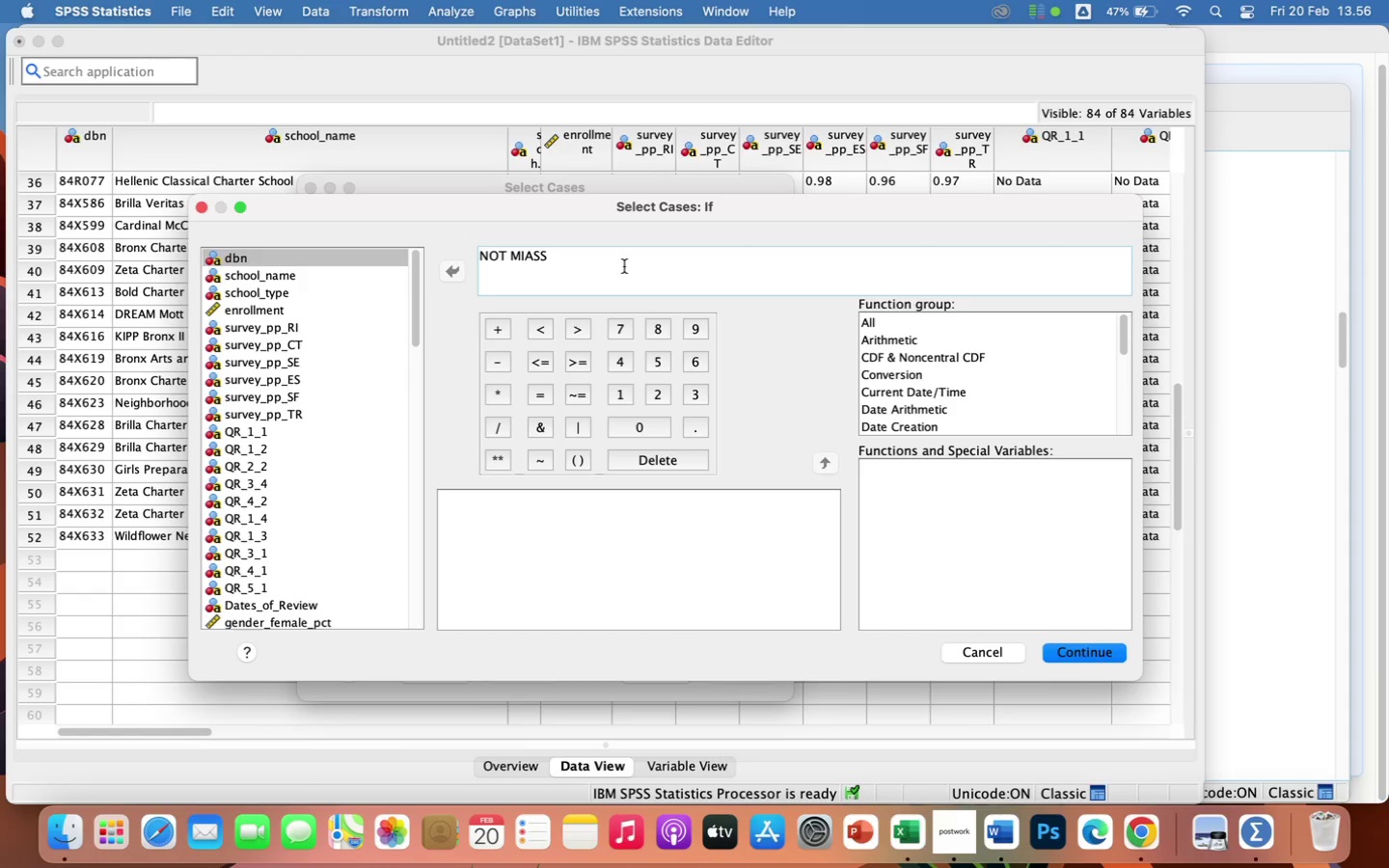 
key(Backspace)
key(Backspace)
key(Backspace)
type(SSING)
 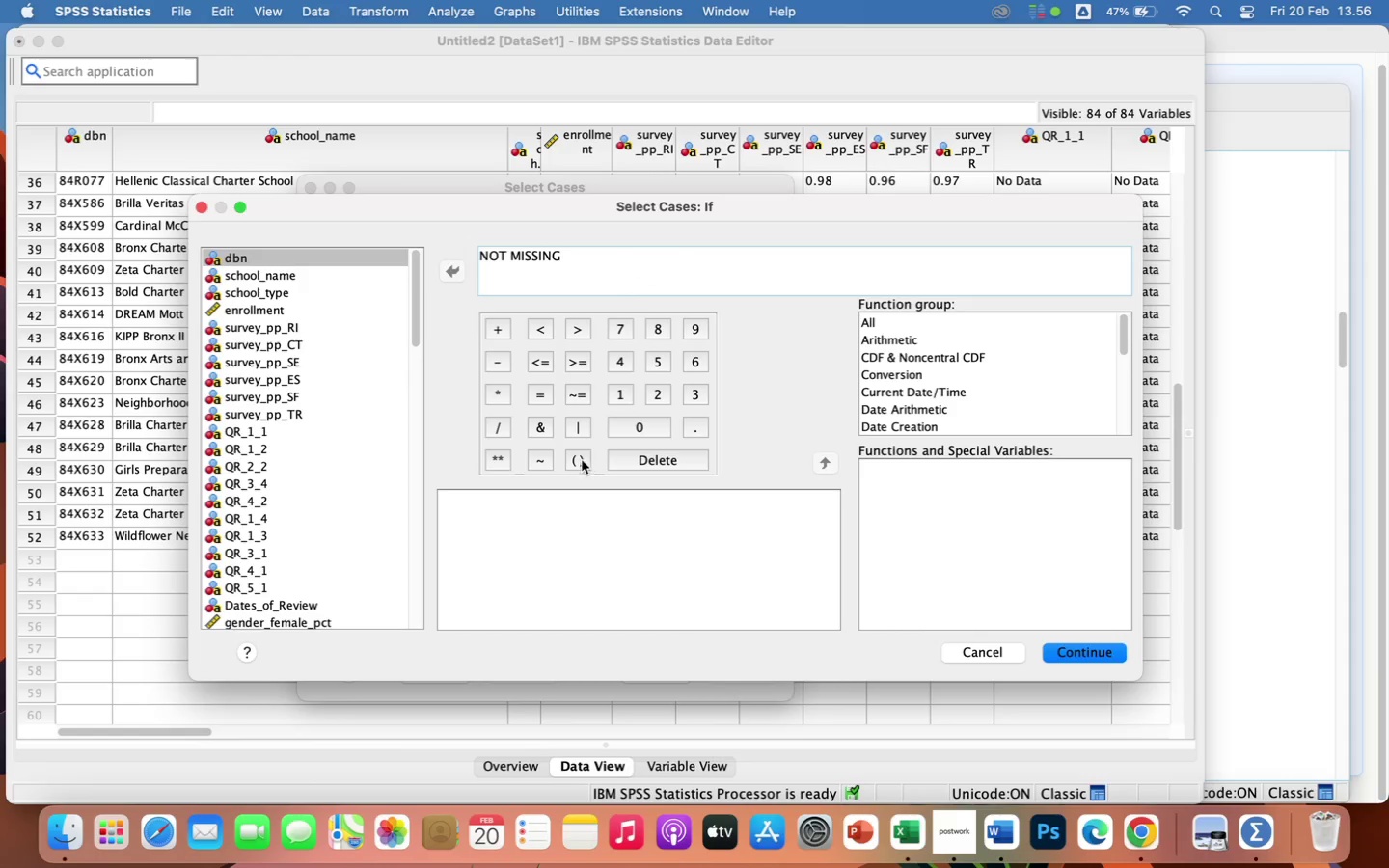 
left_click([574, 456])
 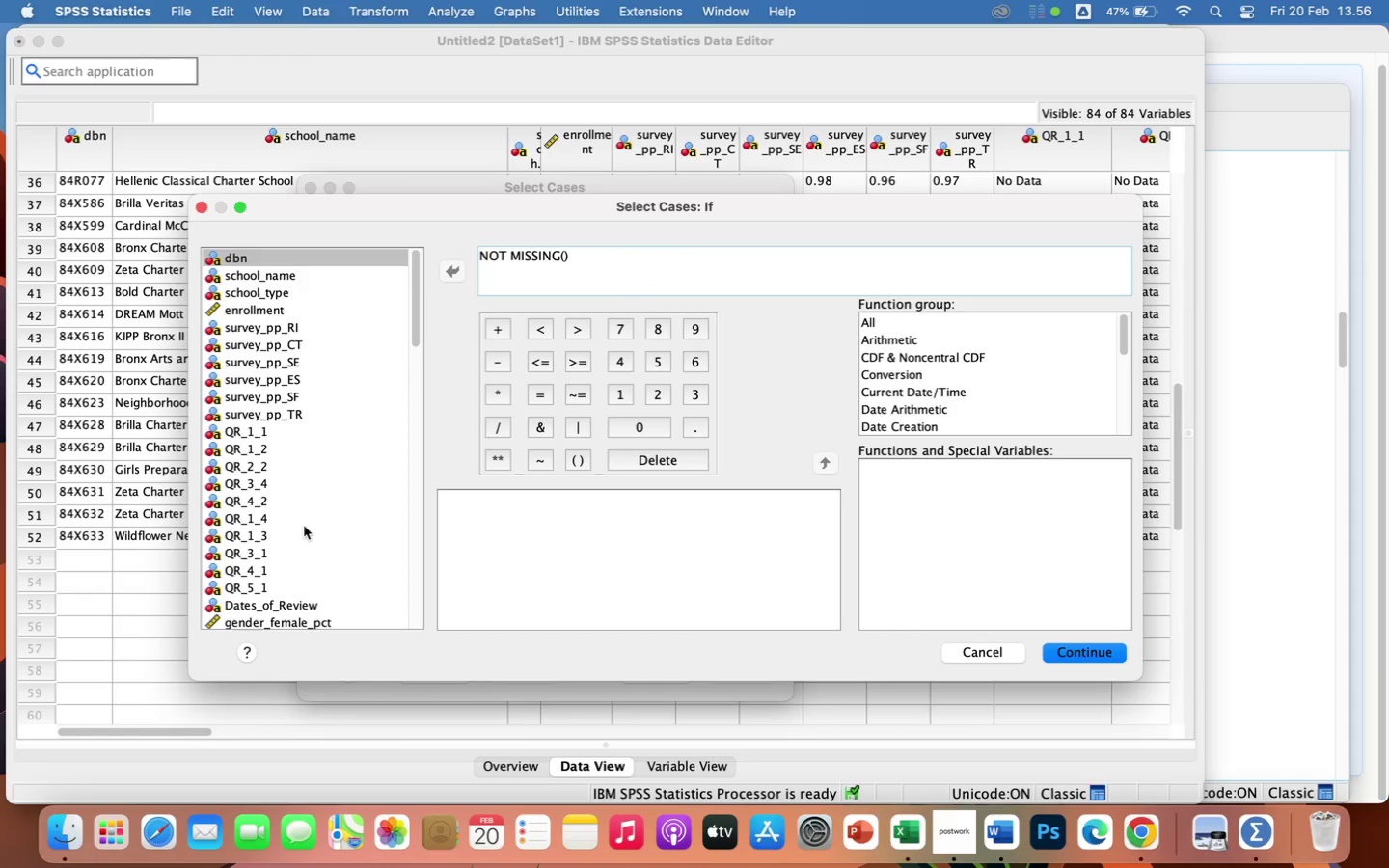 
scroll: coordinate [318, 557], scroll_direction: down, amount: 200.0
 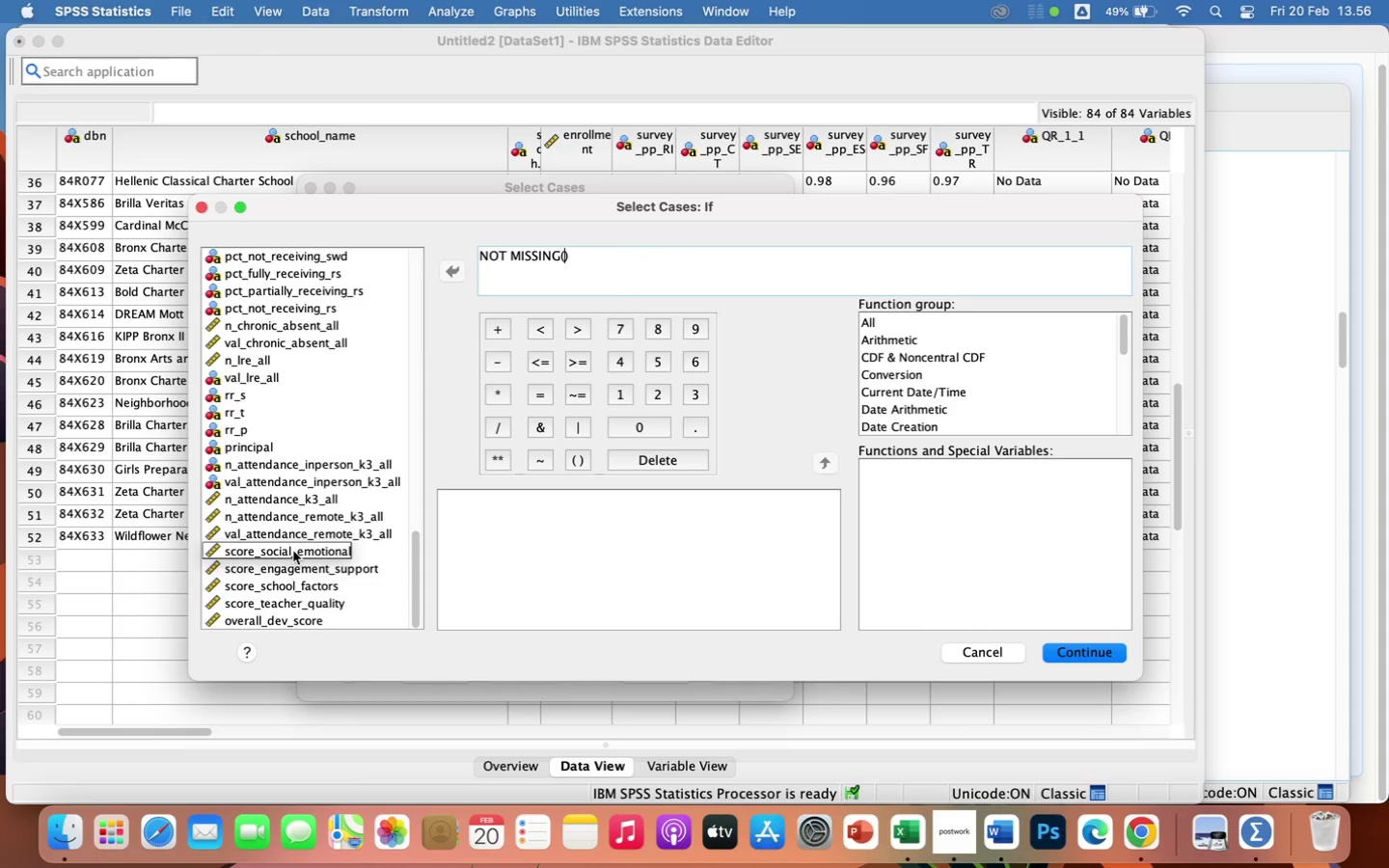 
double_click([293, 551])
 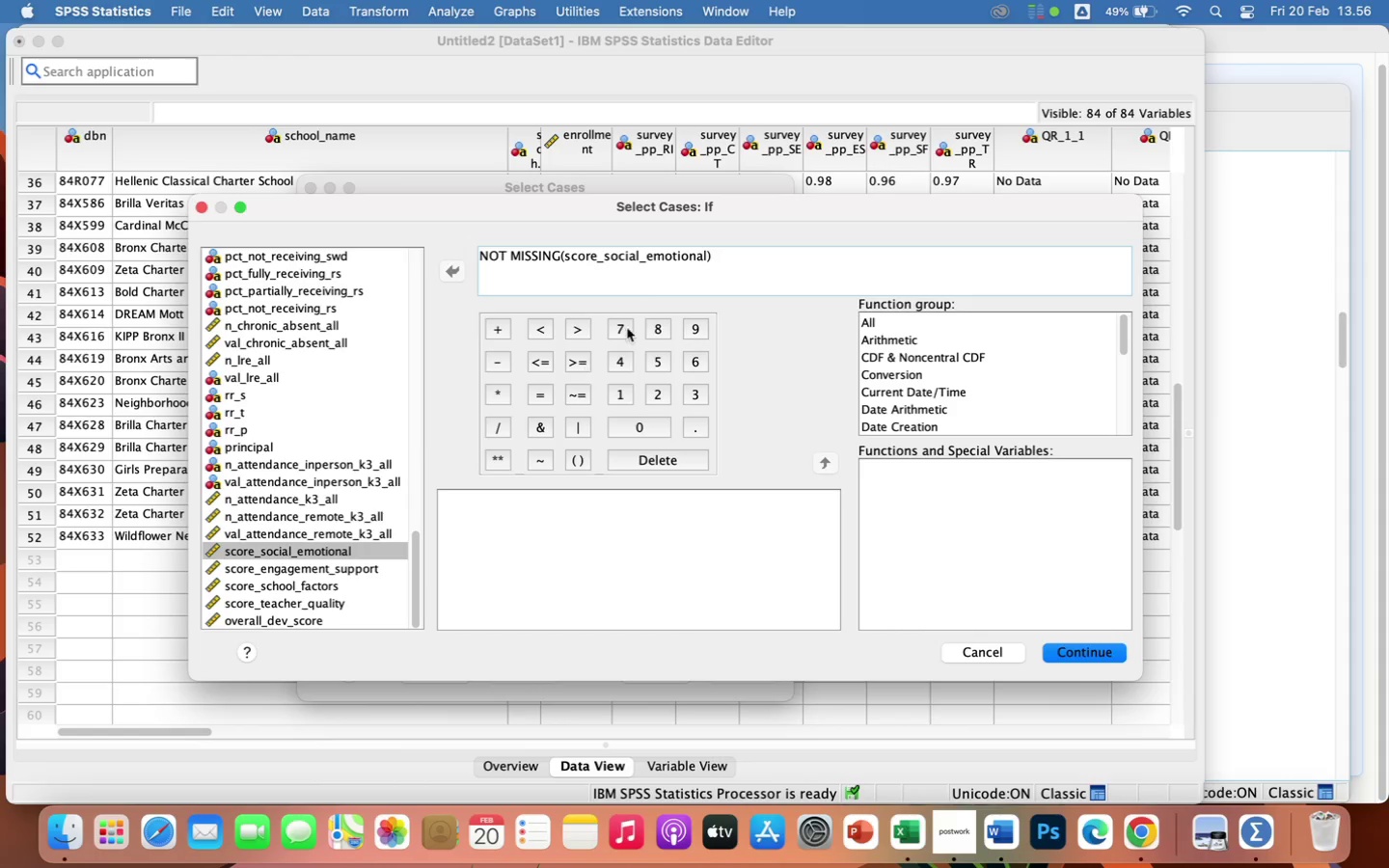 
left_click([743, 253])
 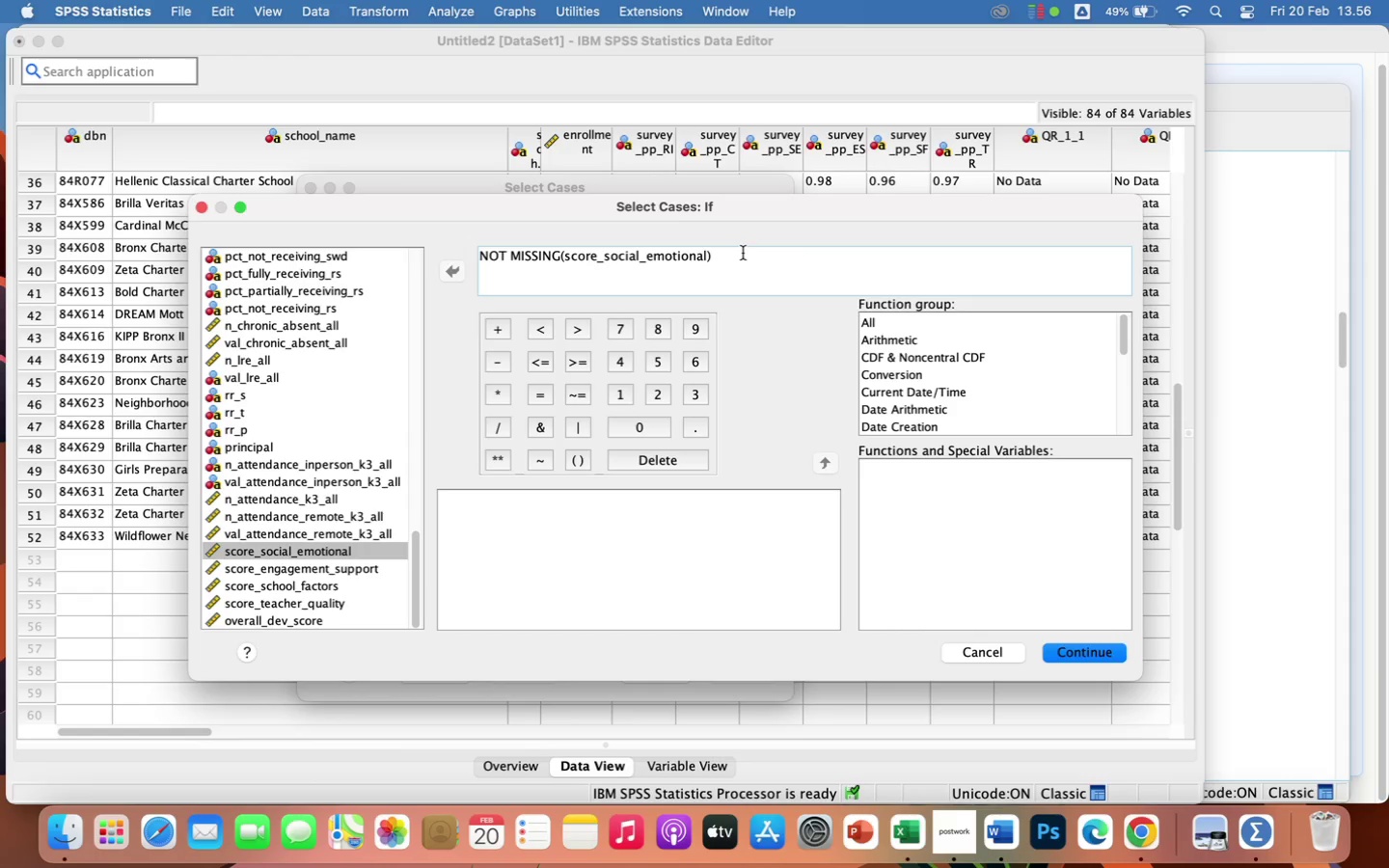 
key(Enter)
 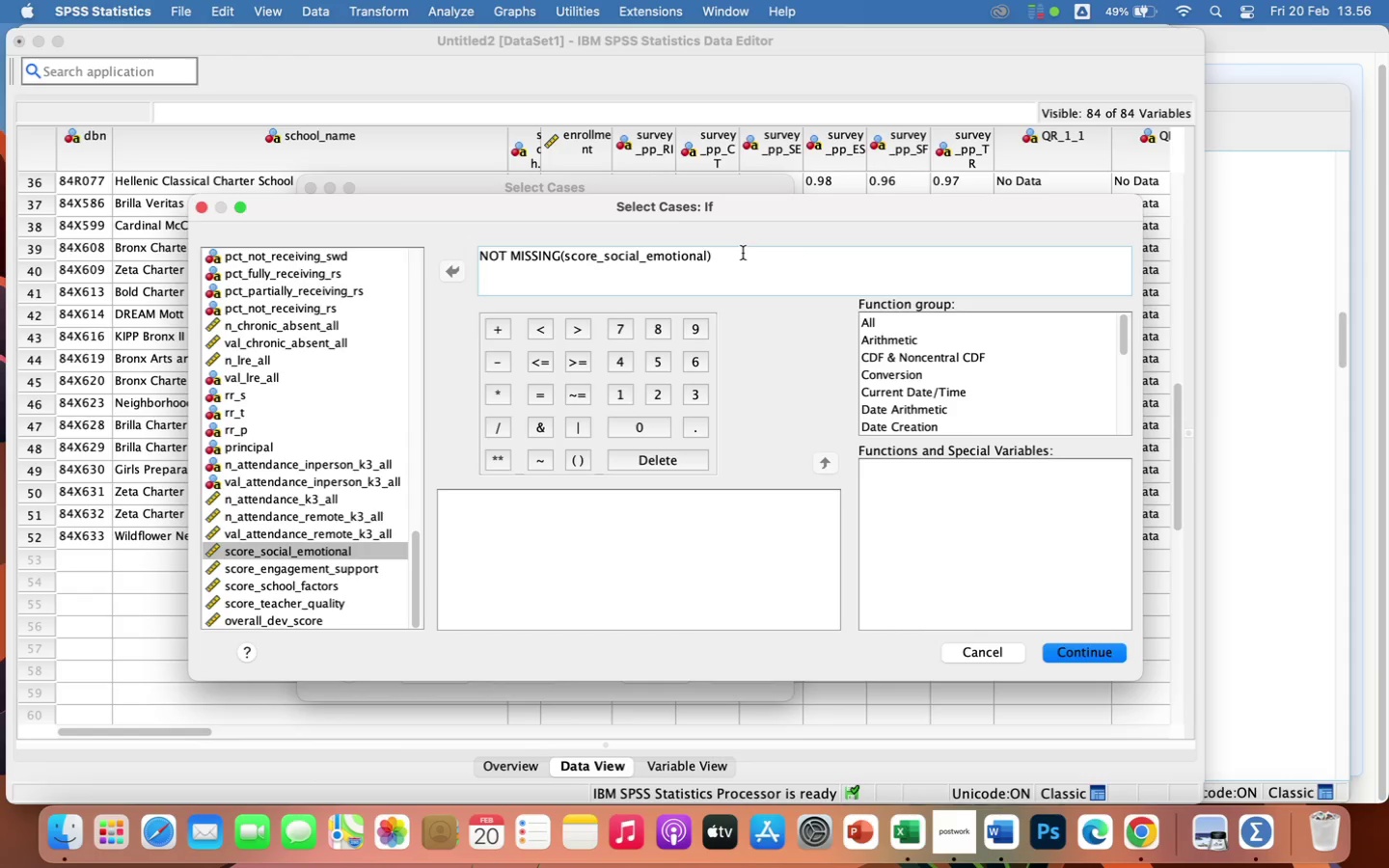 
type(AND NOT MISSING)
 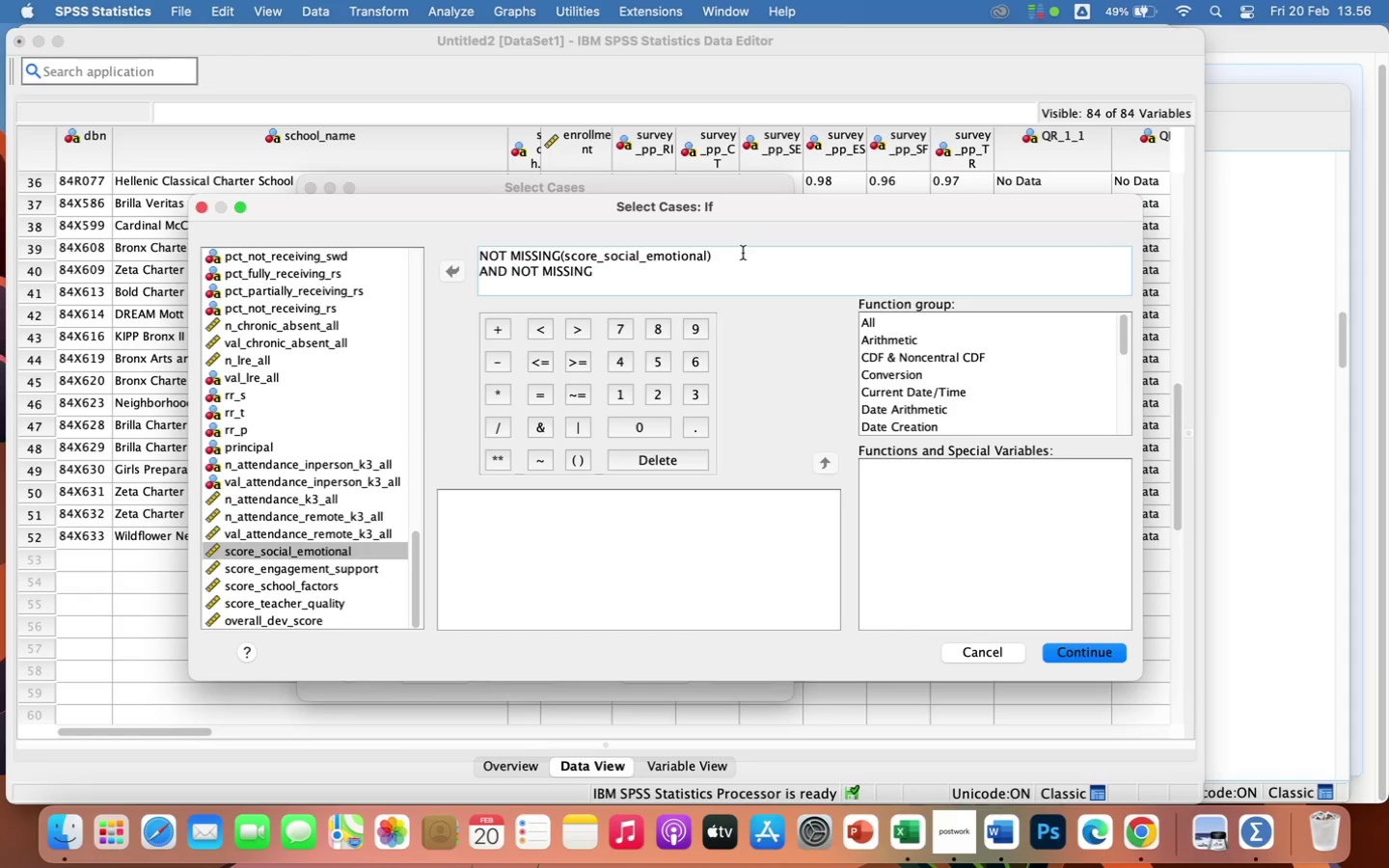 
key(Space)
 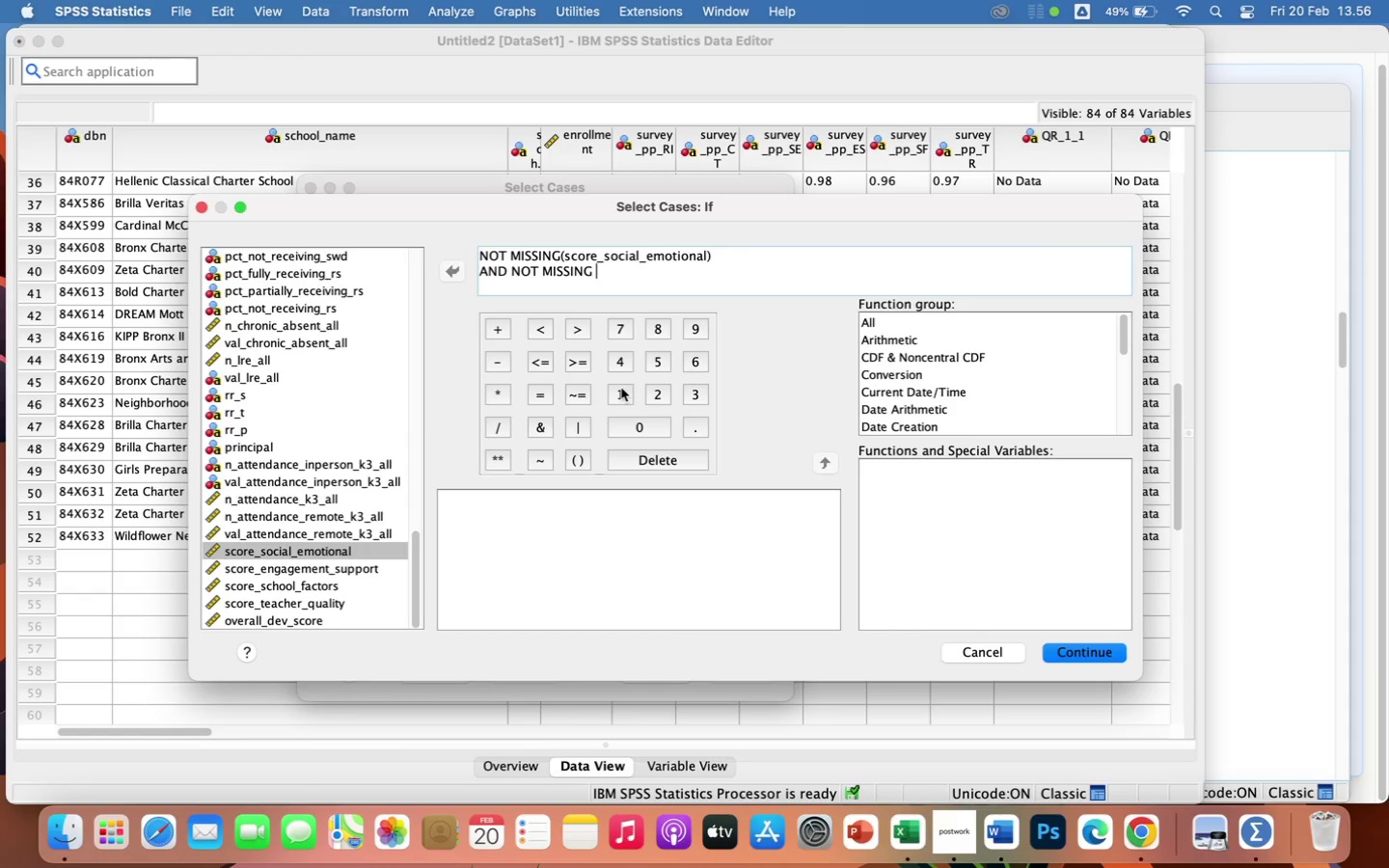 
key(Backspace)
 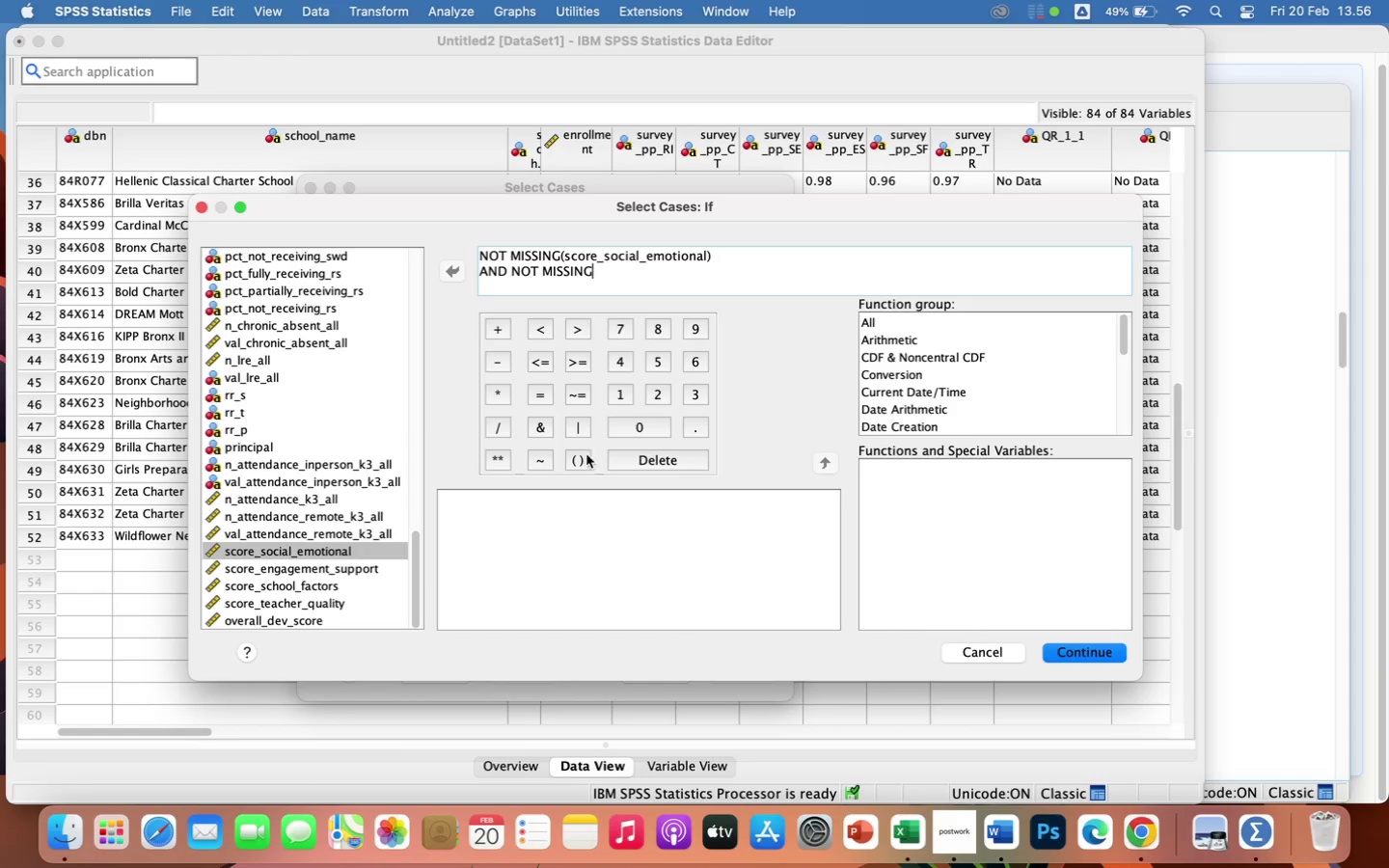 
left_click([585, 458])
 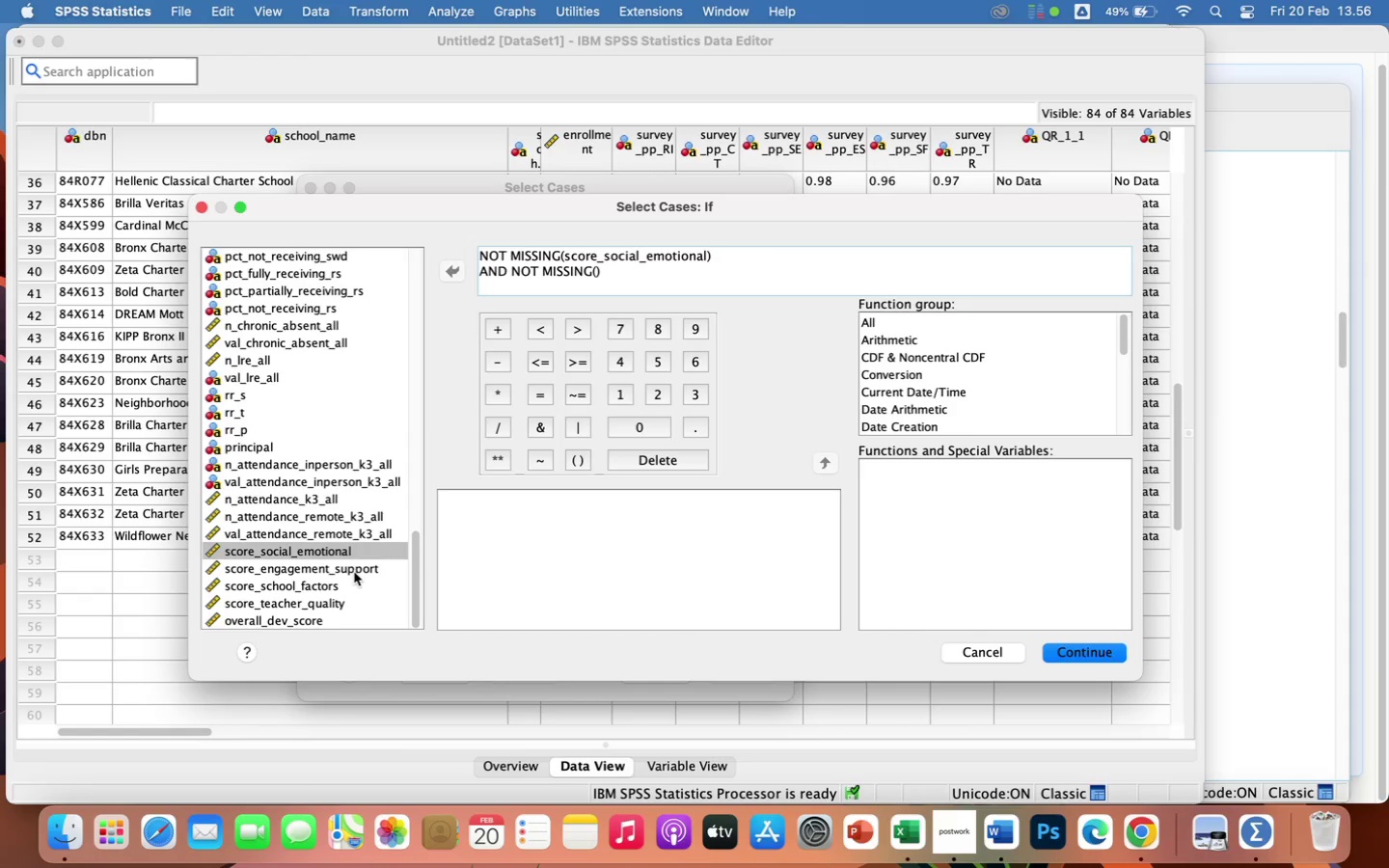 
double_click([354, 572])
 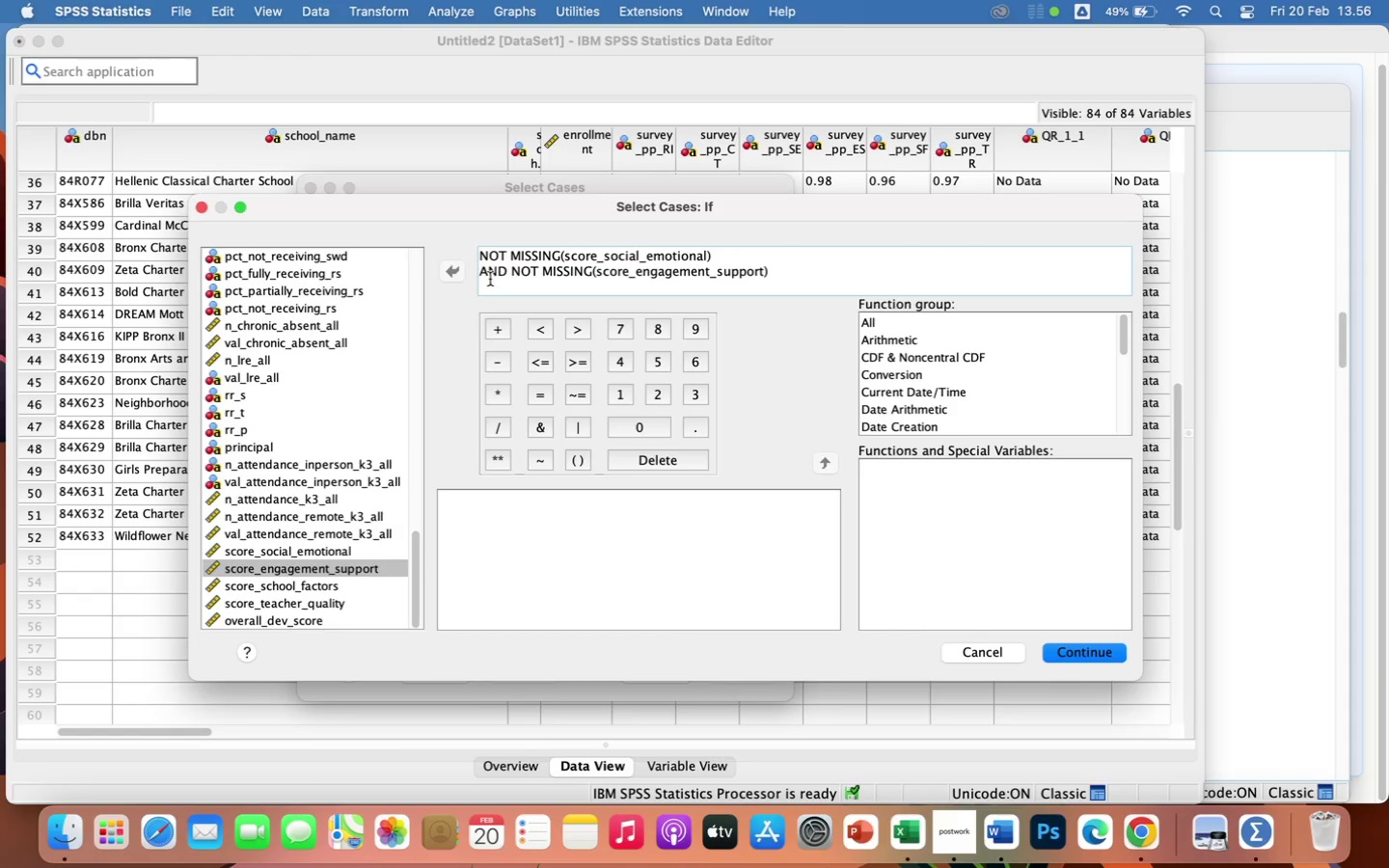 
left_click_drag(start_coordinate=[480, 269], to_coordinate=[592, 271])
 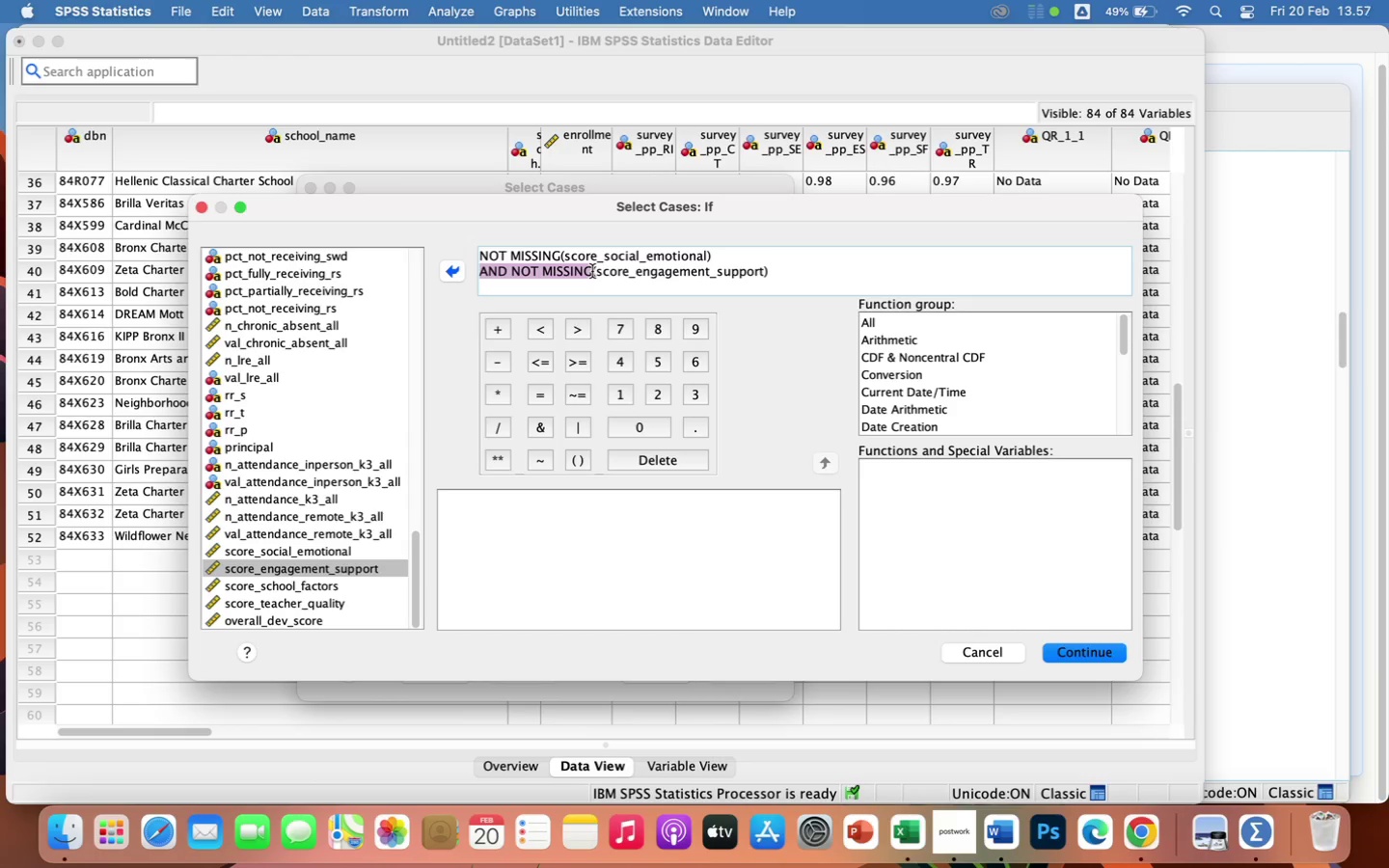 
key(Meta+CommandLeft)
 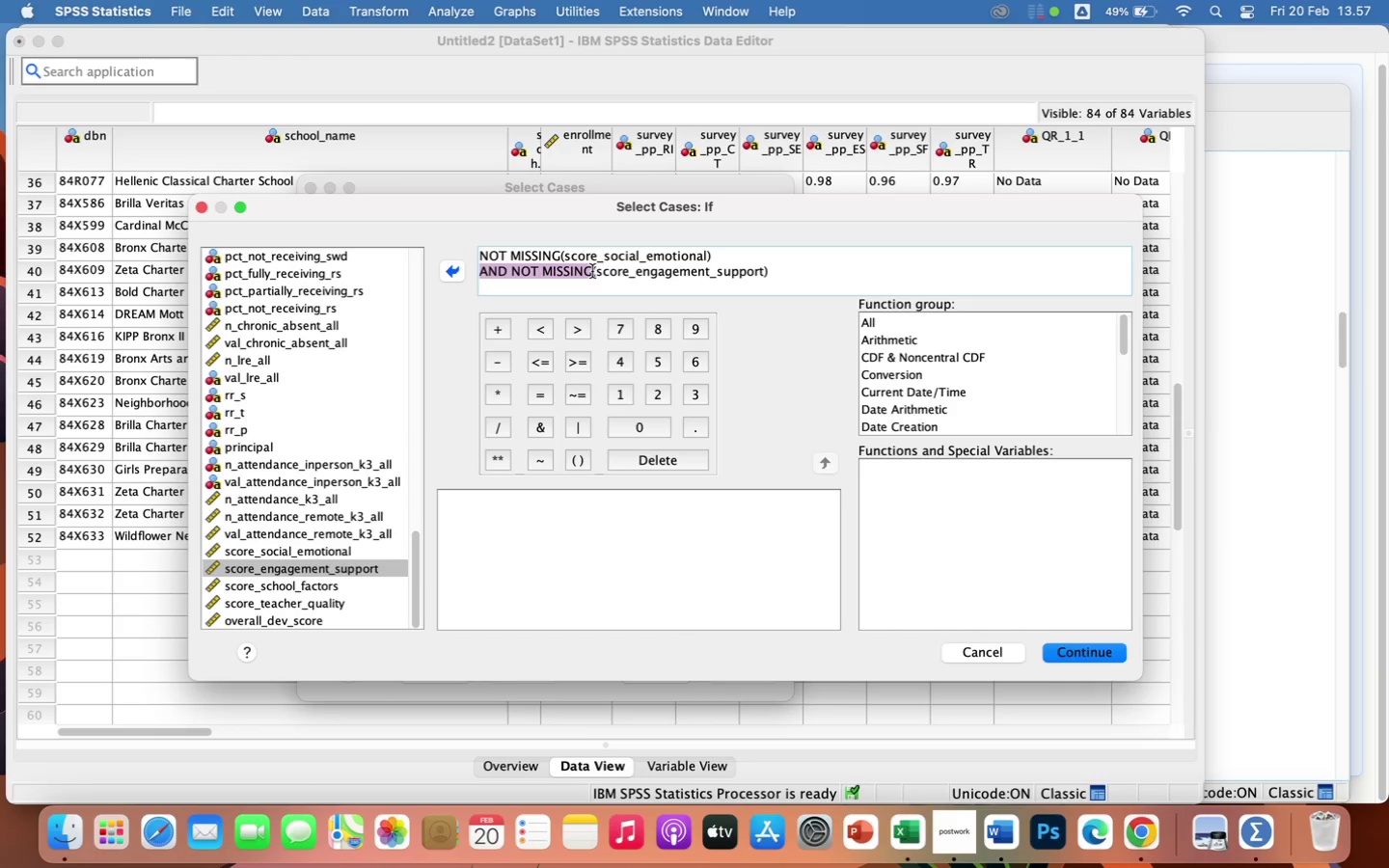 
key(Meta+C)
 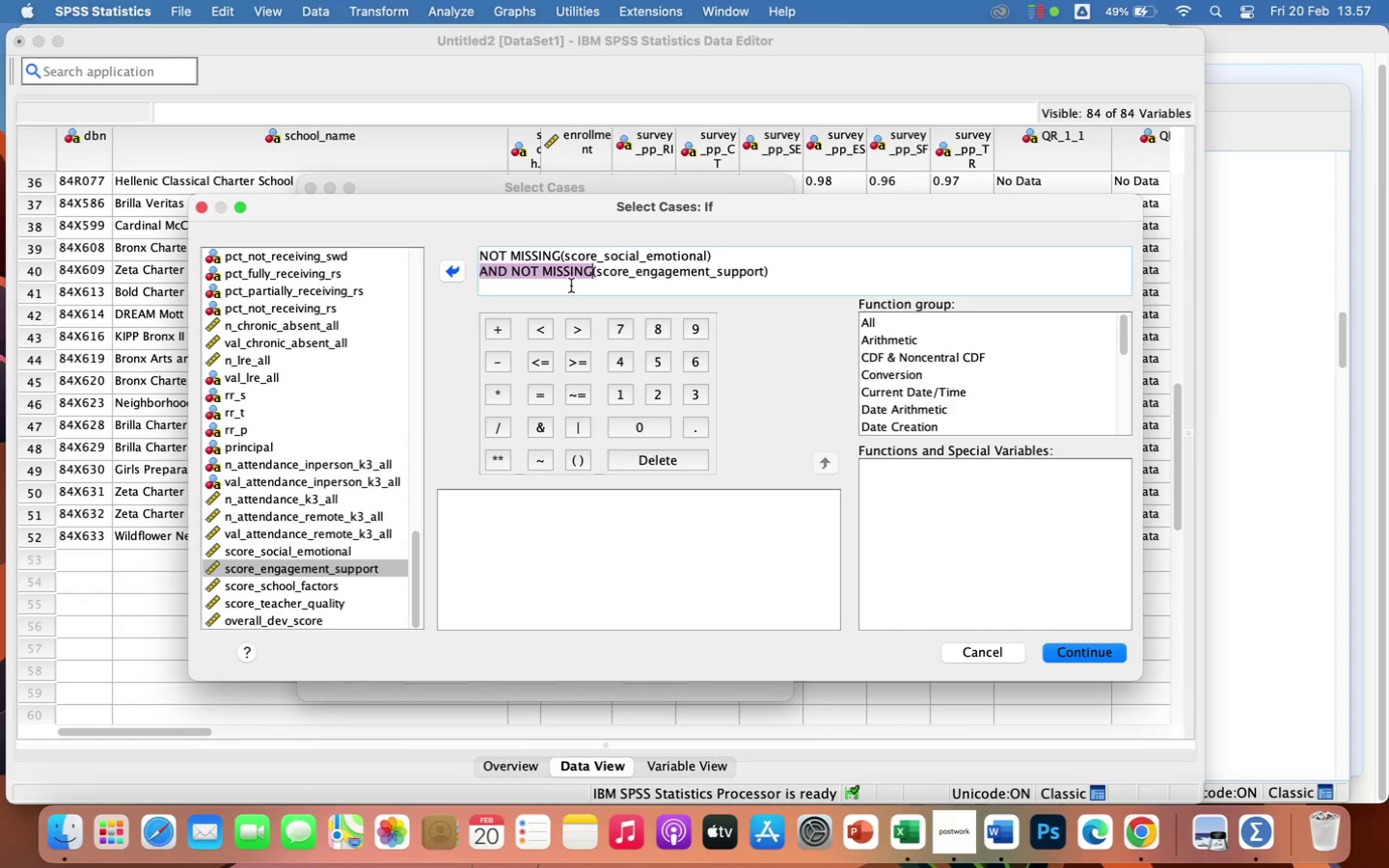 
left_click([568, 285])
 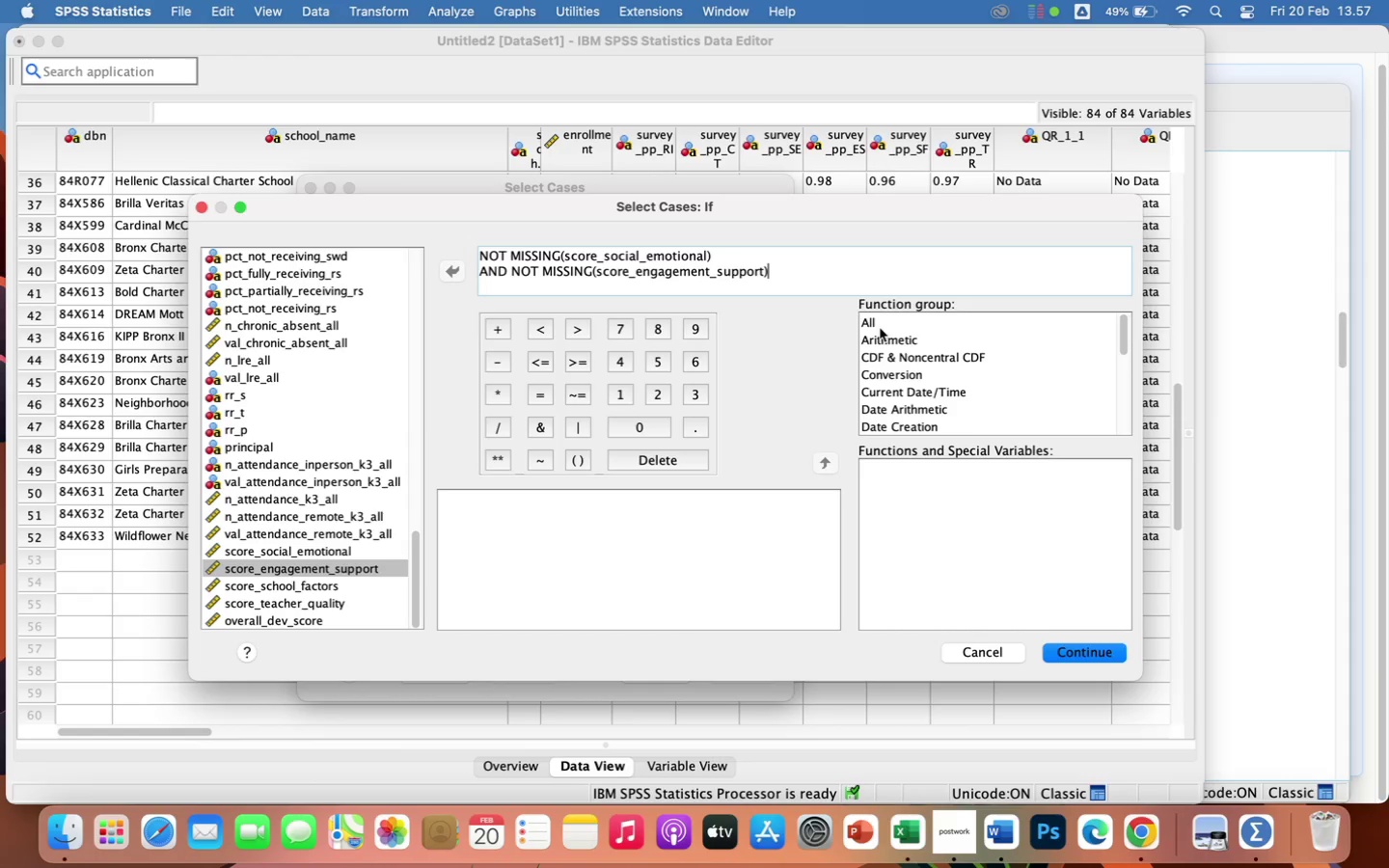 
key(Enter)
 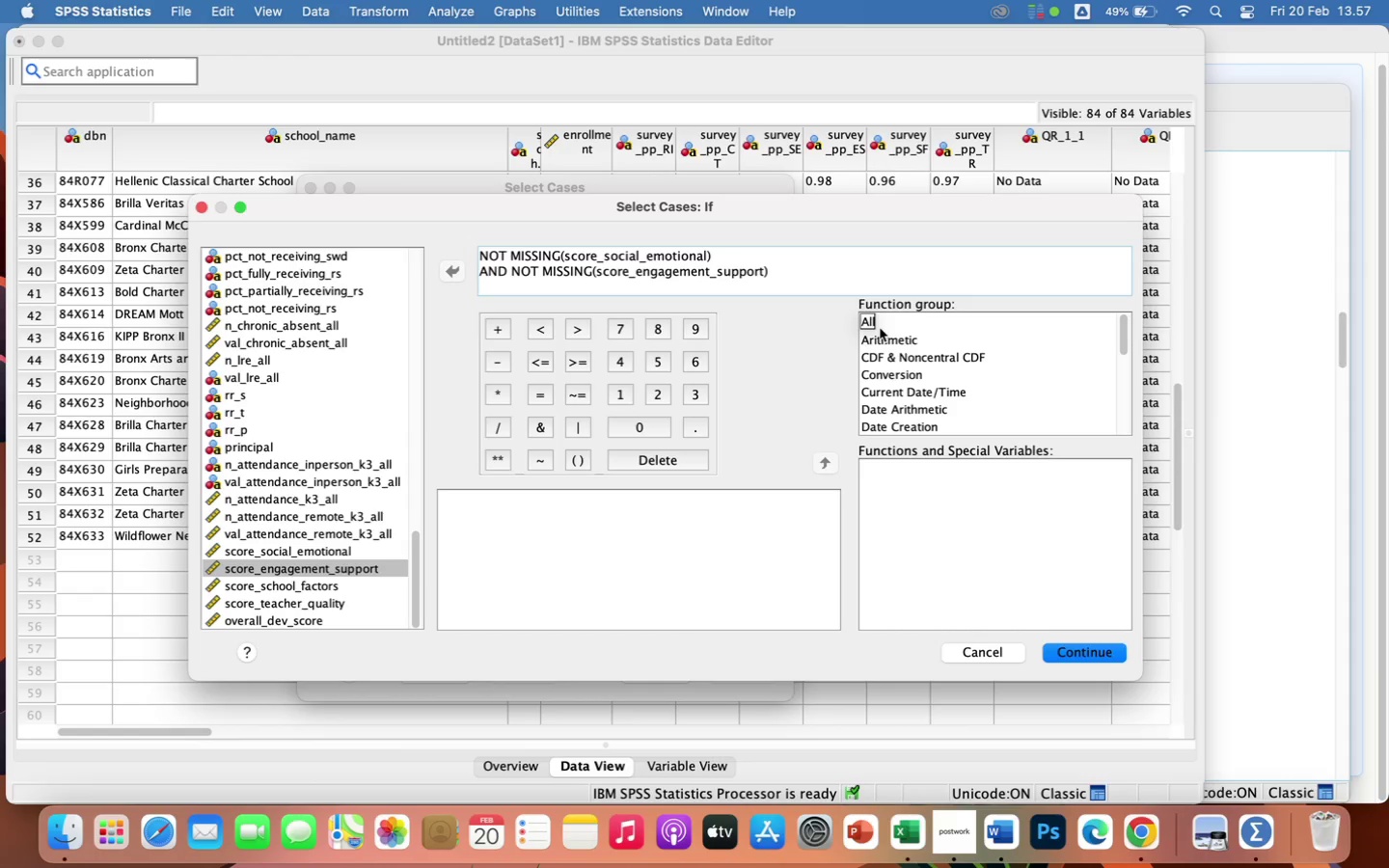 
key(Meta+CommandLeft)
 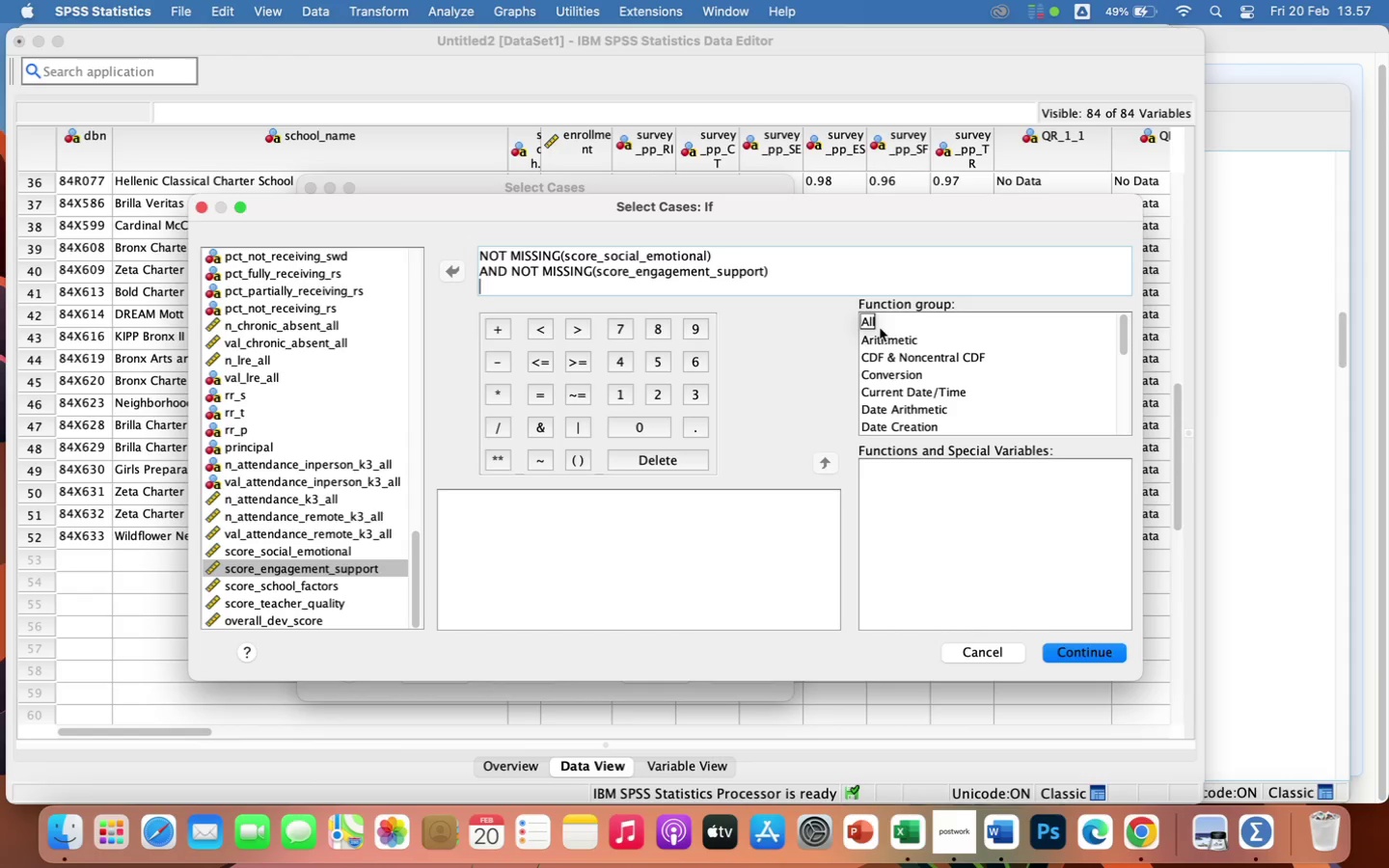 
key(Meta+V)
 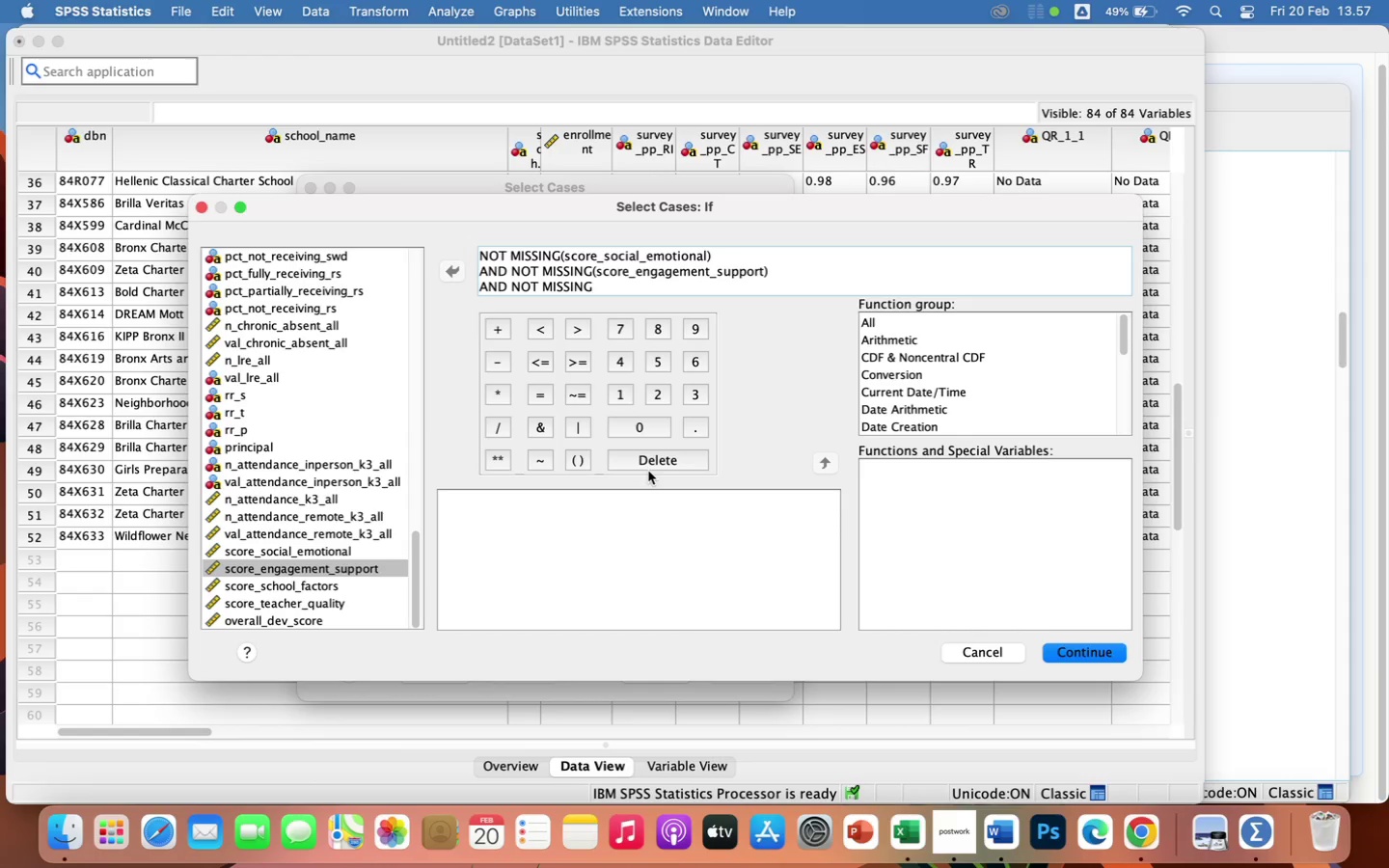 
left_click([579, 462])
 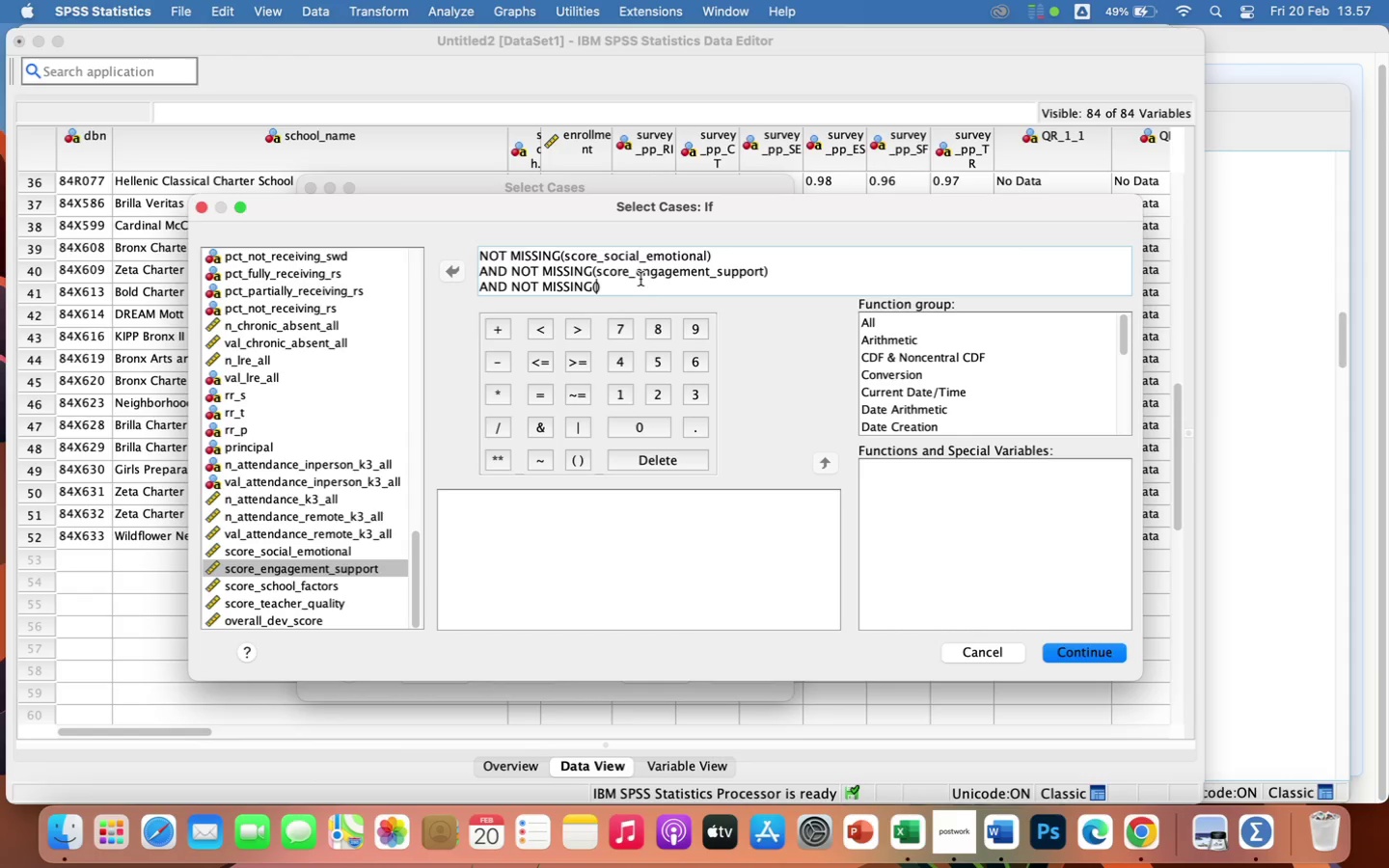 
left_click([632, 286])
 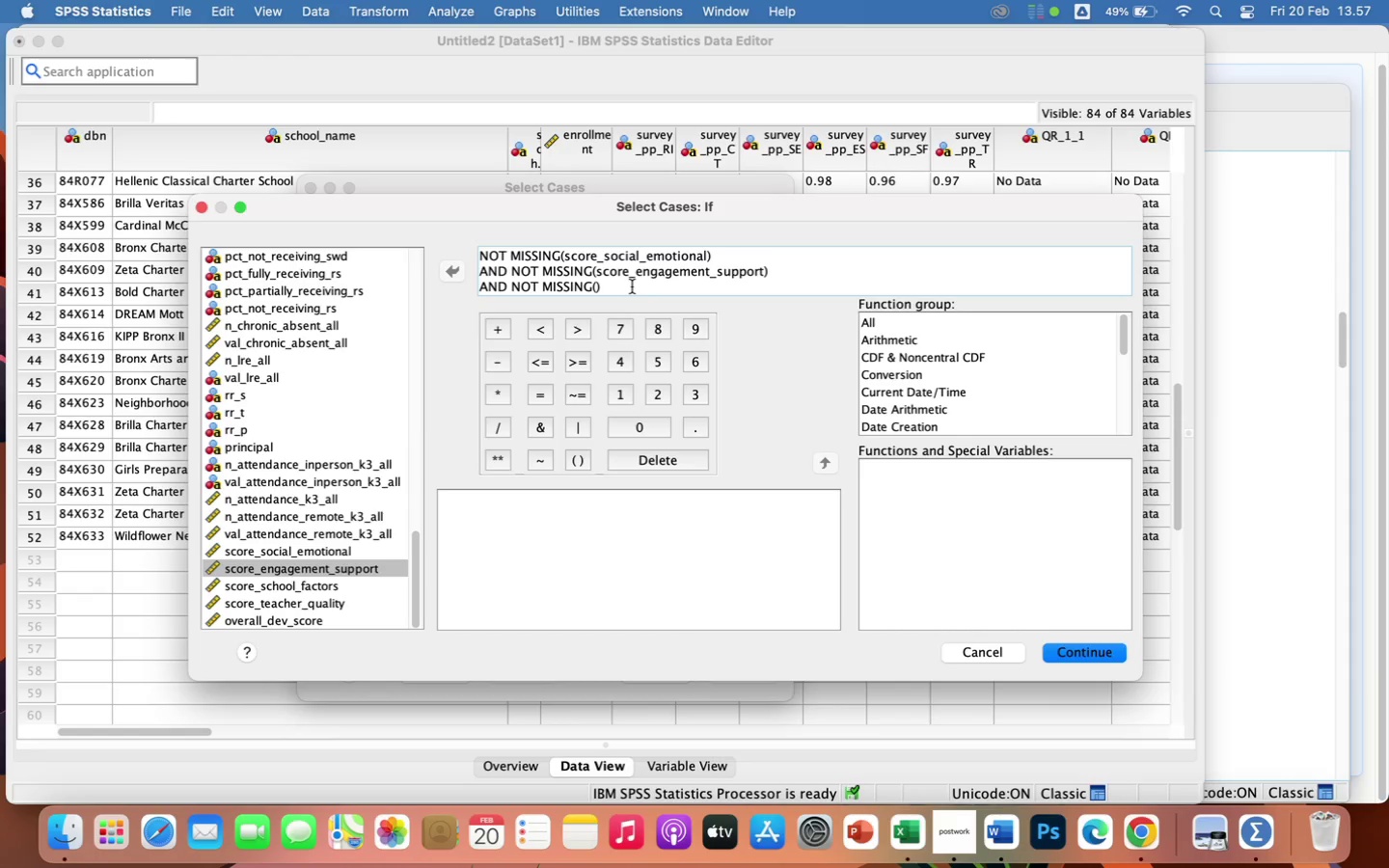 
key(Enter)
 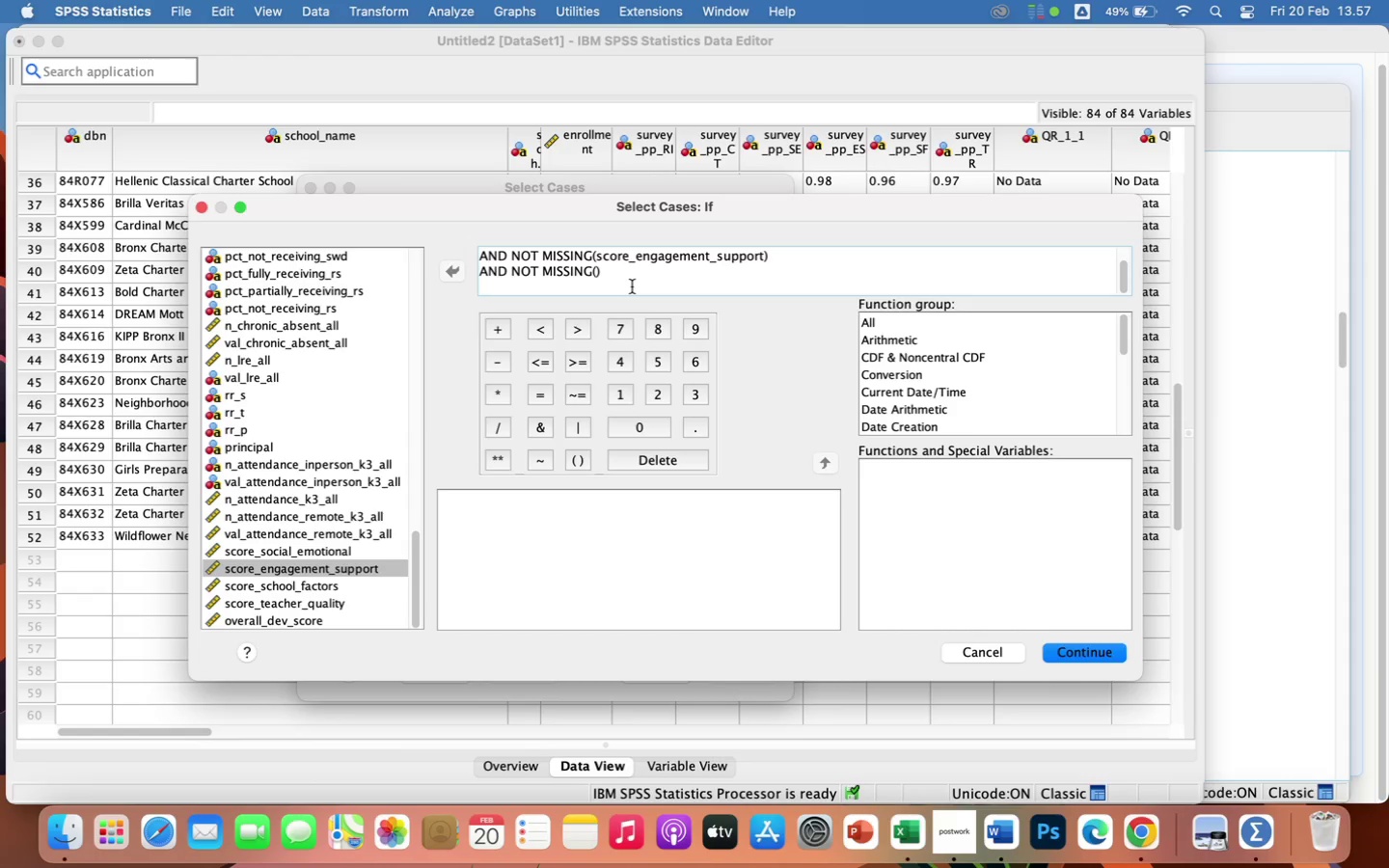 
key(Meta+CommandLeft)
 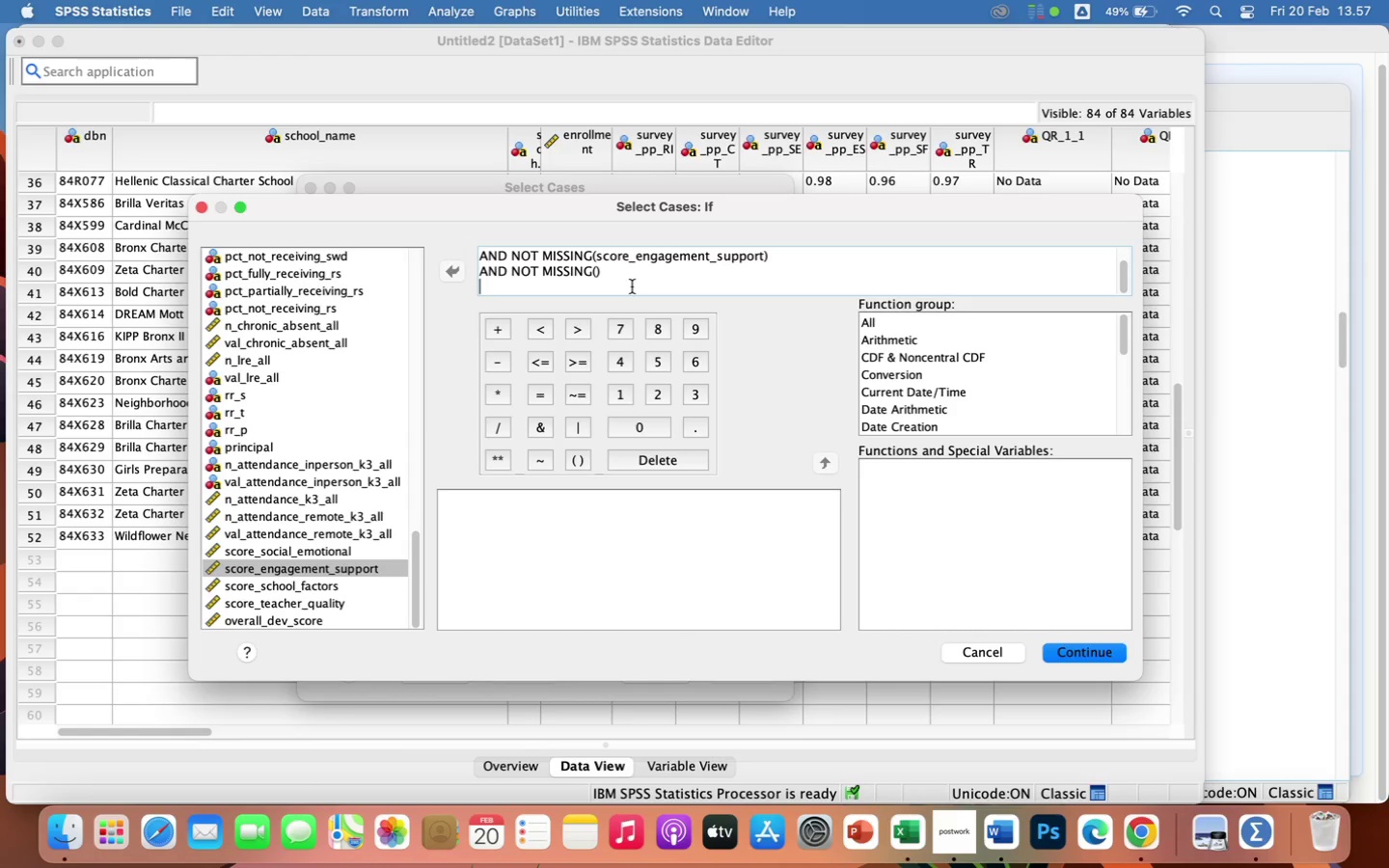 
key(Meta+V)
 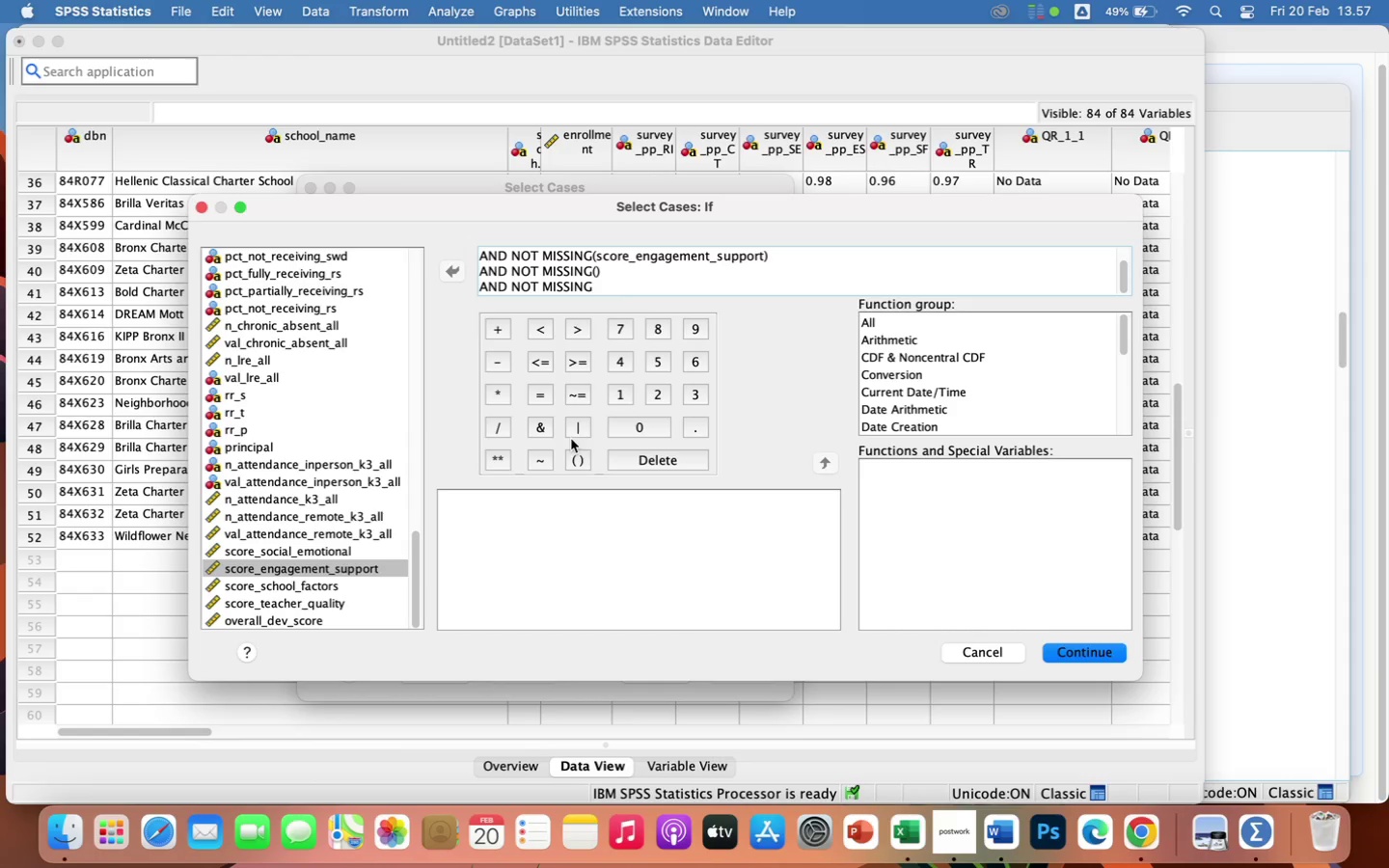 
left_click([577, 459])
 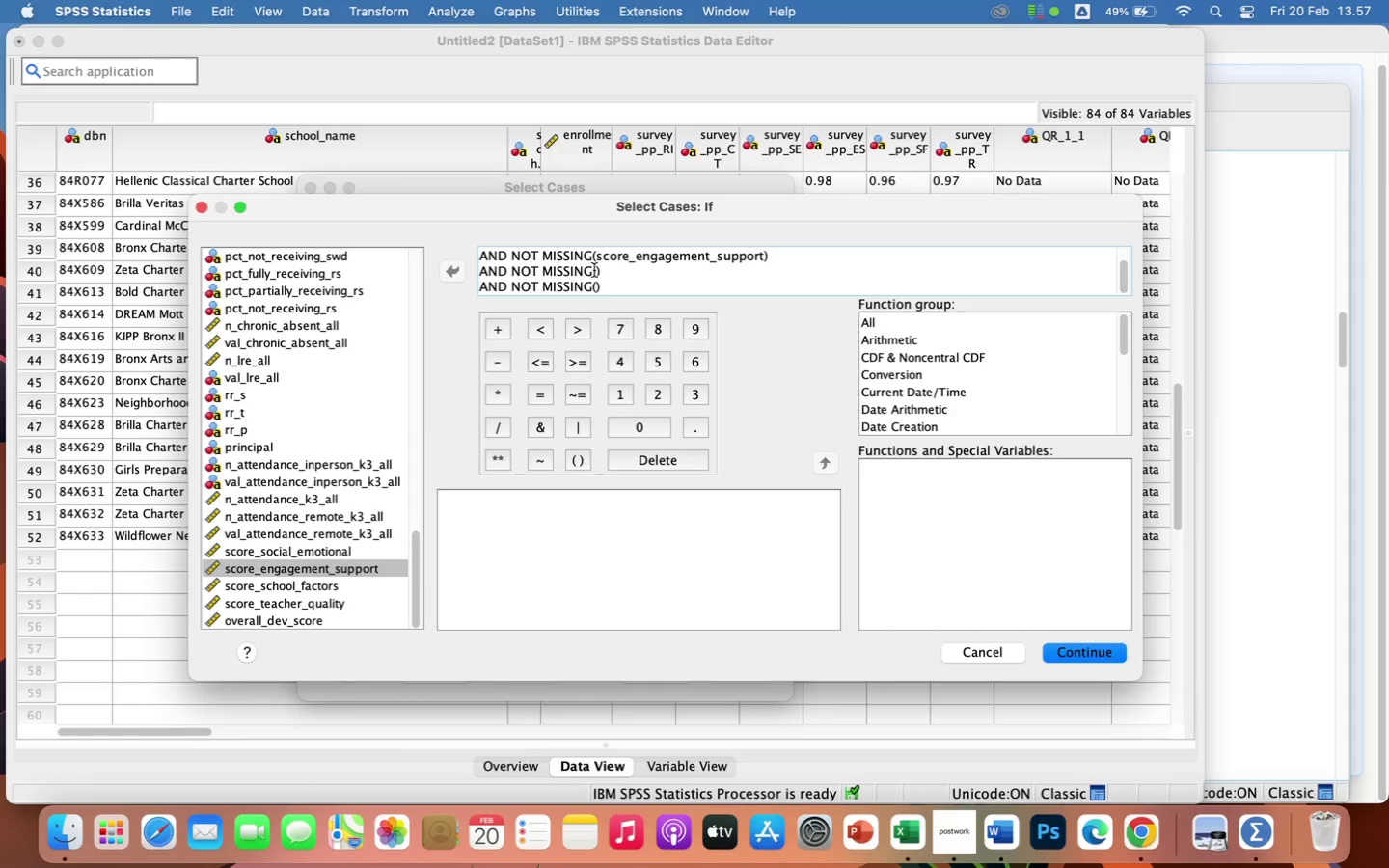 
left_click([596, 271])
 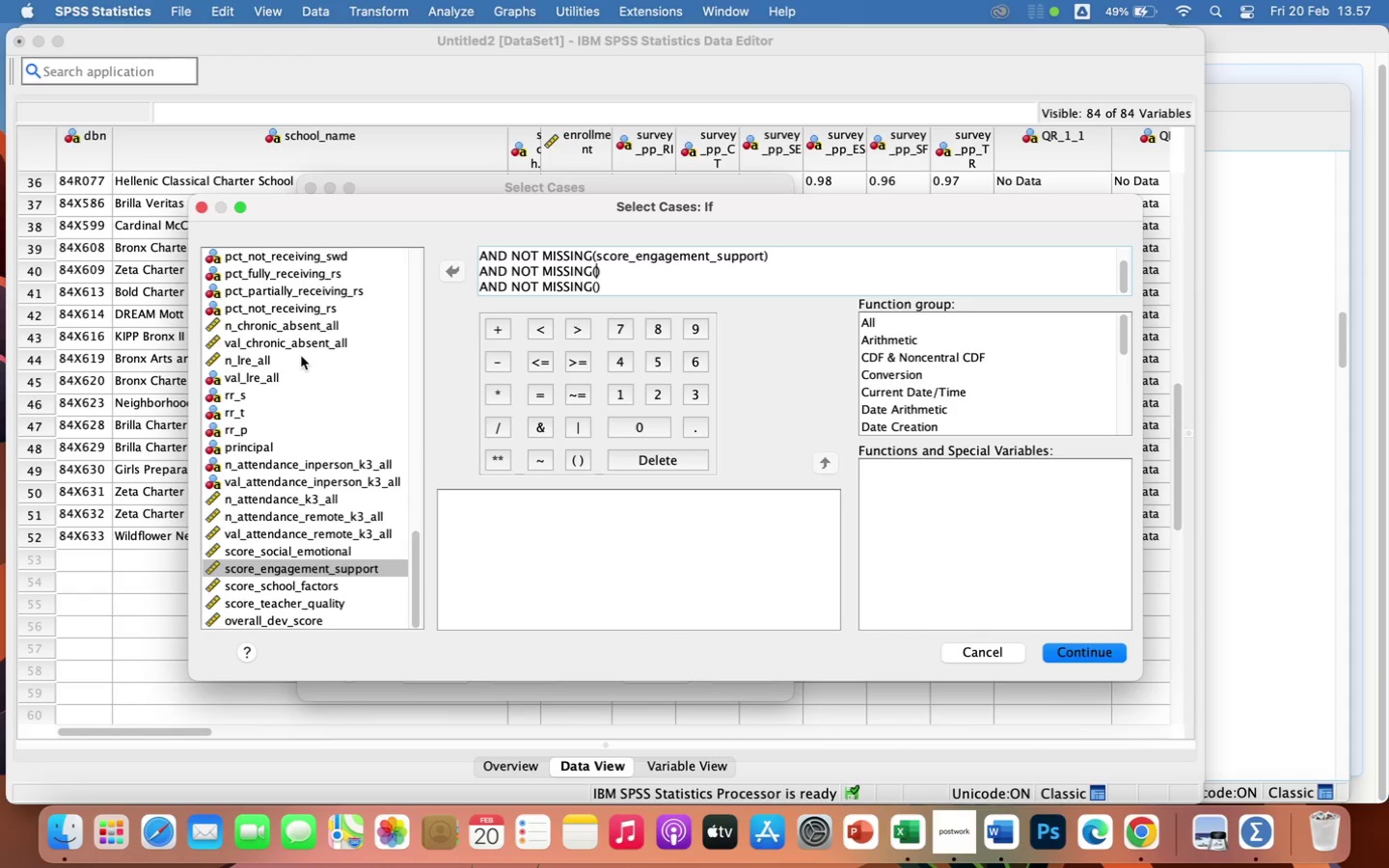 
wait(6.93)
 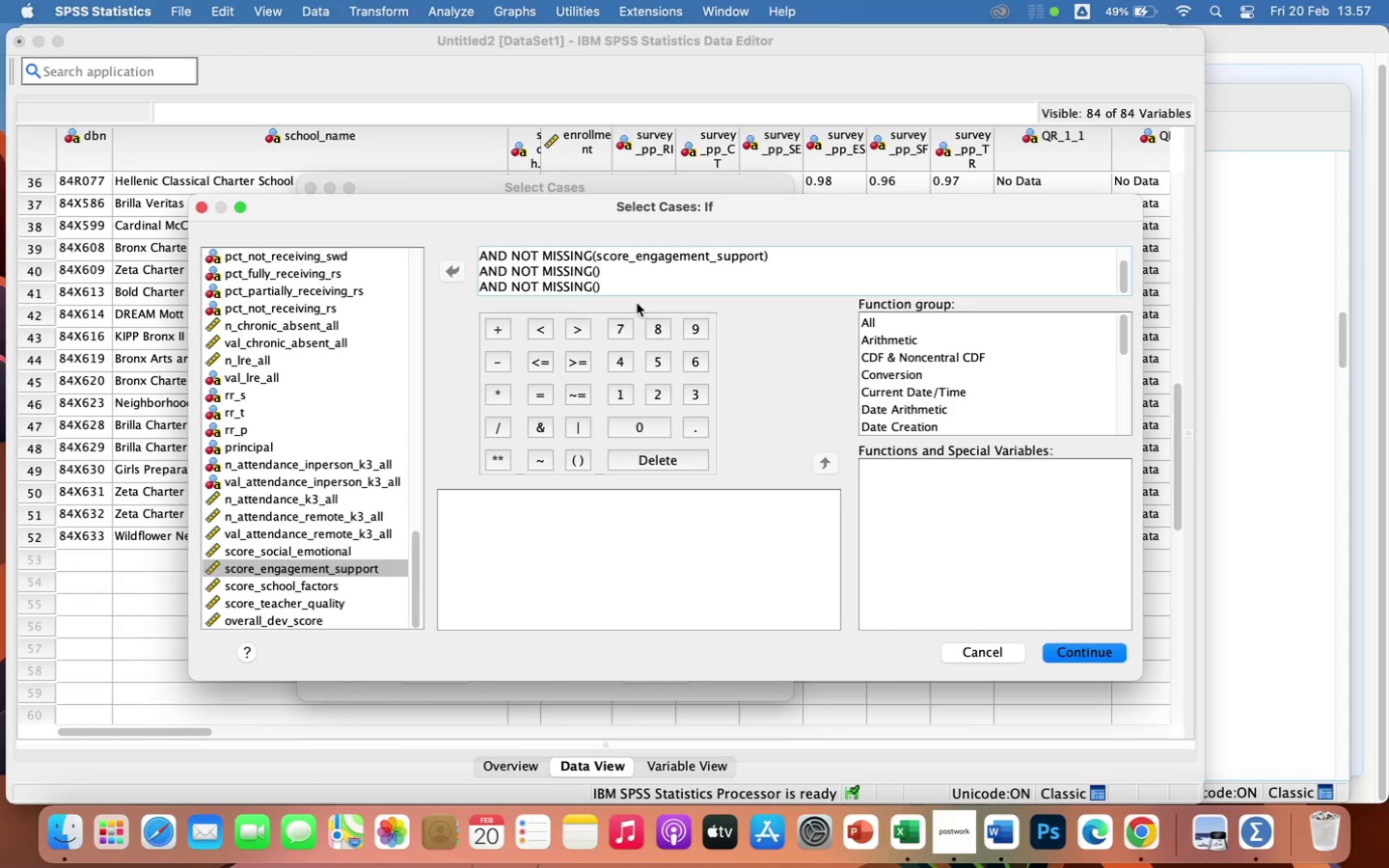 
left_click([291, 588])
 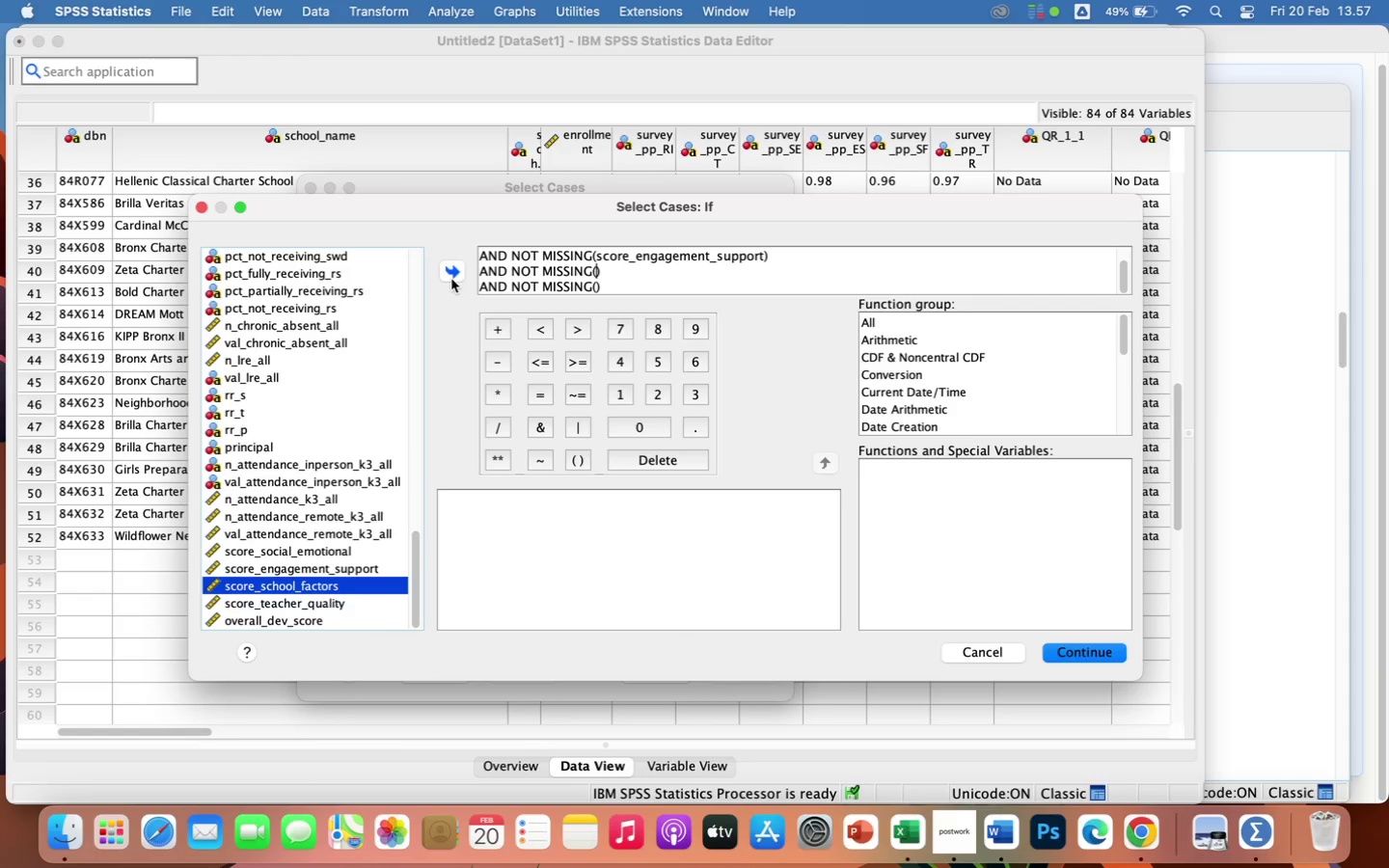 
left_click([452, 268])
 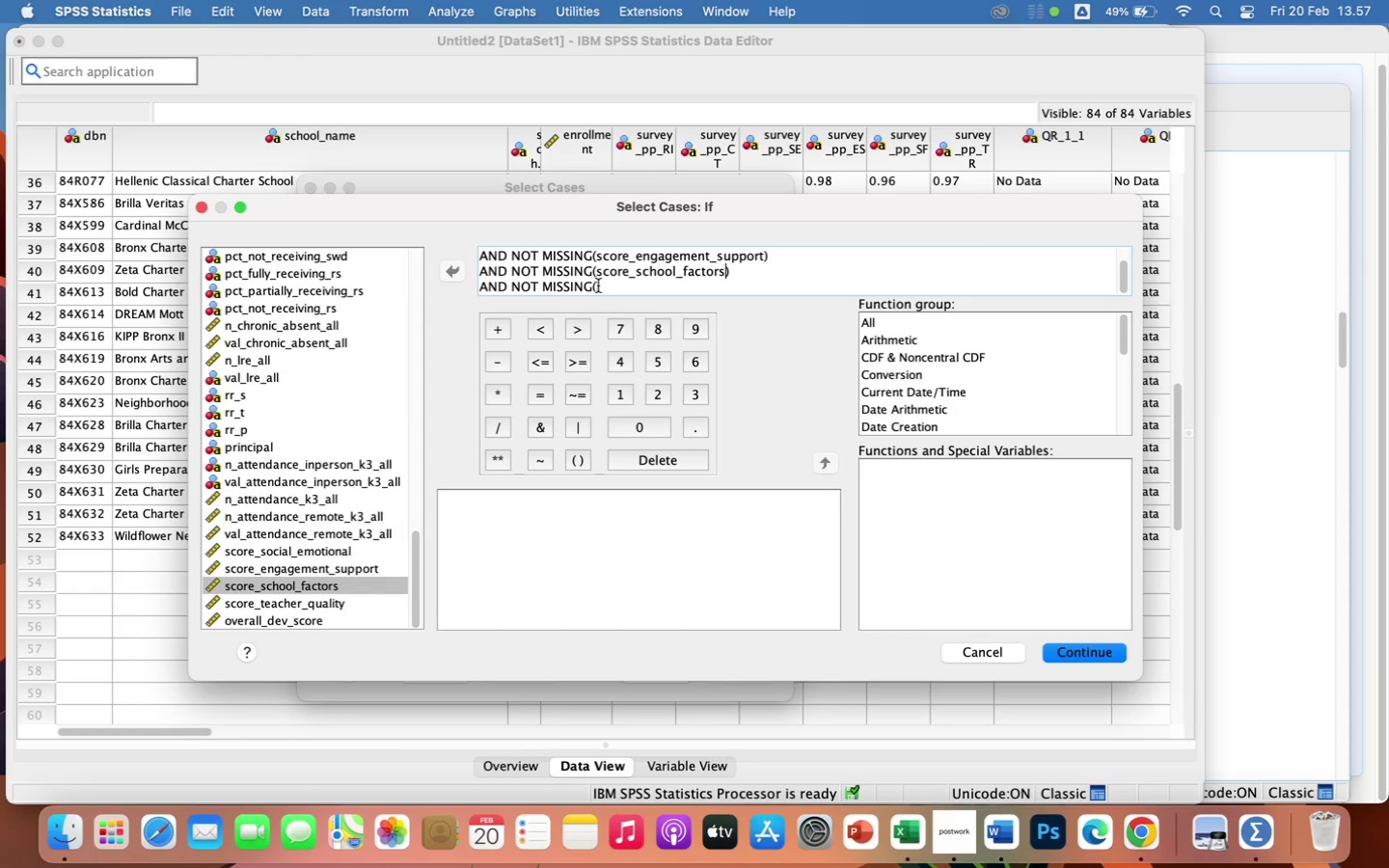 
left_click([598, 285])
 